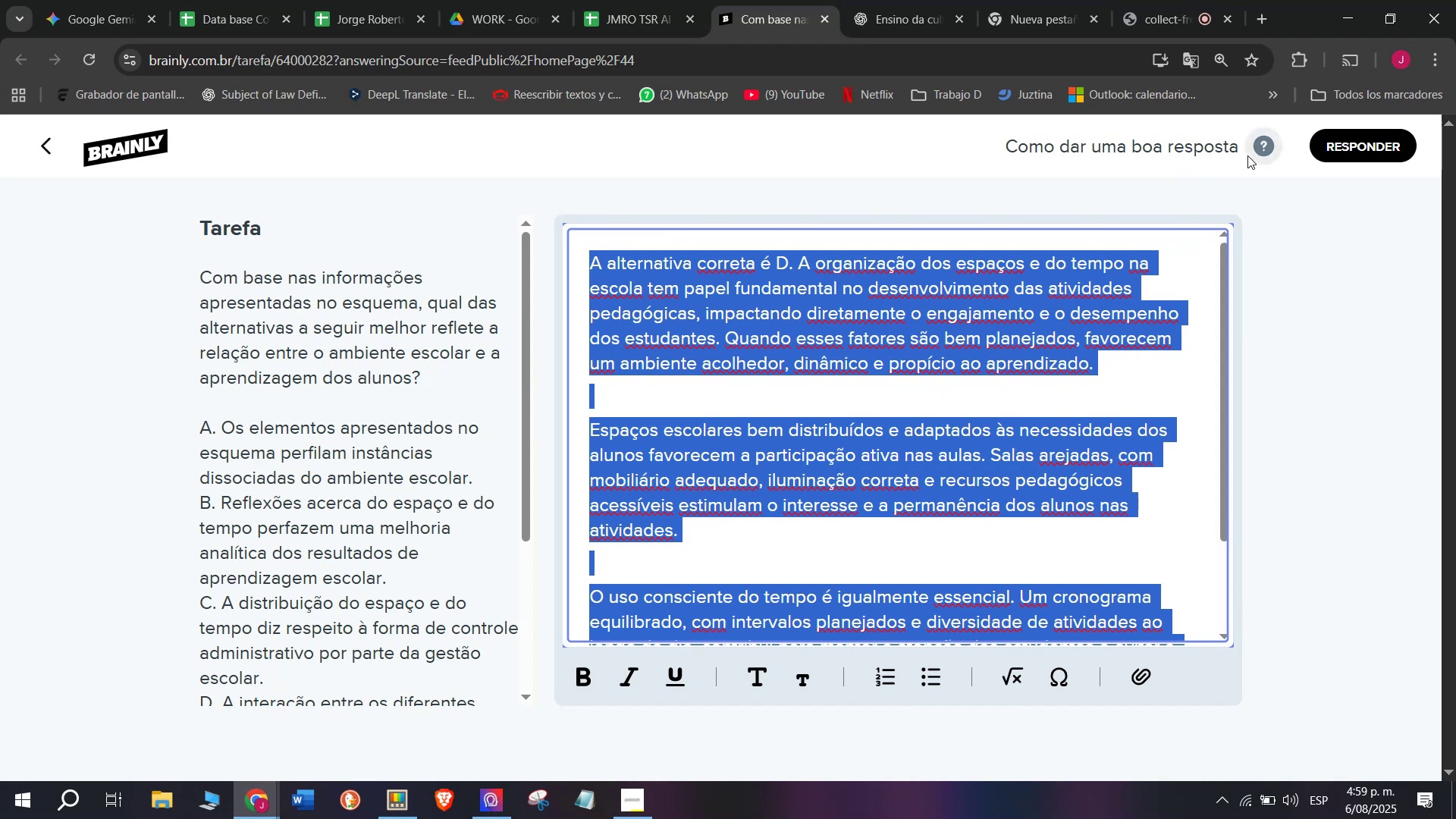 
left_click([1364, 147])
 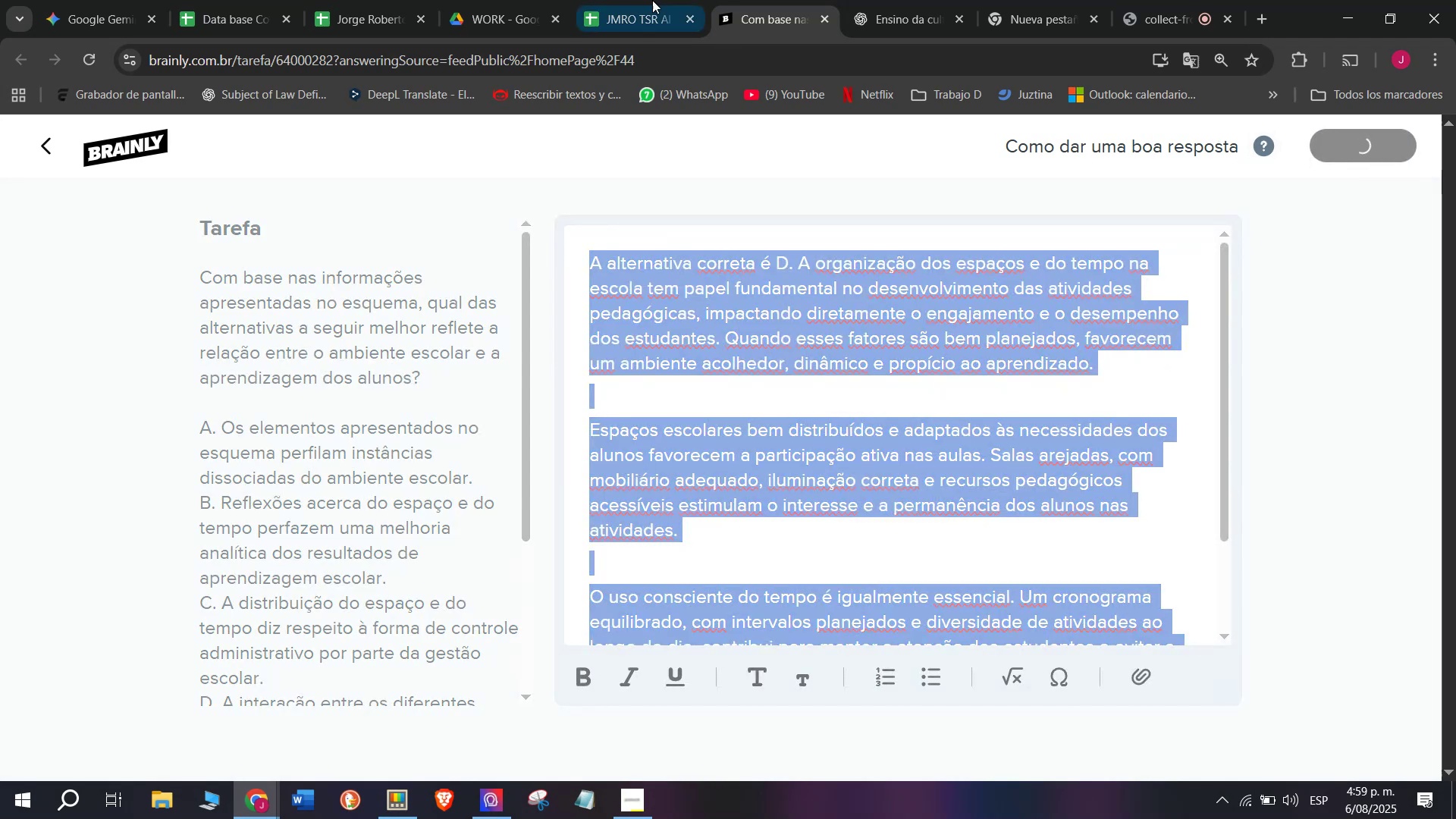 
left_click([634, 0])
 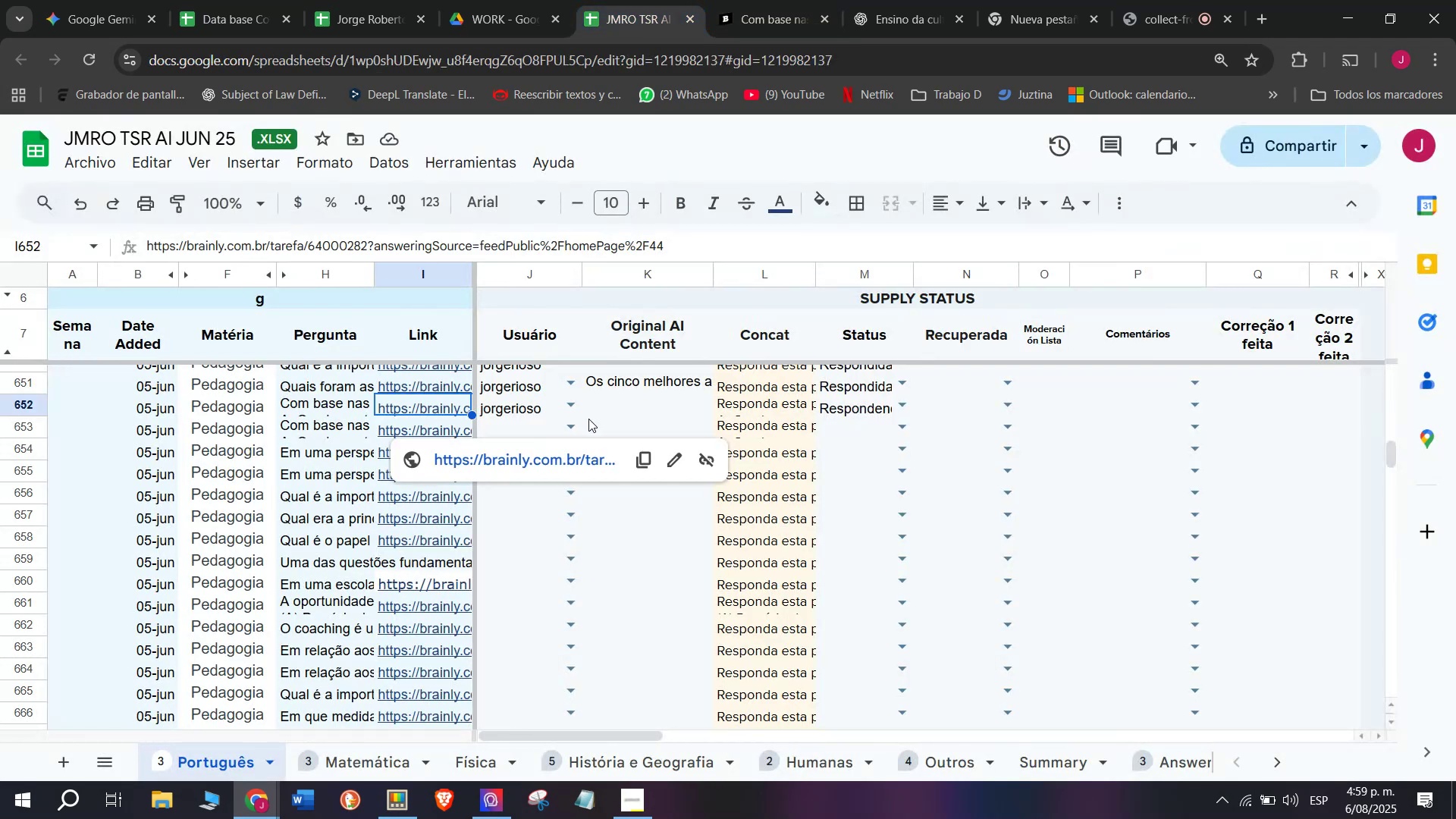 
left_click_drag(start_coordinate=[618, 409], to_coordinate=[619, 404])
 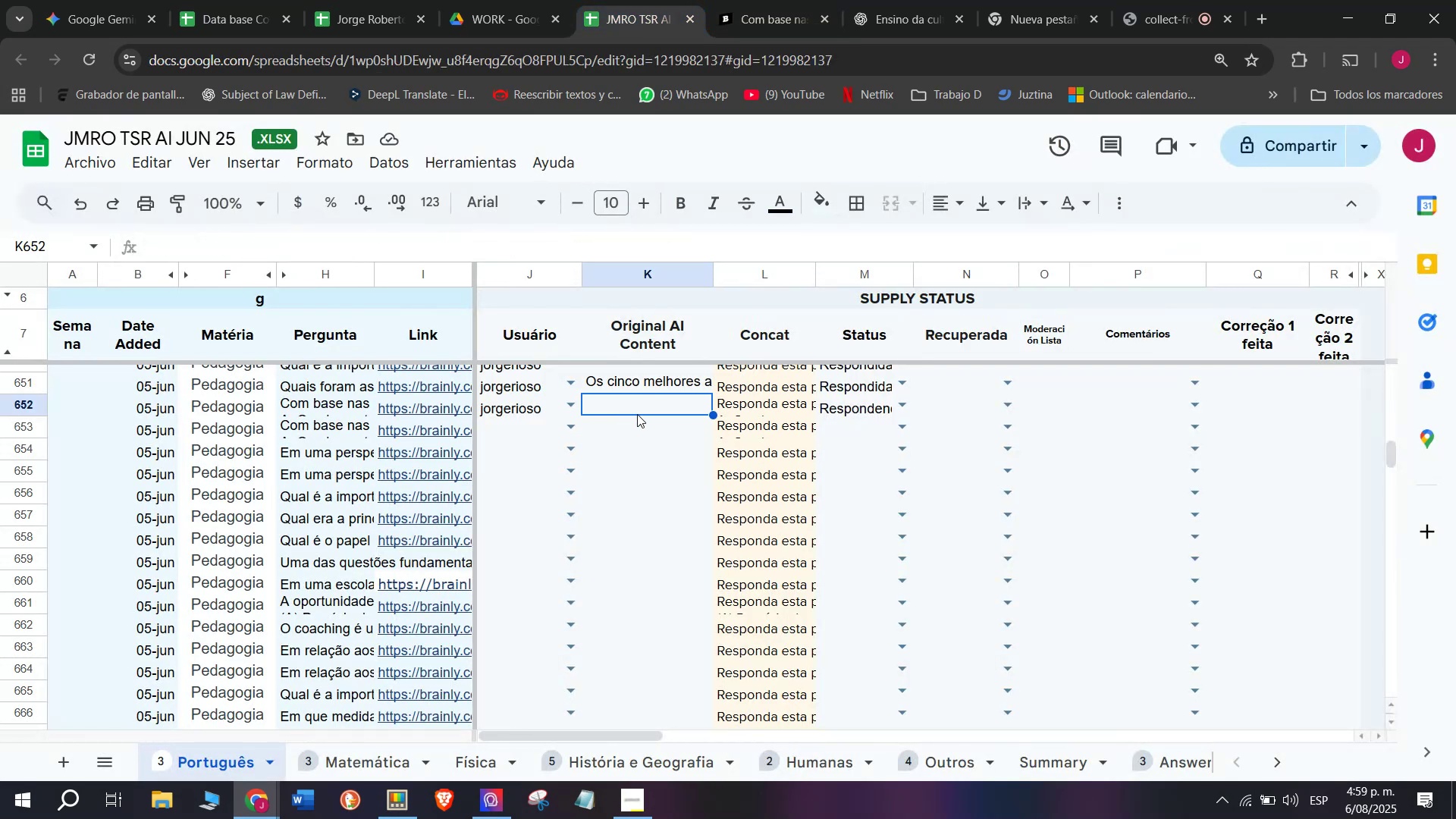 
double_click([637, 413])
 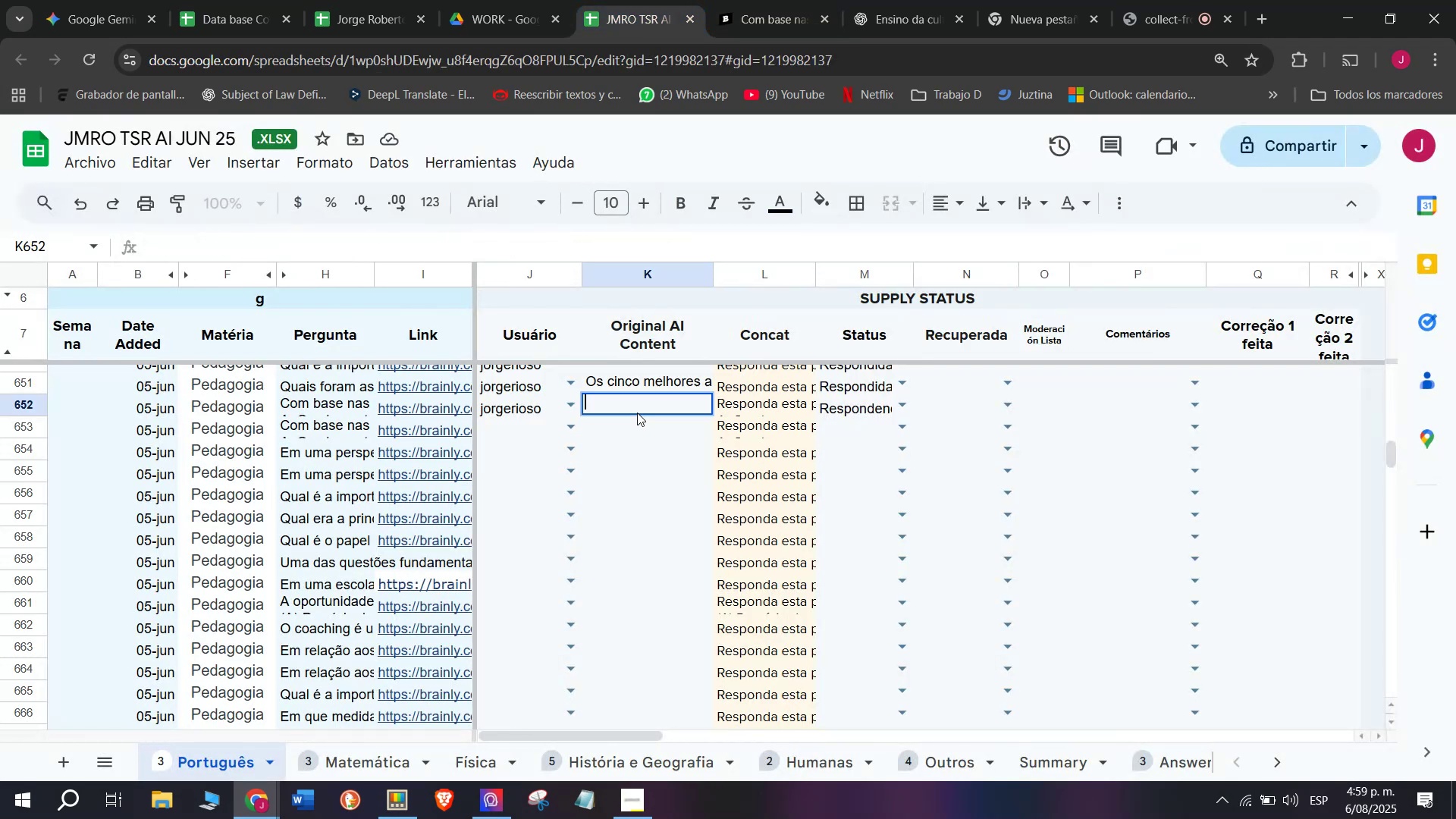 
scroll: coordinate [637, 413], scroll_direction: up, amount: 1.0
 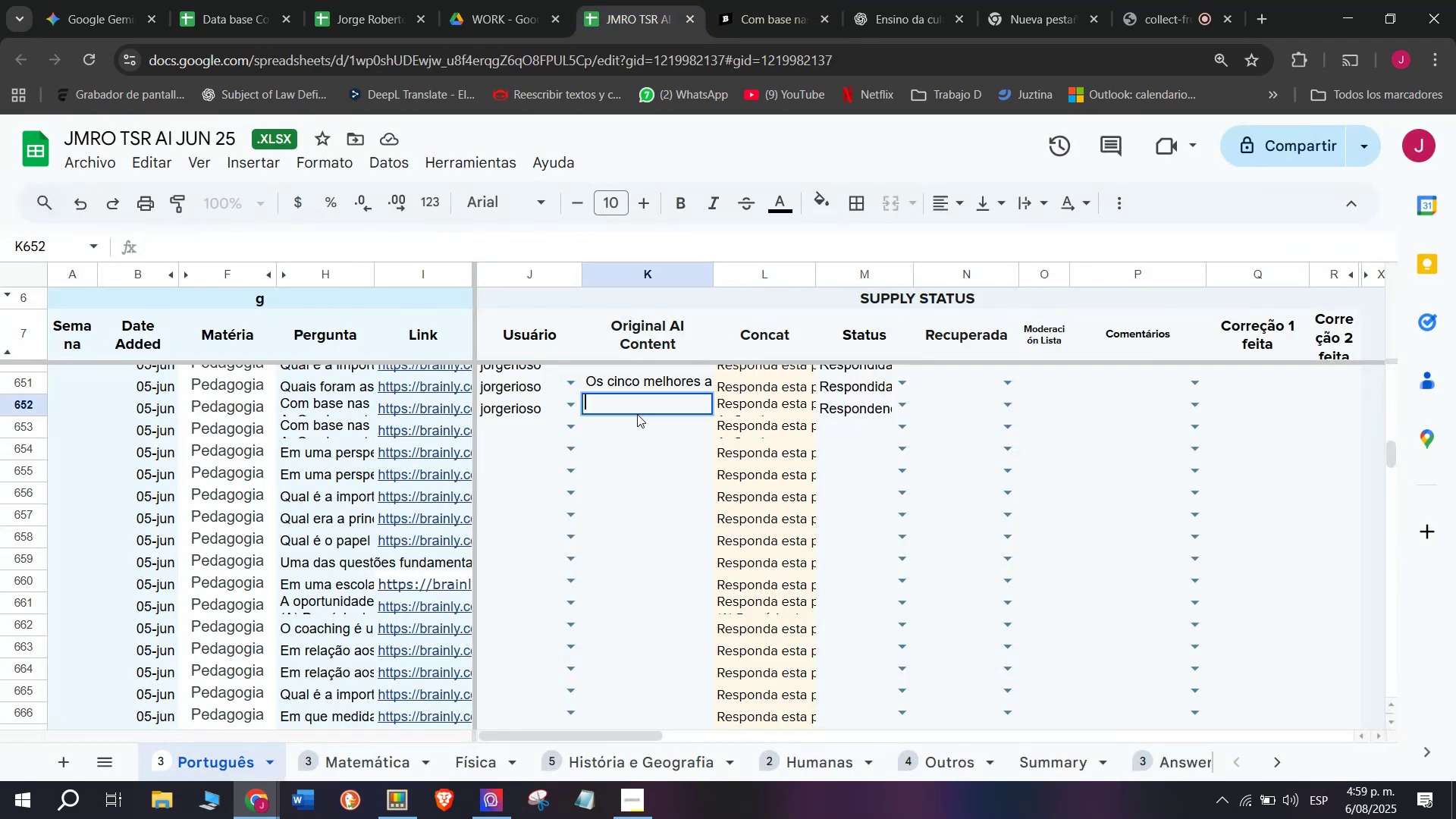 
key(Control+ControlLeft)
 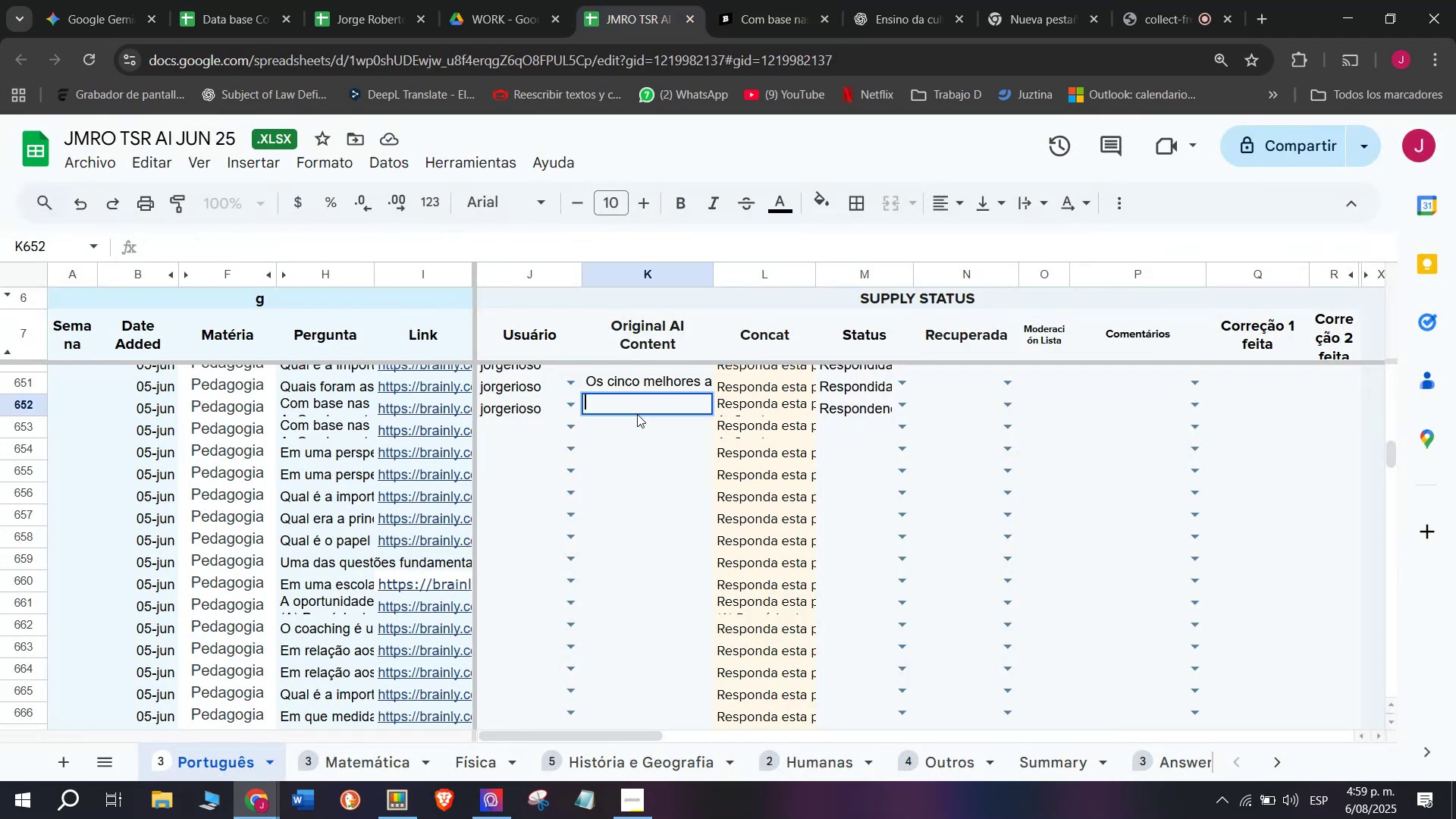 
key(Z)
 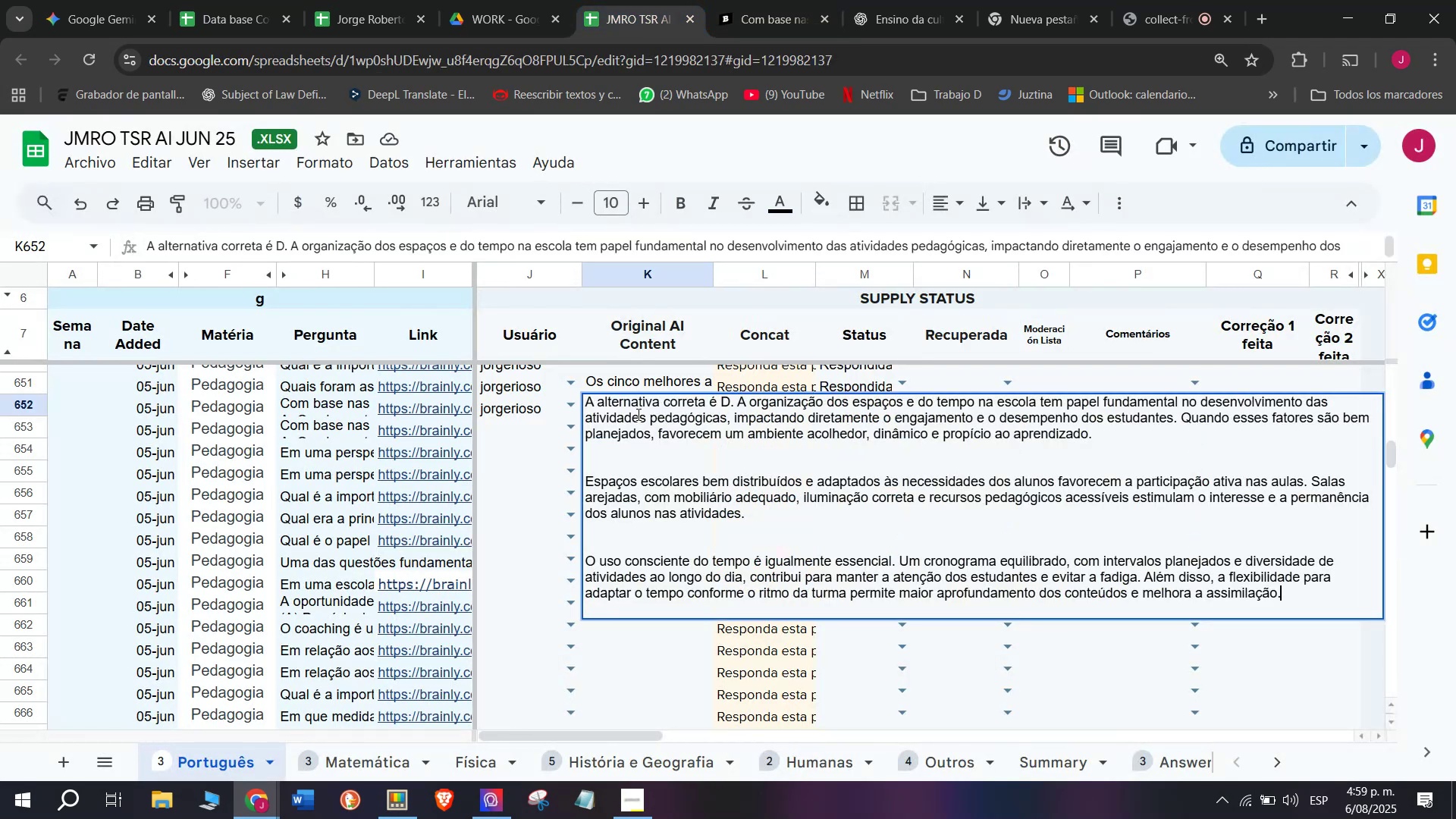 
key(Control+V)
 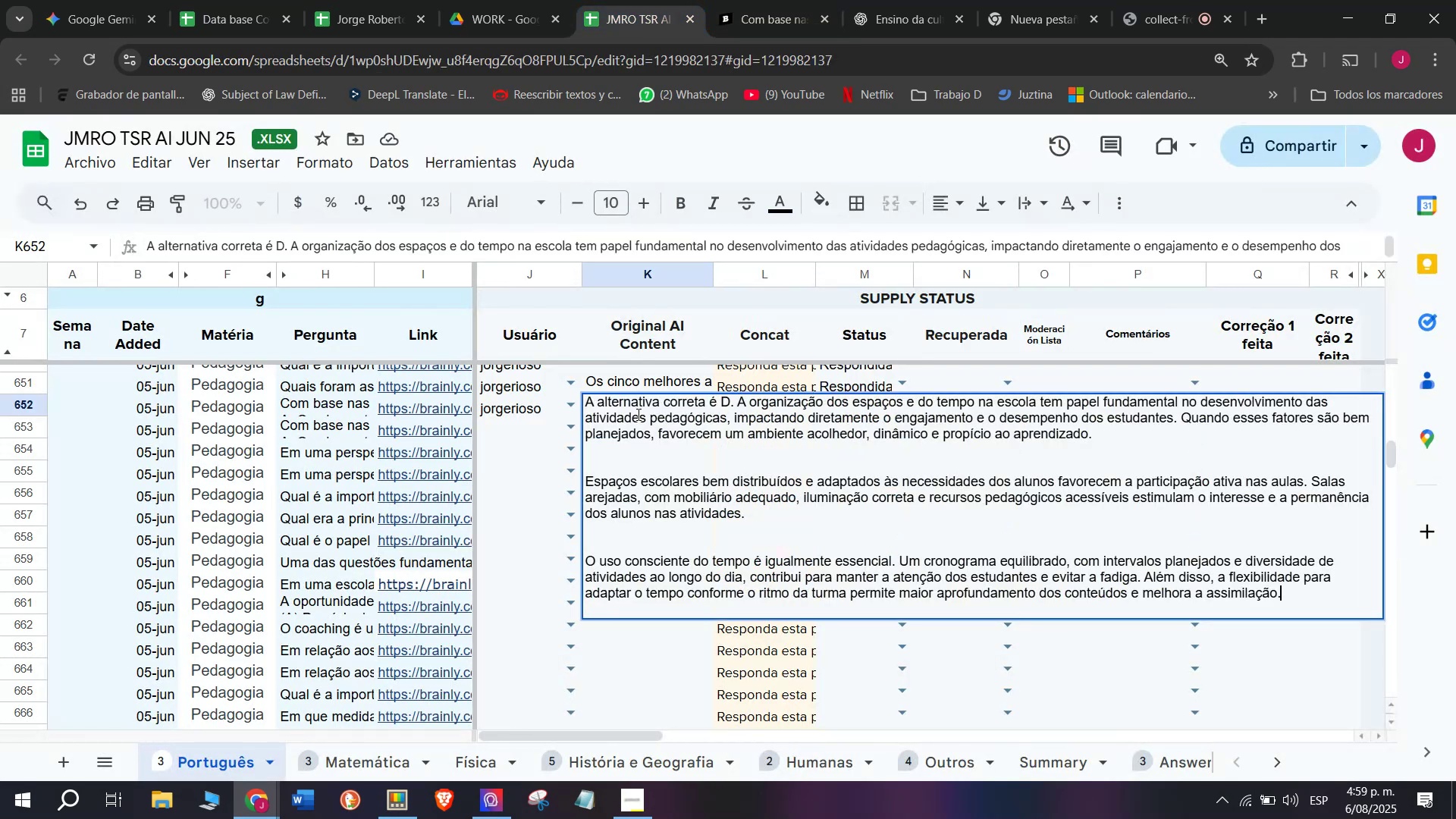 
key(Enter)
 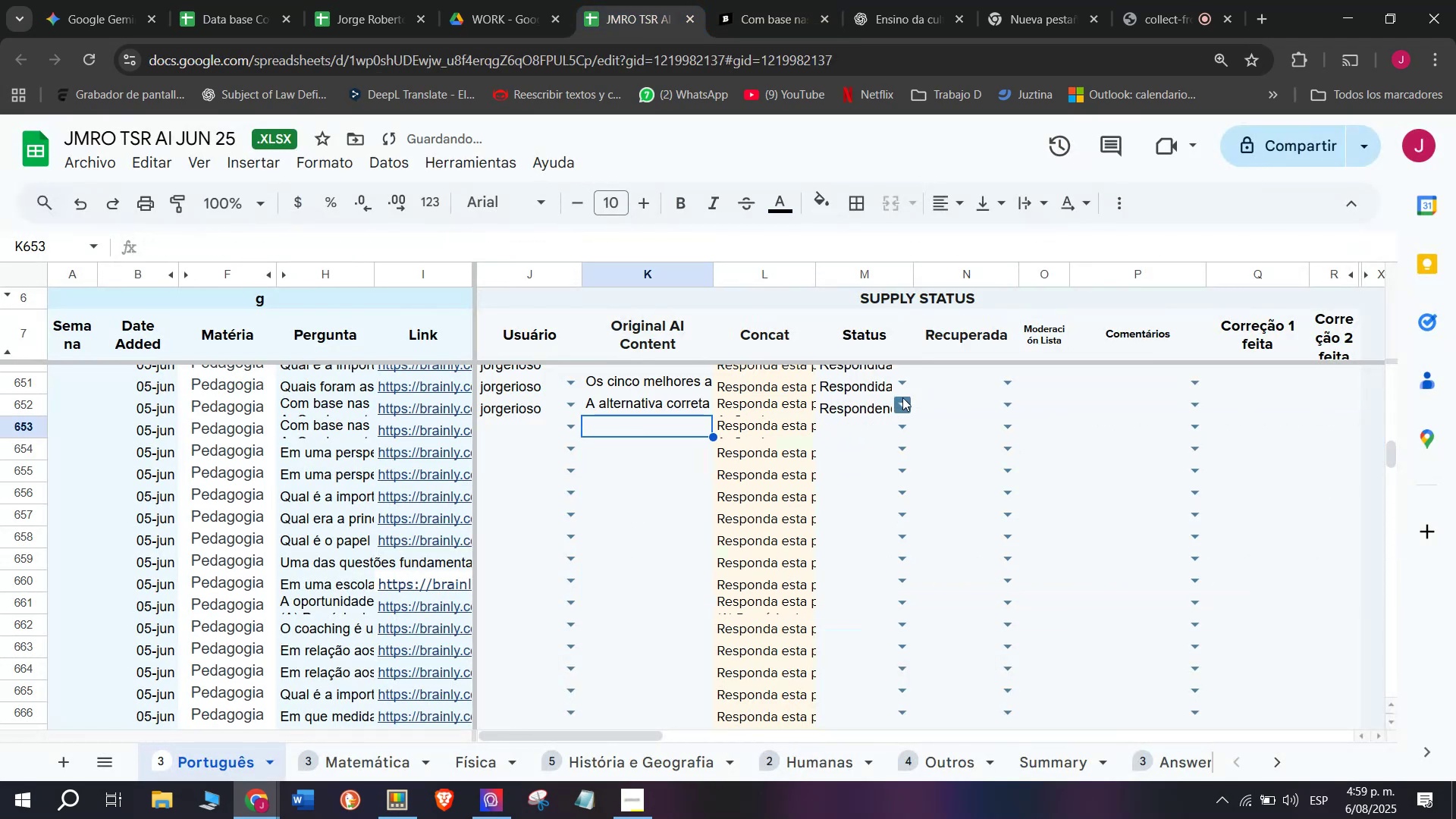 
left_click([902, 397])
 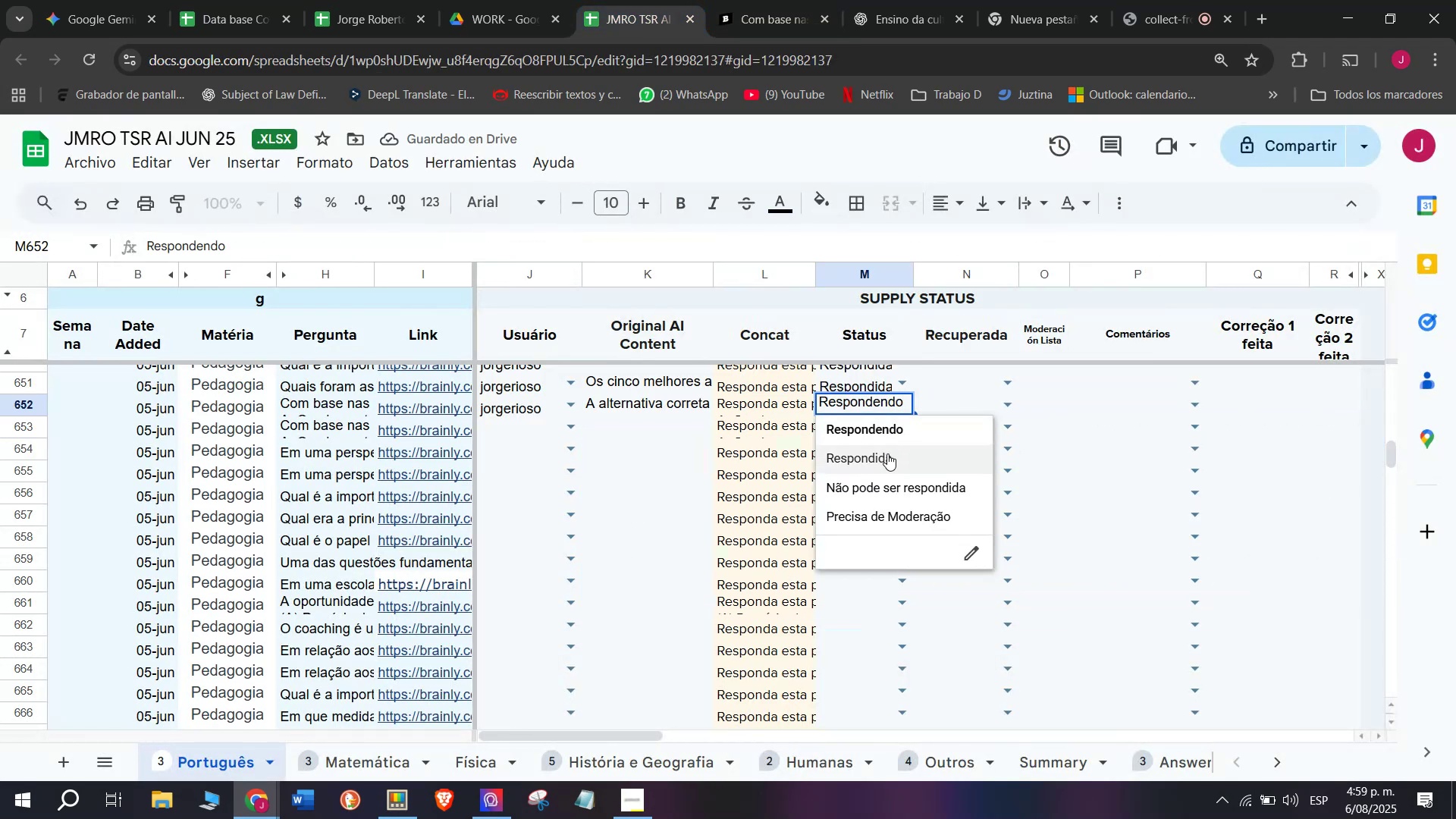 
left_click([886, 453])
 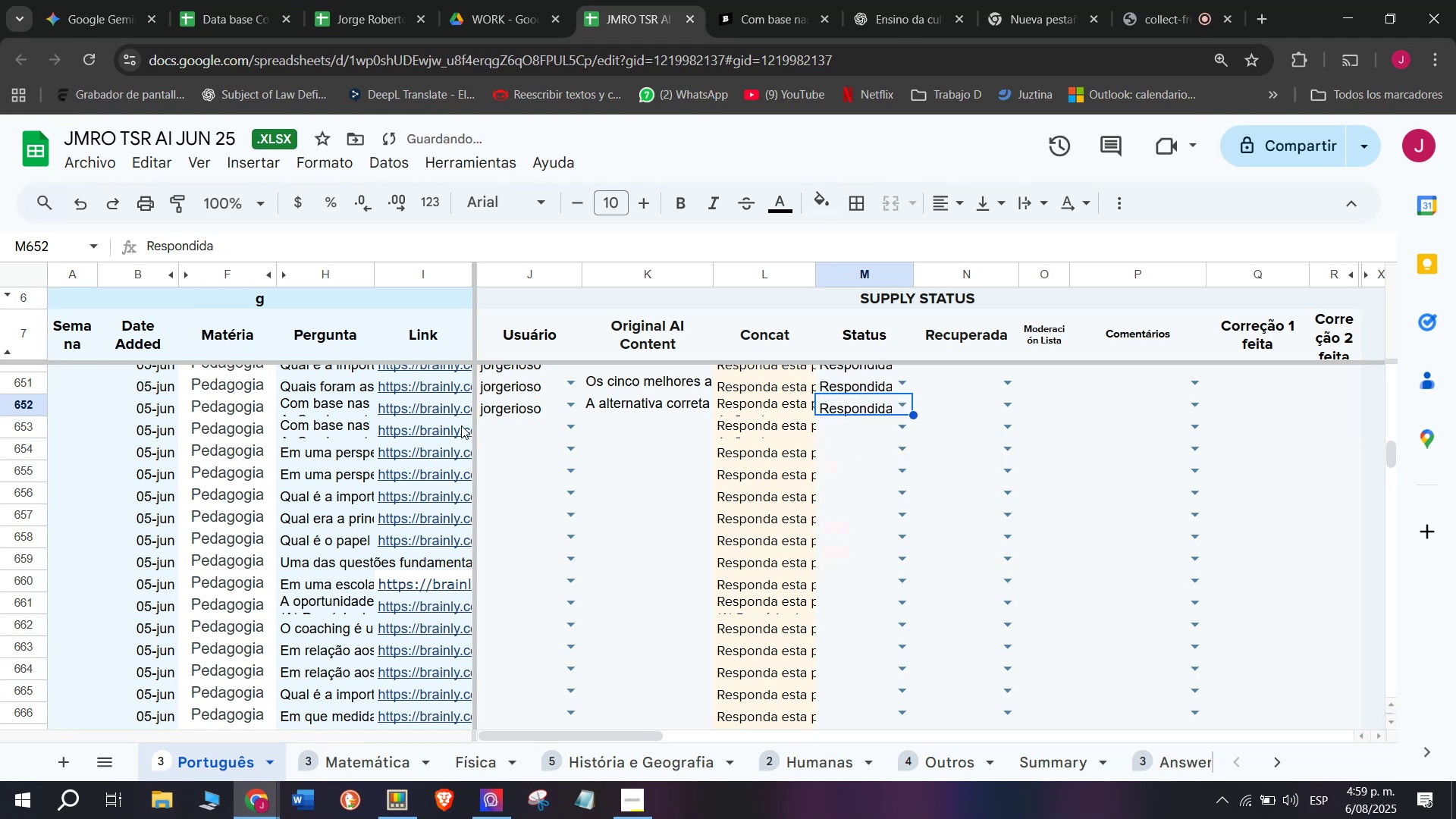 
left_click([457, 430])
 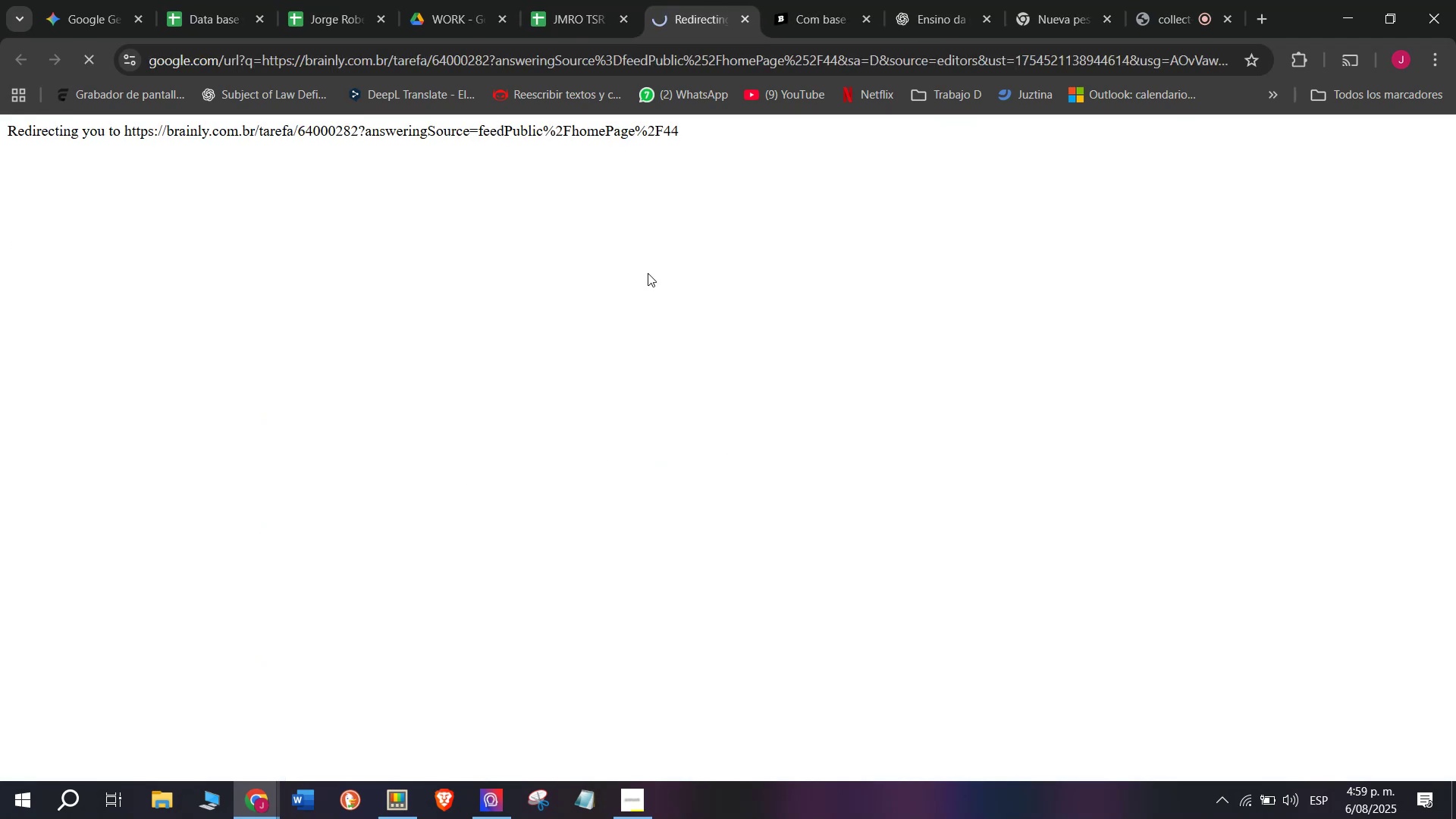 
left_click([800, 0])
 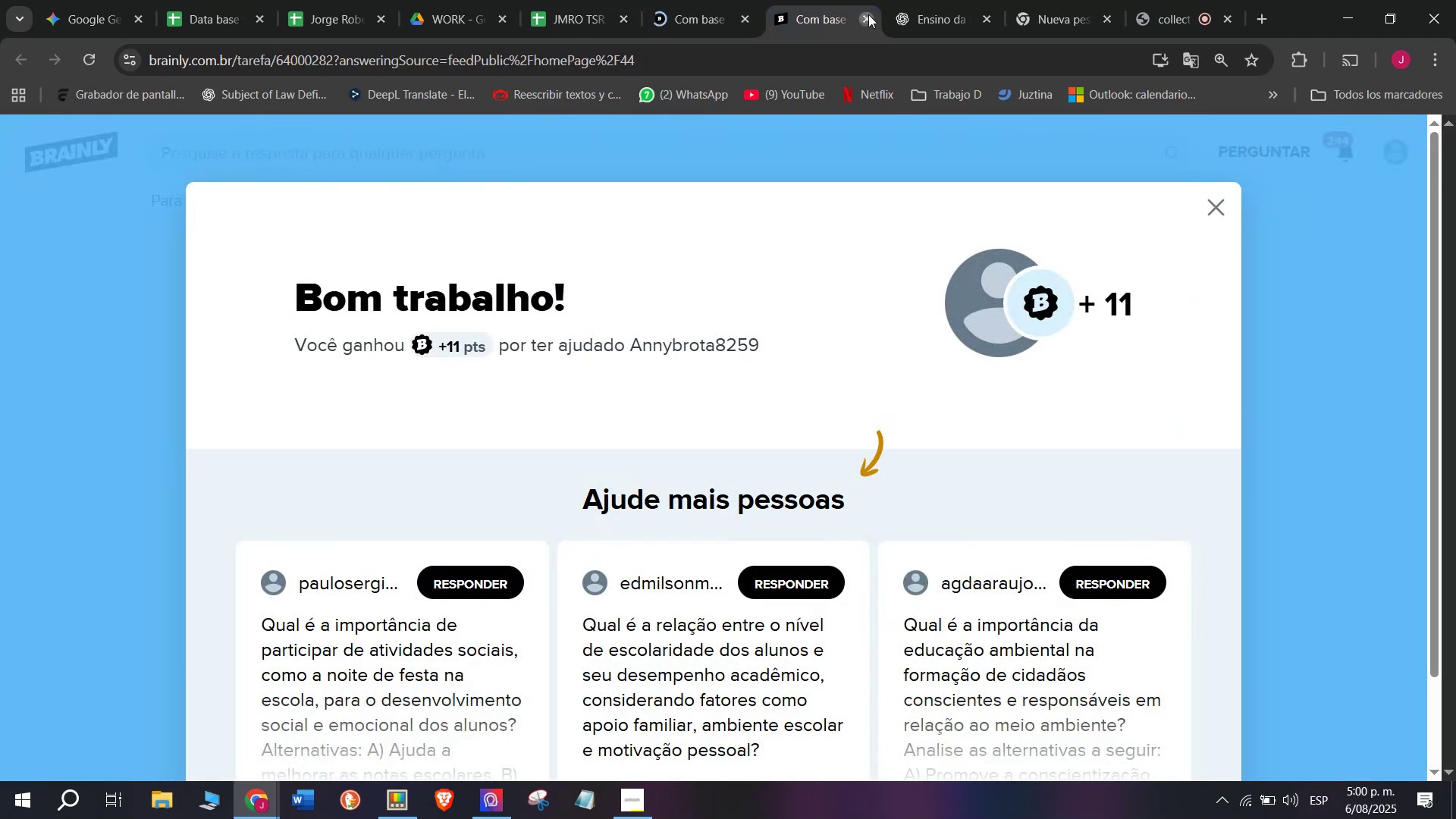 
double_click([714, 0])
 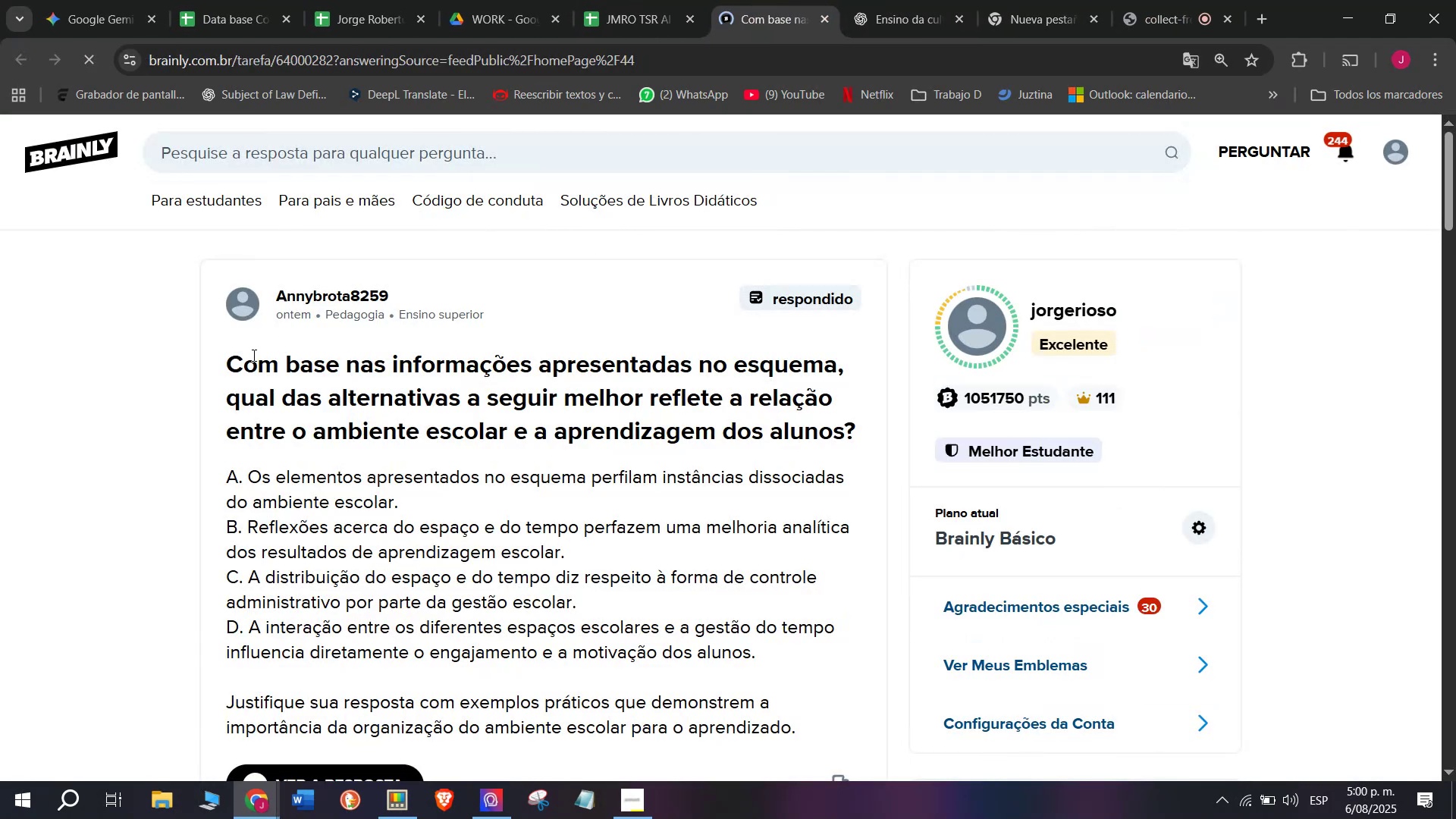 
left_click_drag(start_coordinate=[217, 359], to_coordinate=[808, 757])
 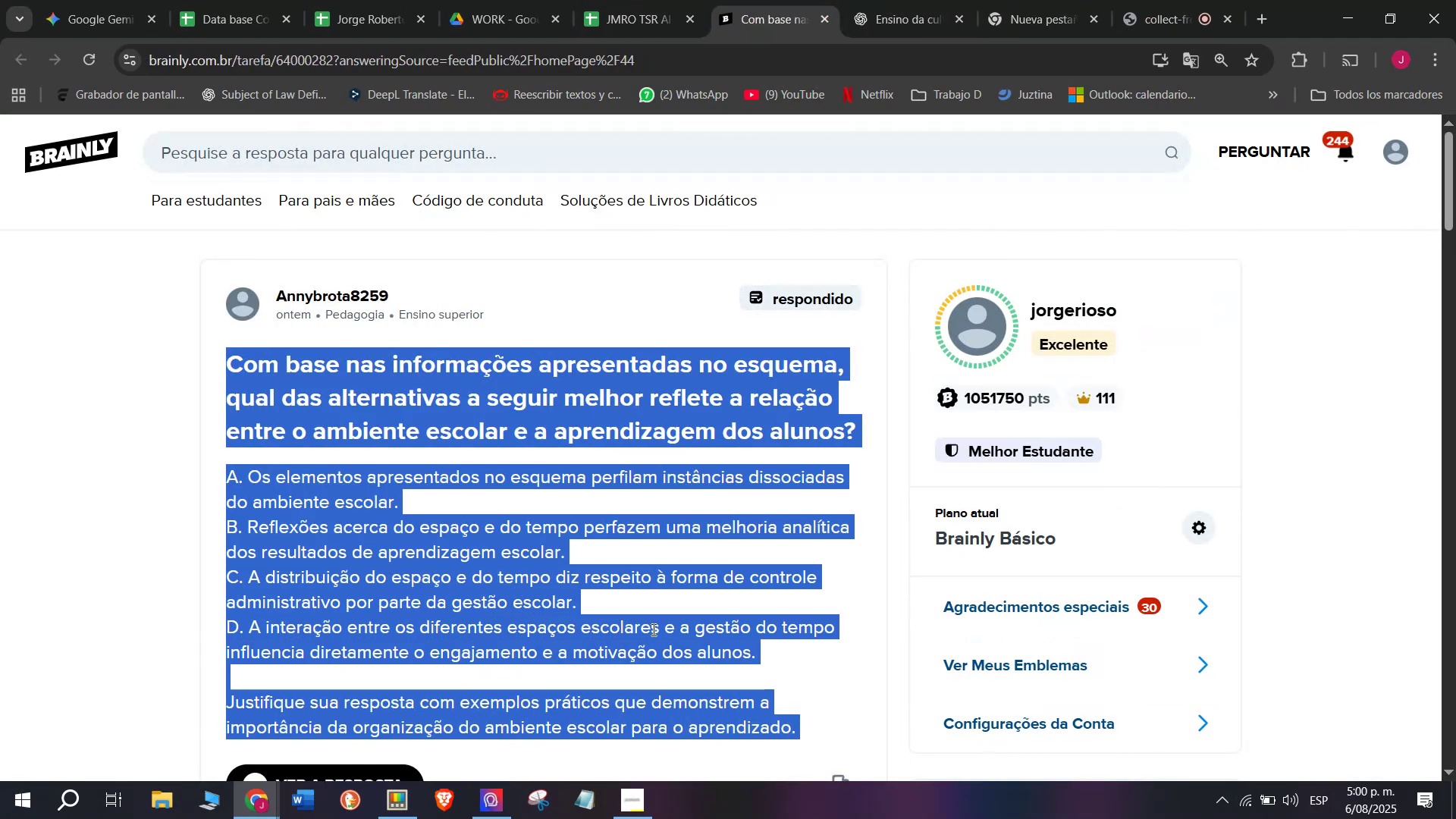 
scroll: coordinate [651, 626], scroll_direction: down, amount: 1.0
 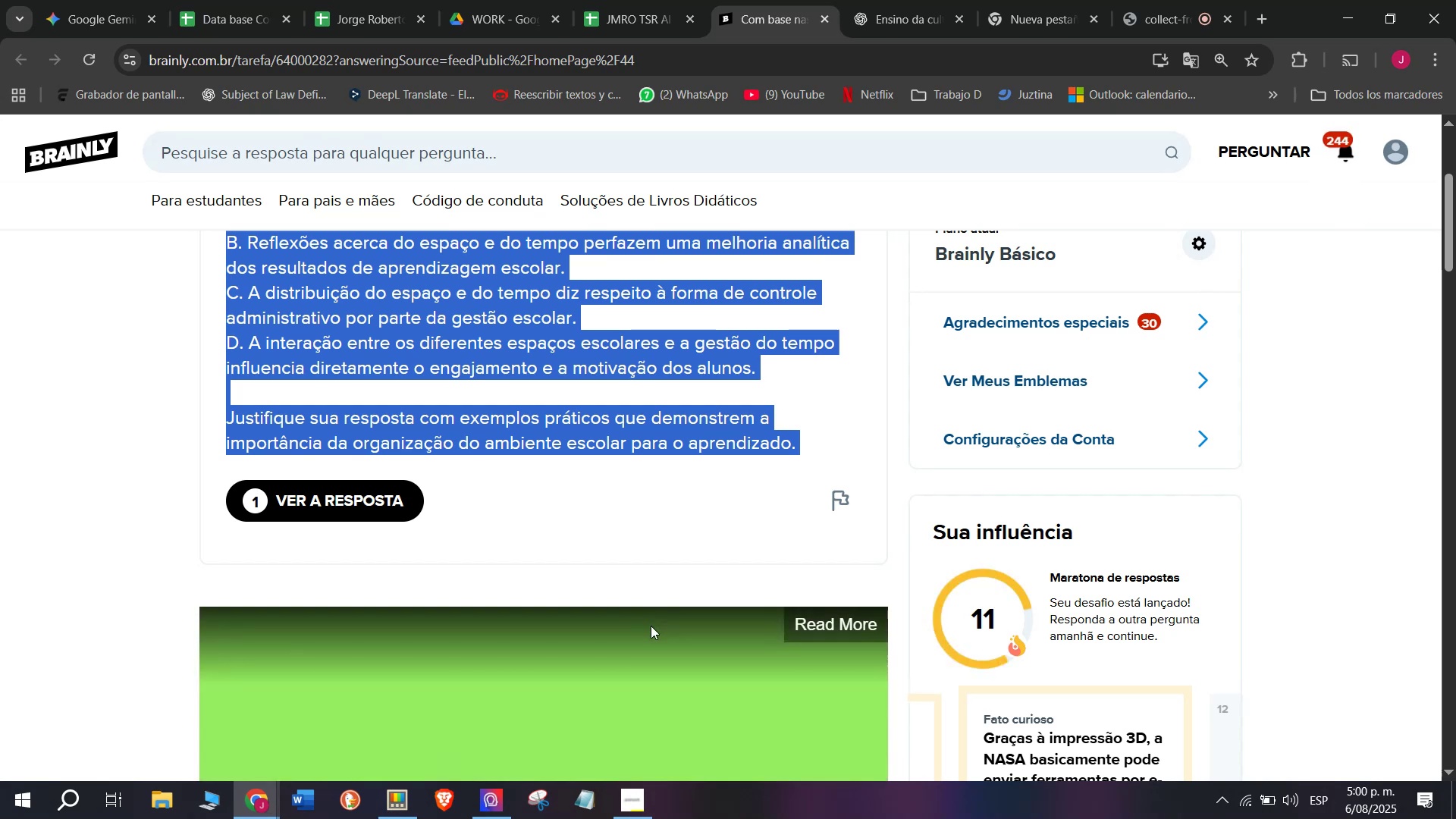 
key(Control+ControlLeft)
 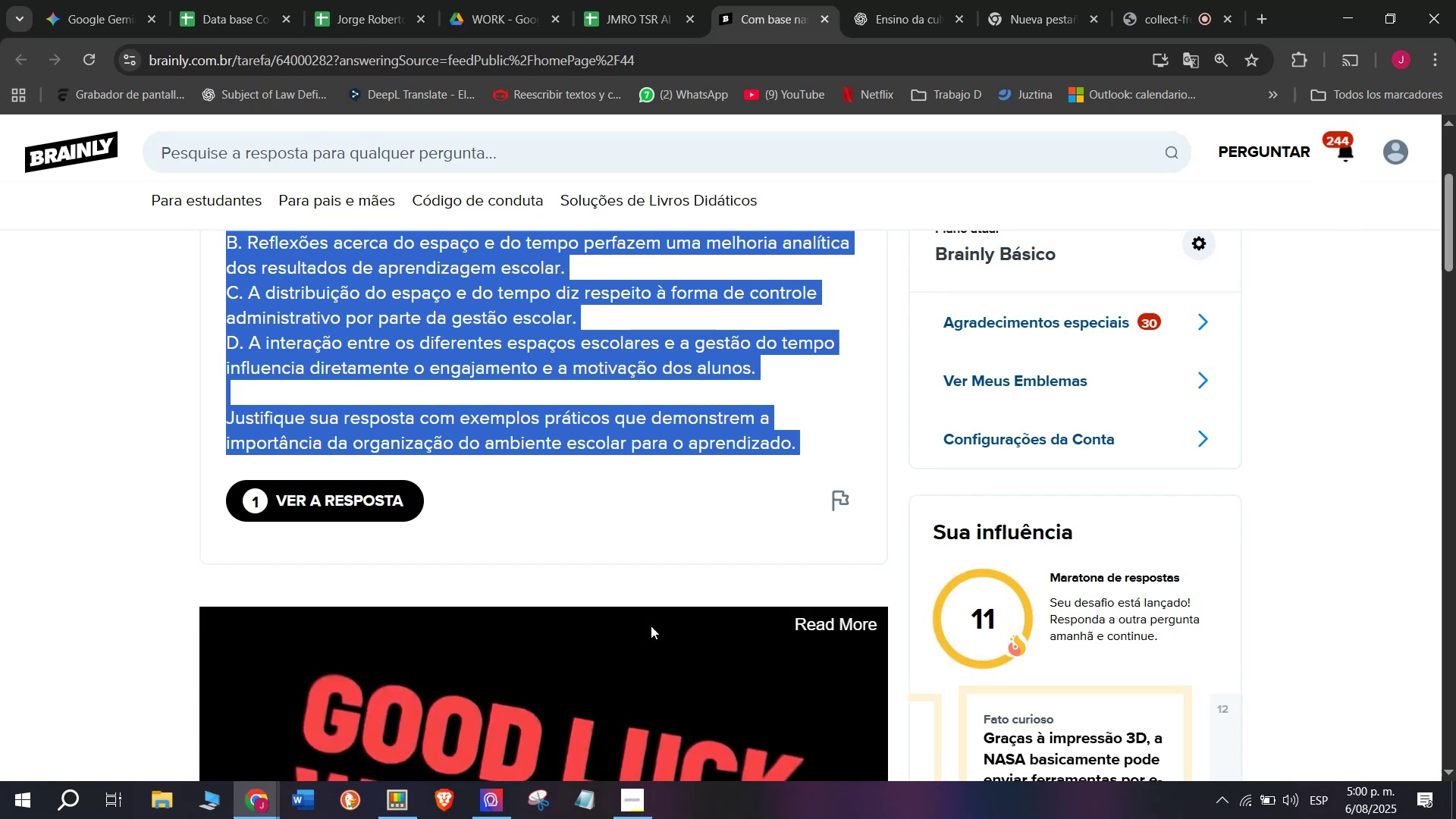 
key(Break)
 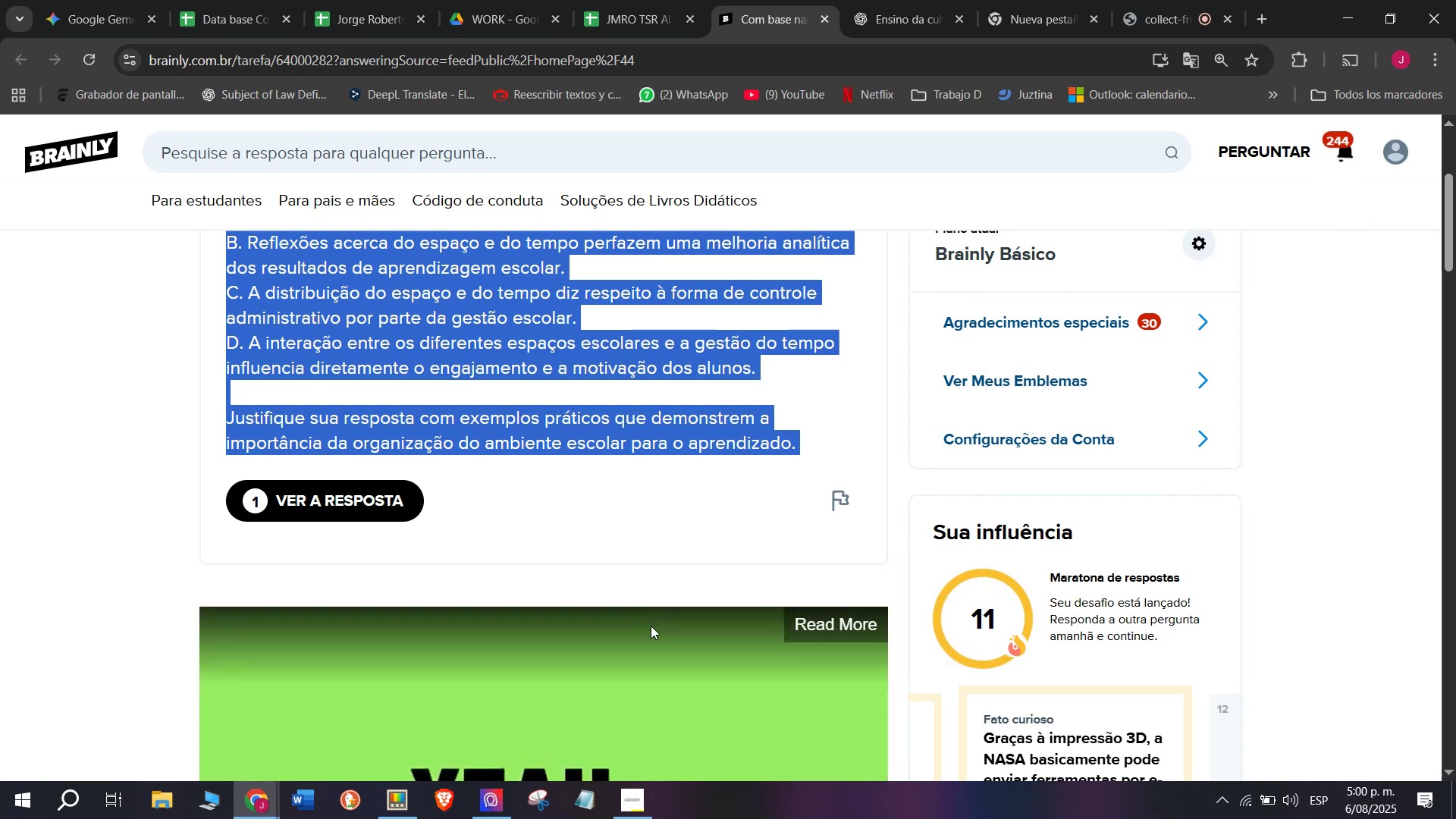 
key(Control+C)
 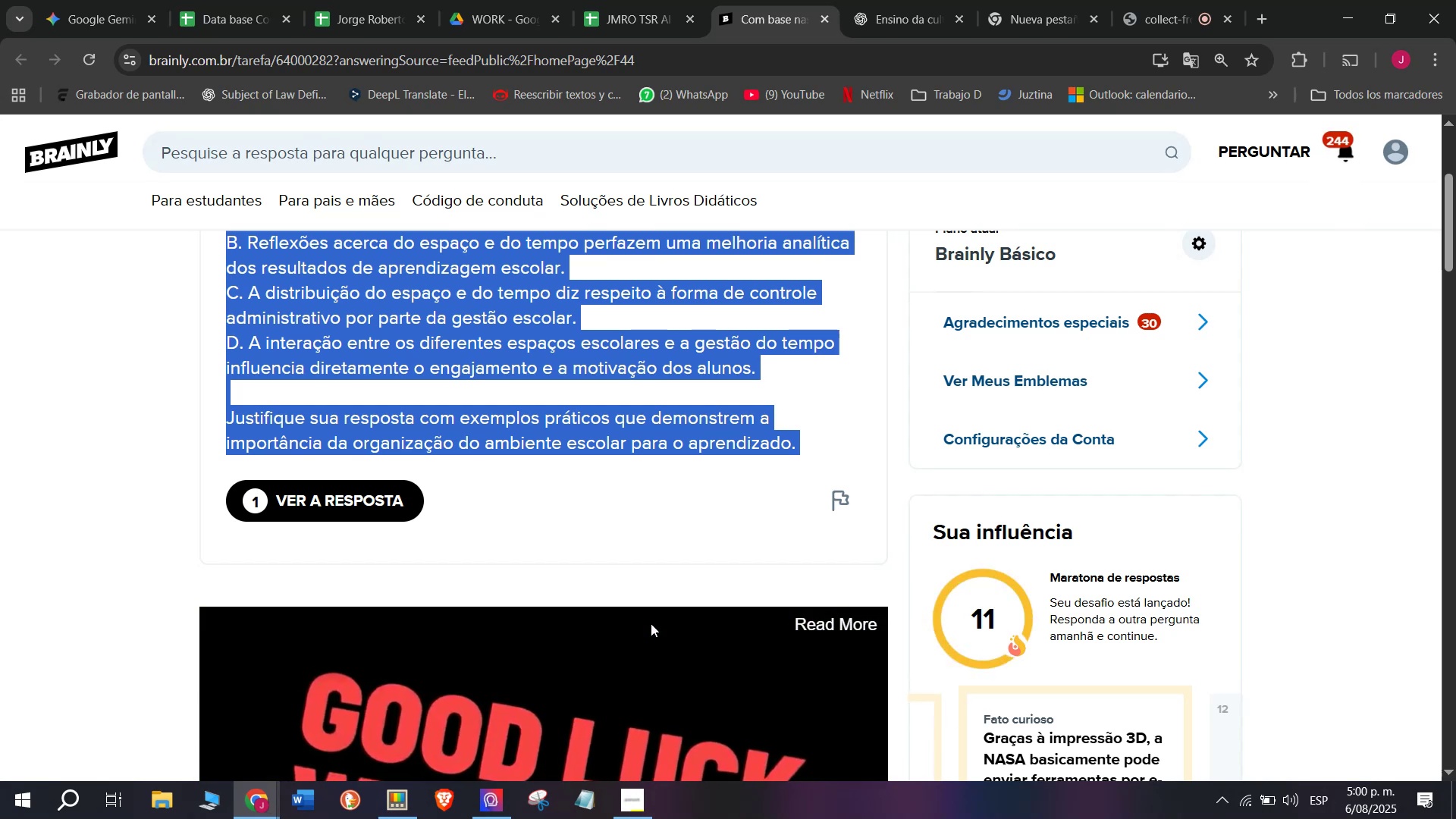 
scroll: coordinate [673, 659], scroll_direction: down, amount: 2.0
 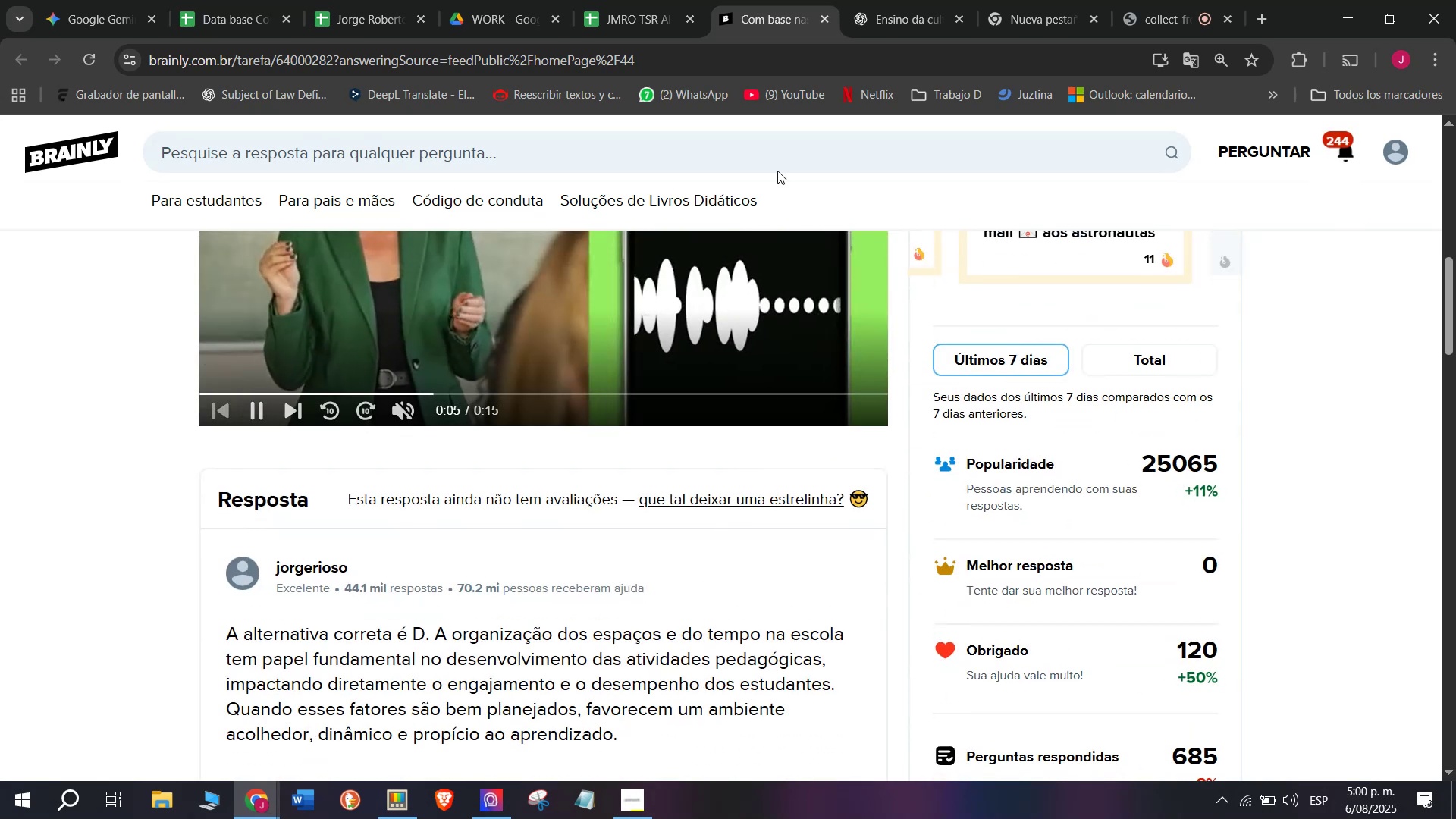 
left_click([762, 0])
 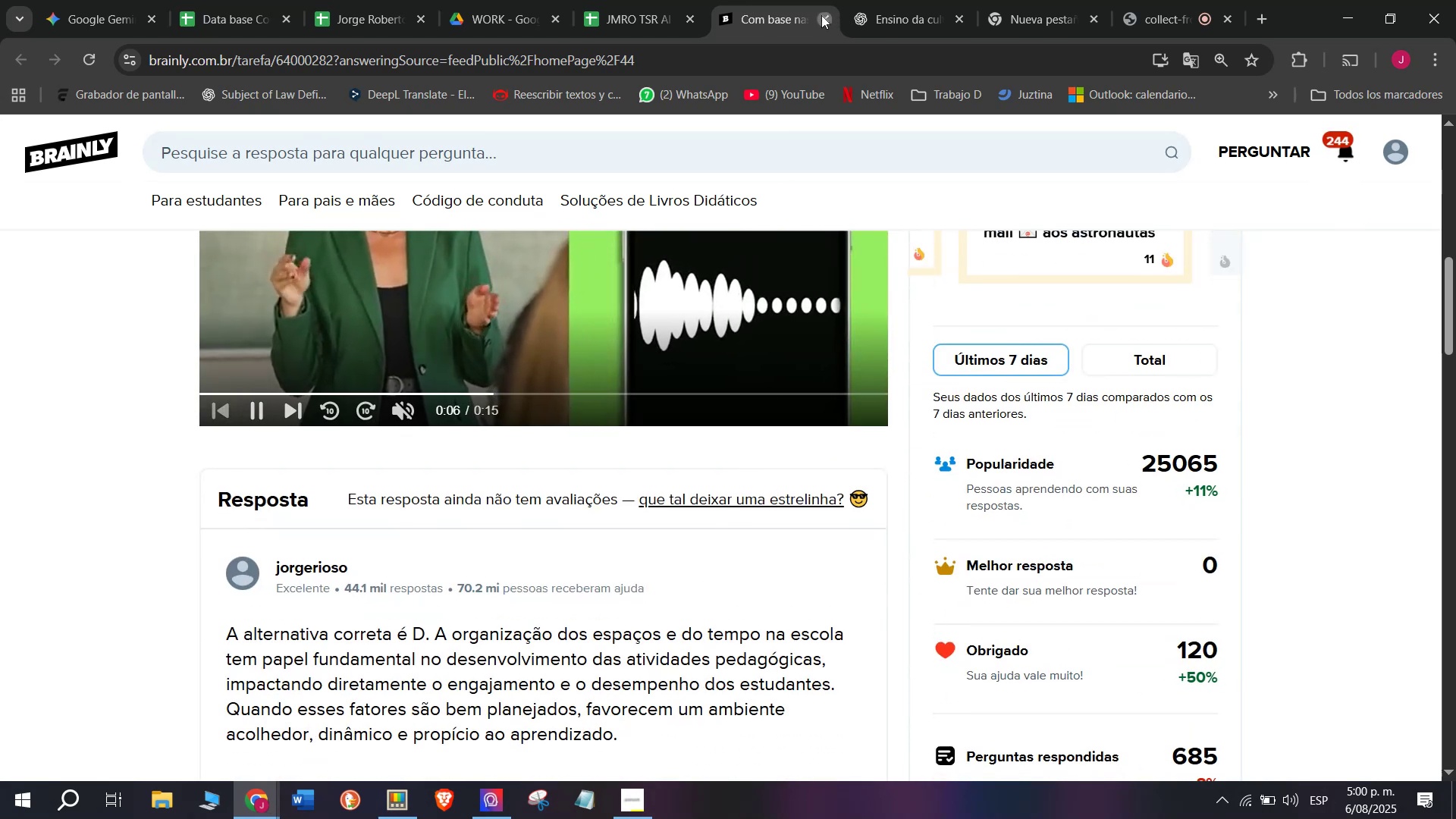 
double_click([644, 0])
 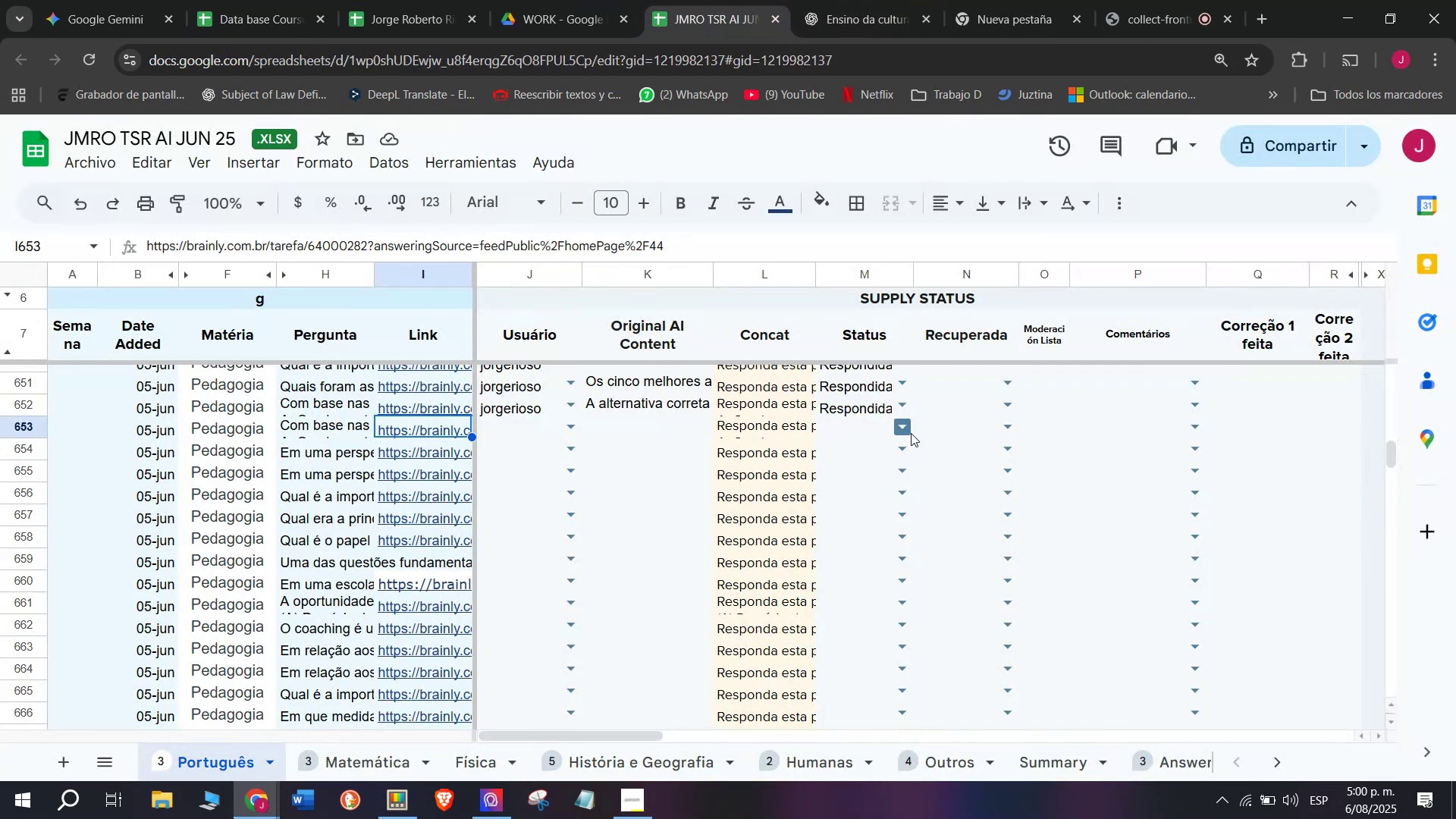 
left_click([868, 513])
 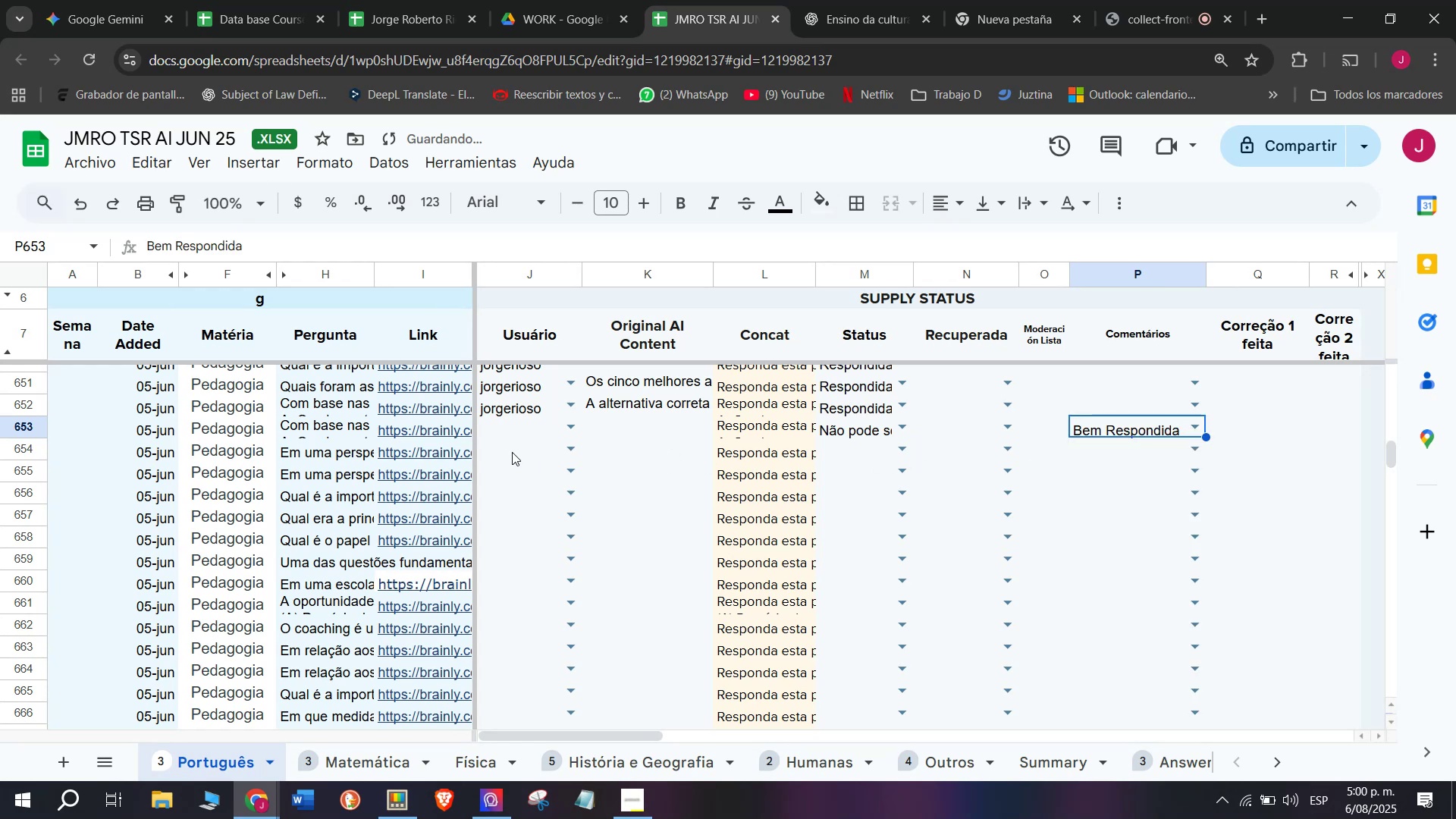 
key(J)
 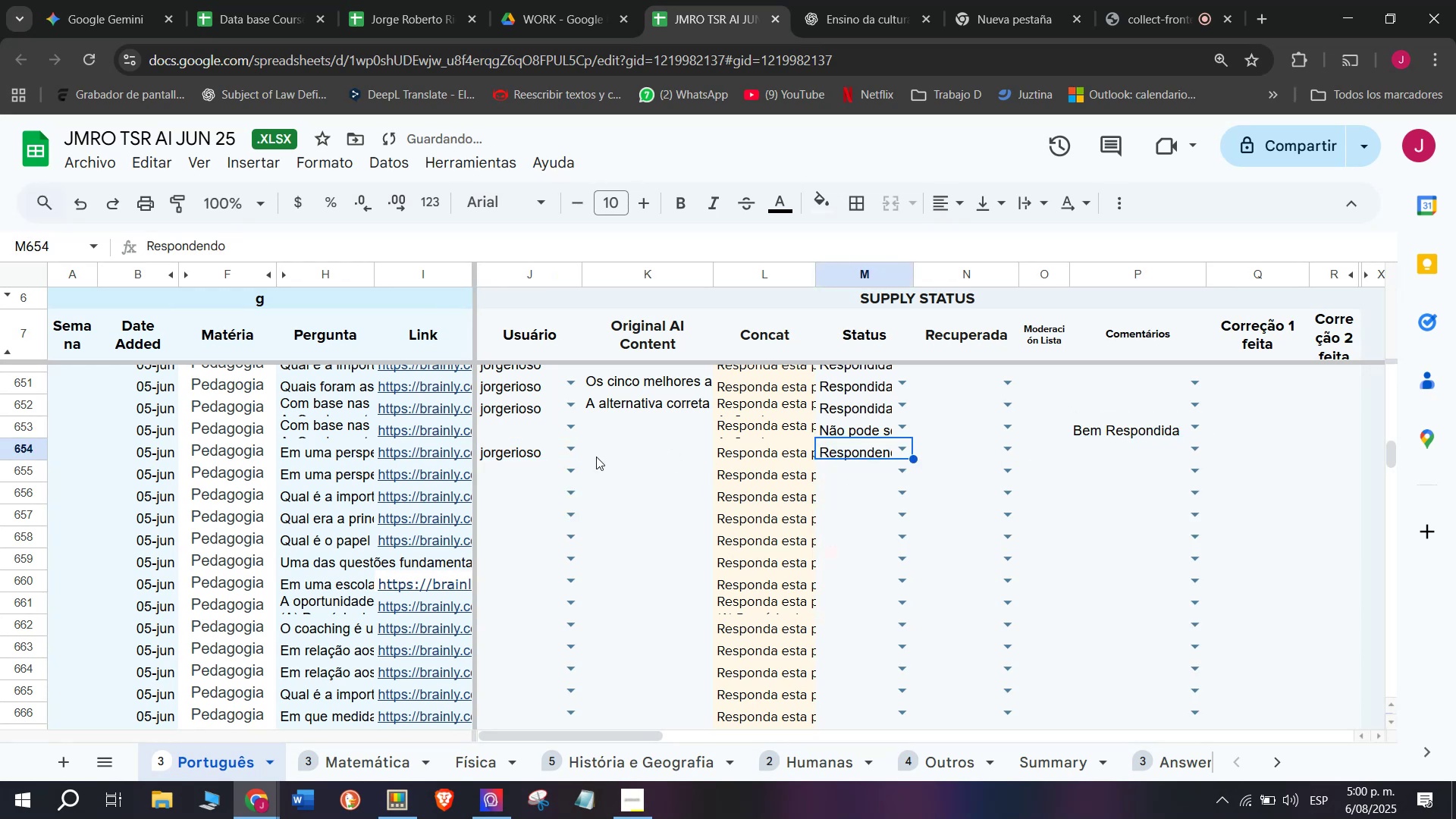 
wait(5.5)
 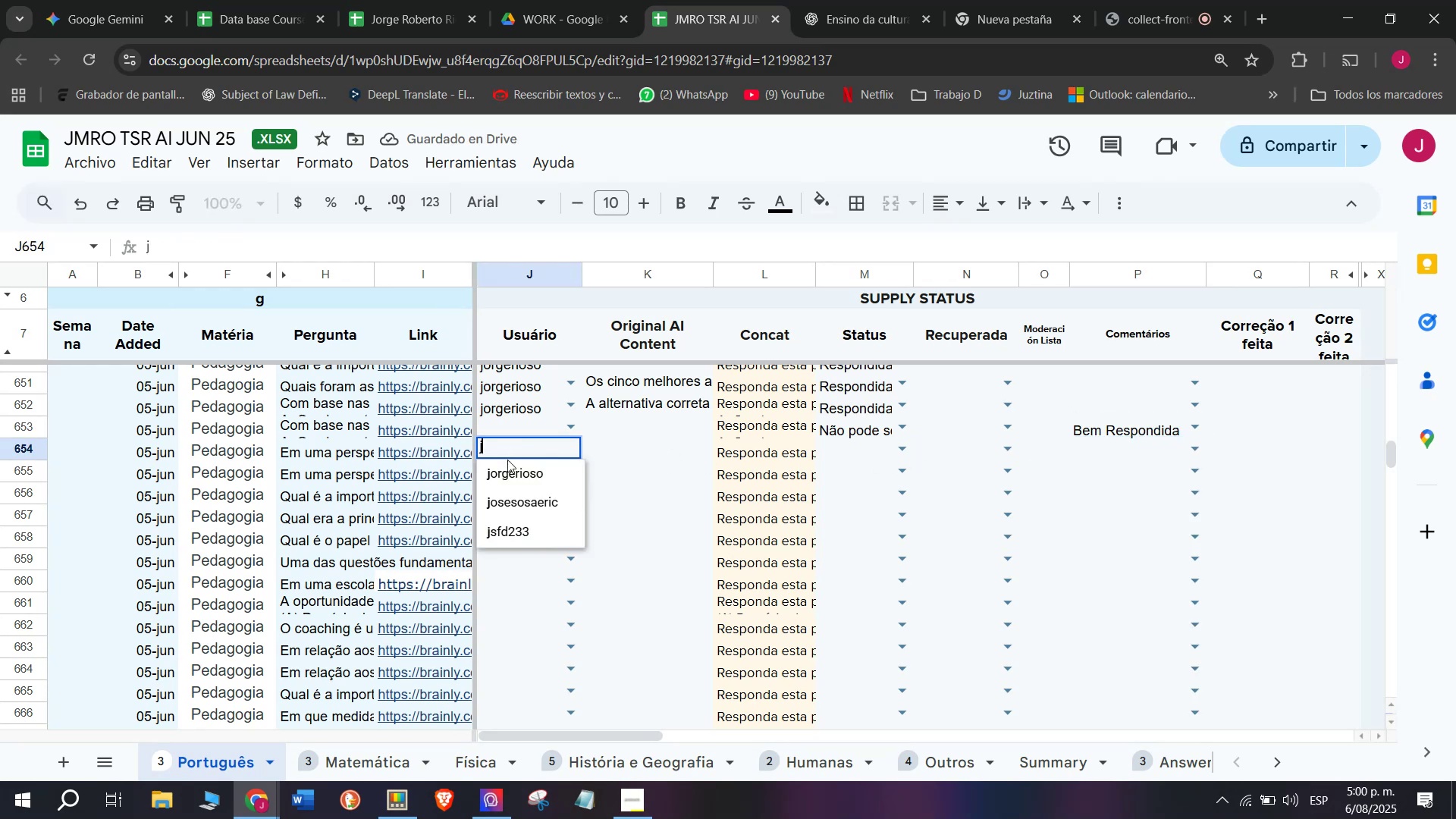 
left_click([451, 446])
 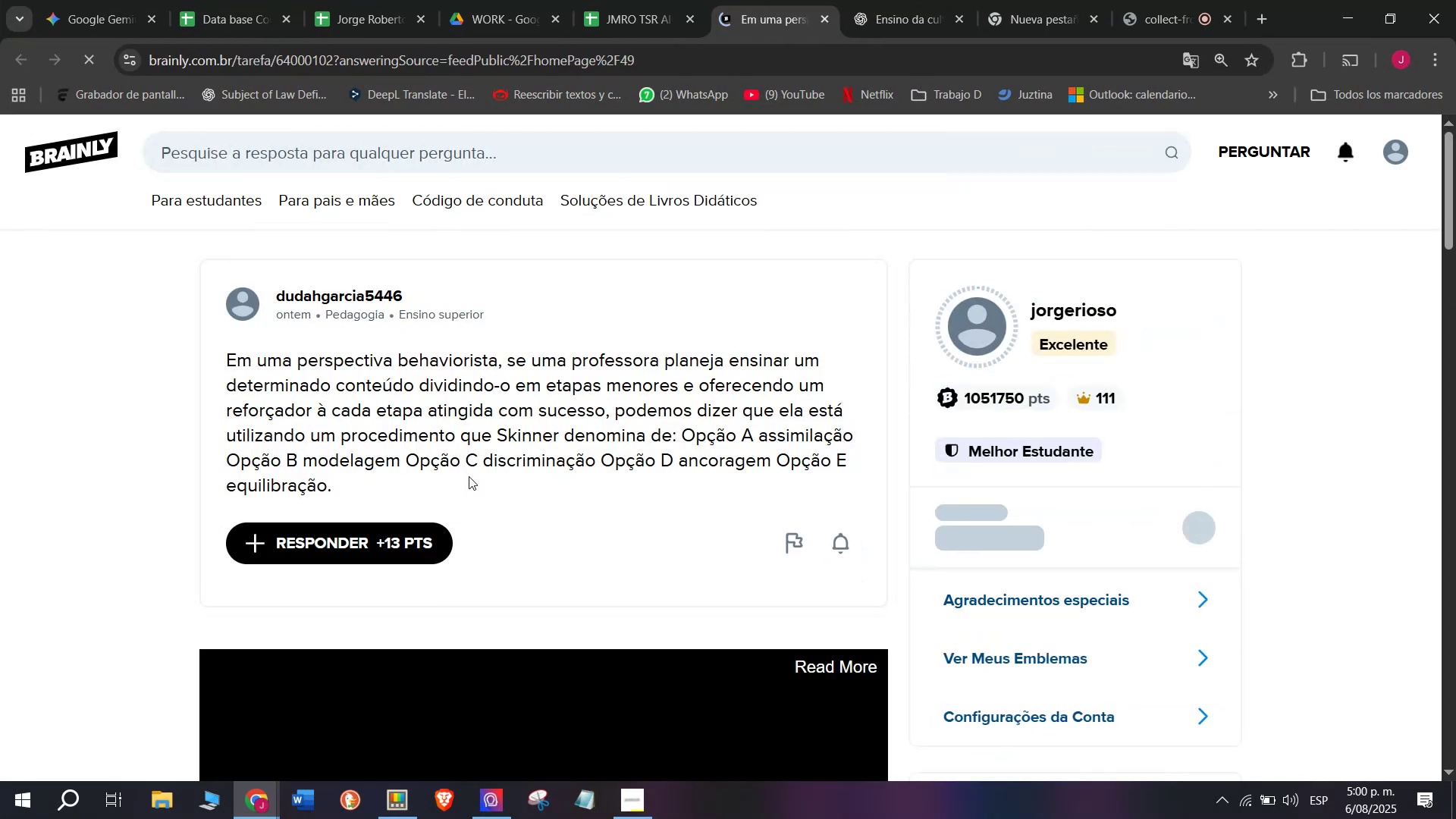 
left_click_drag(start_coordinate=[347, 482], to_coordinate=[167, 366])
 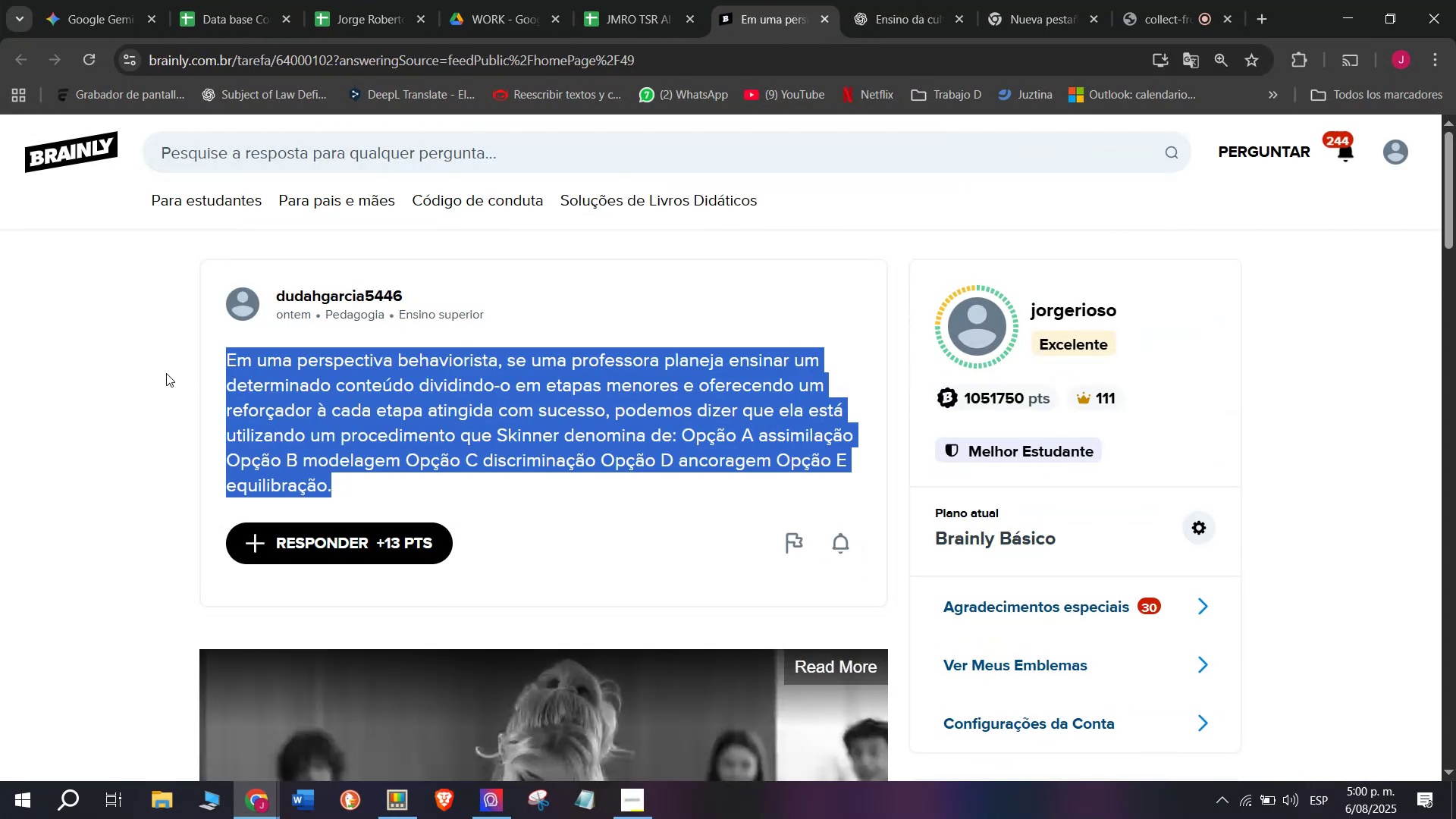 
key(Control+ControlLeft)
 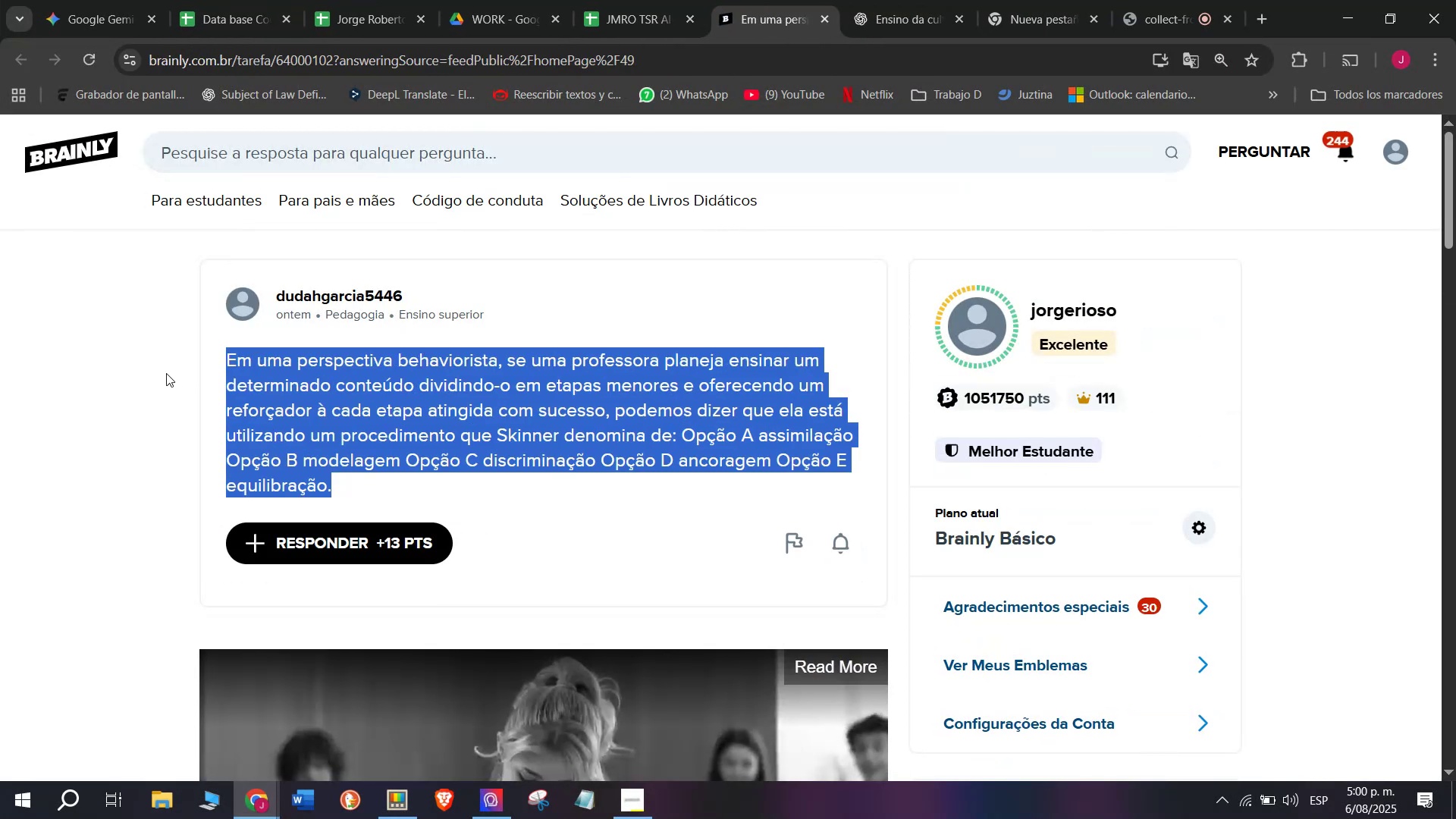 
key(Break)
 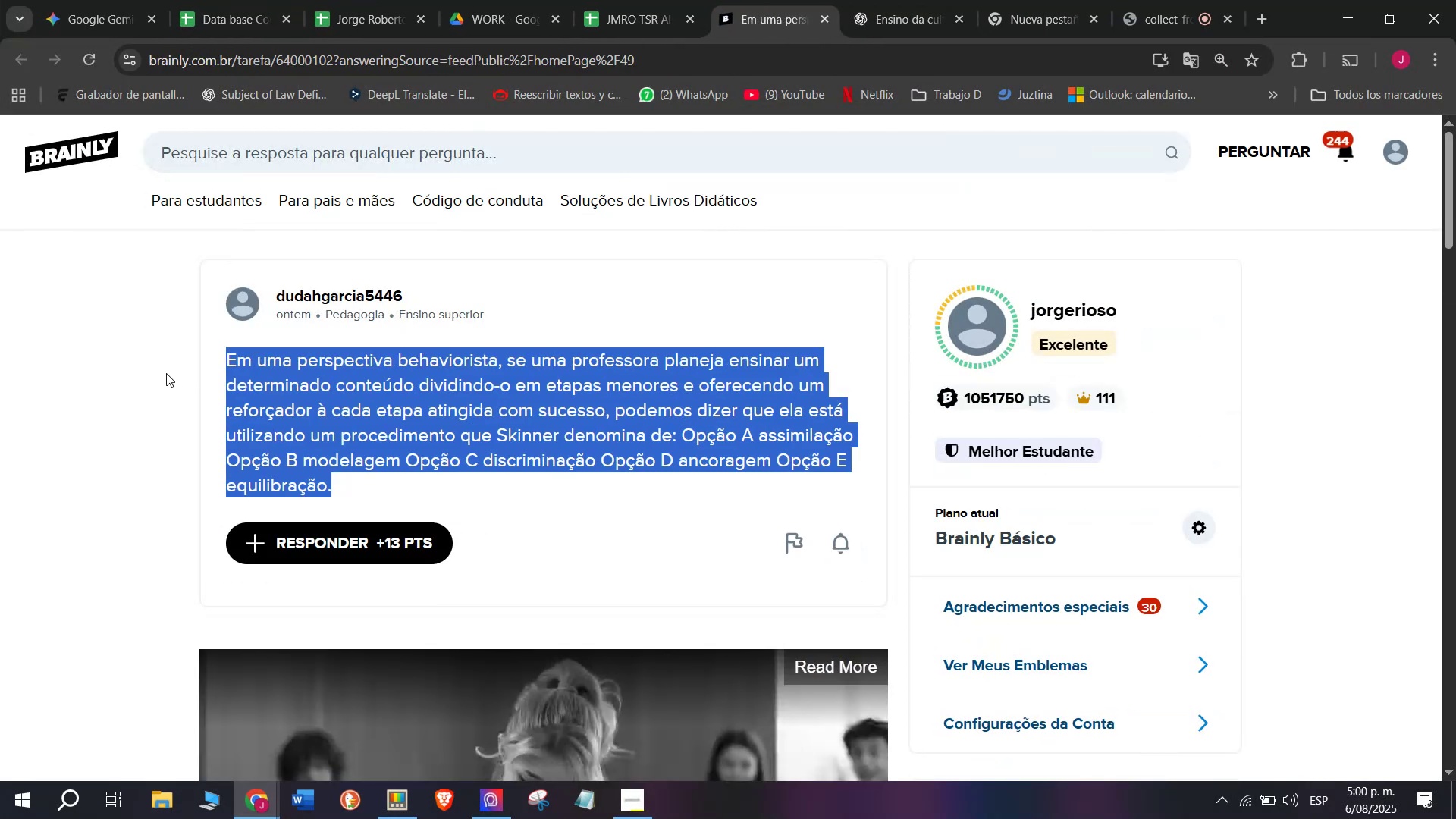 
key(Control+C)
 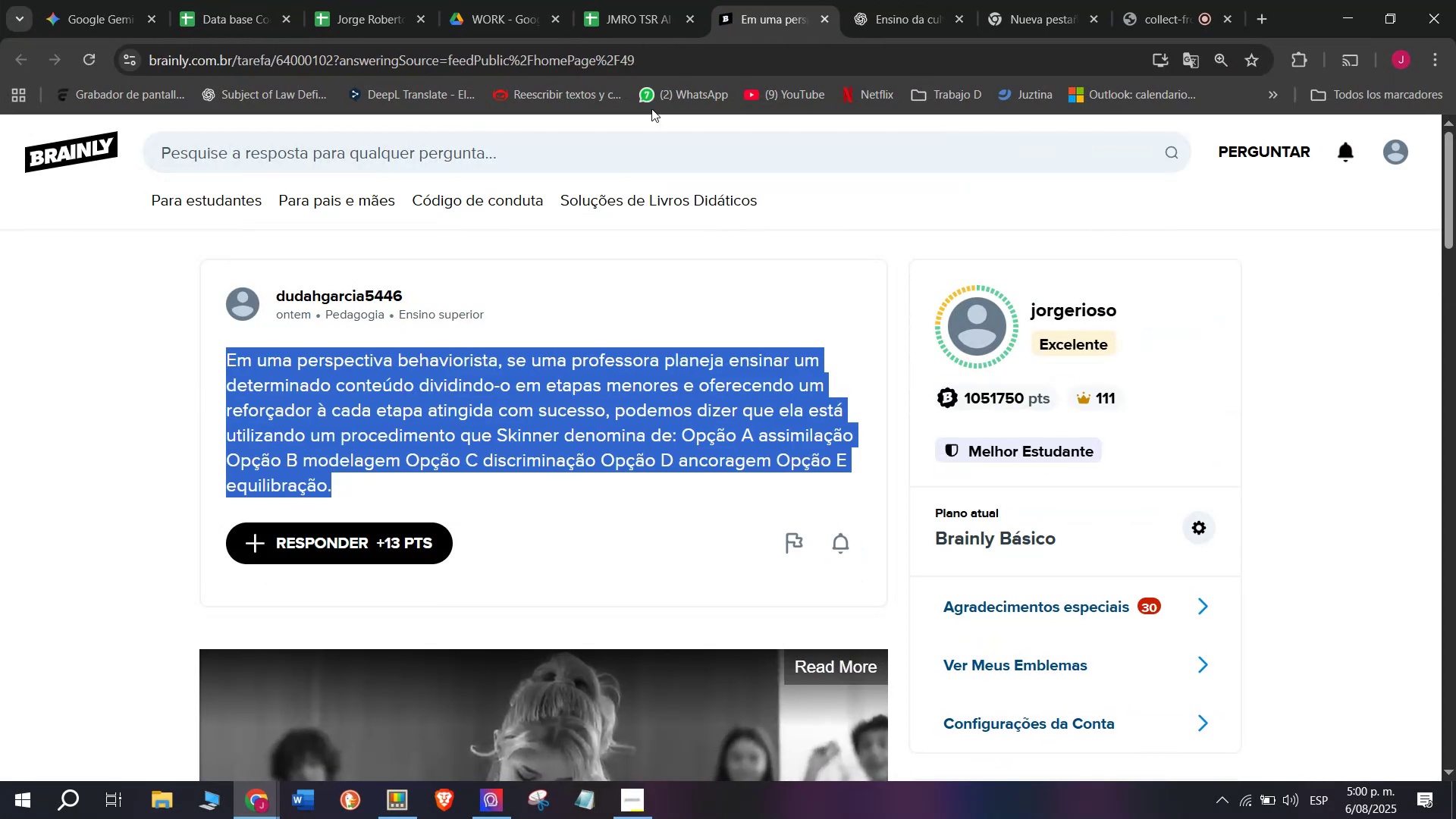 
left_click_drag(start_coordinate=[850, 0], to_coordinate=[856, 0])
 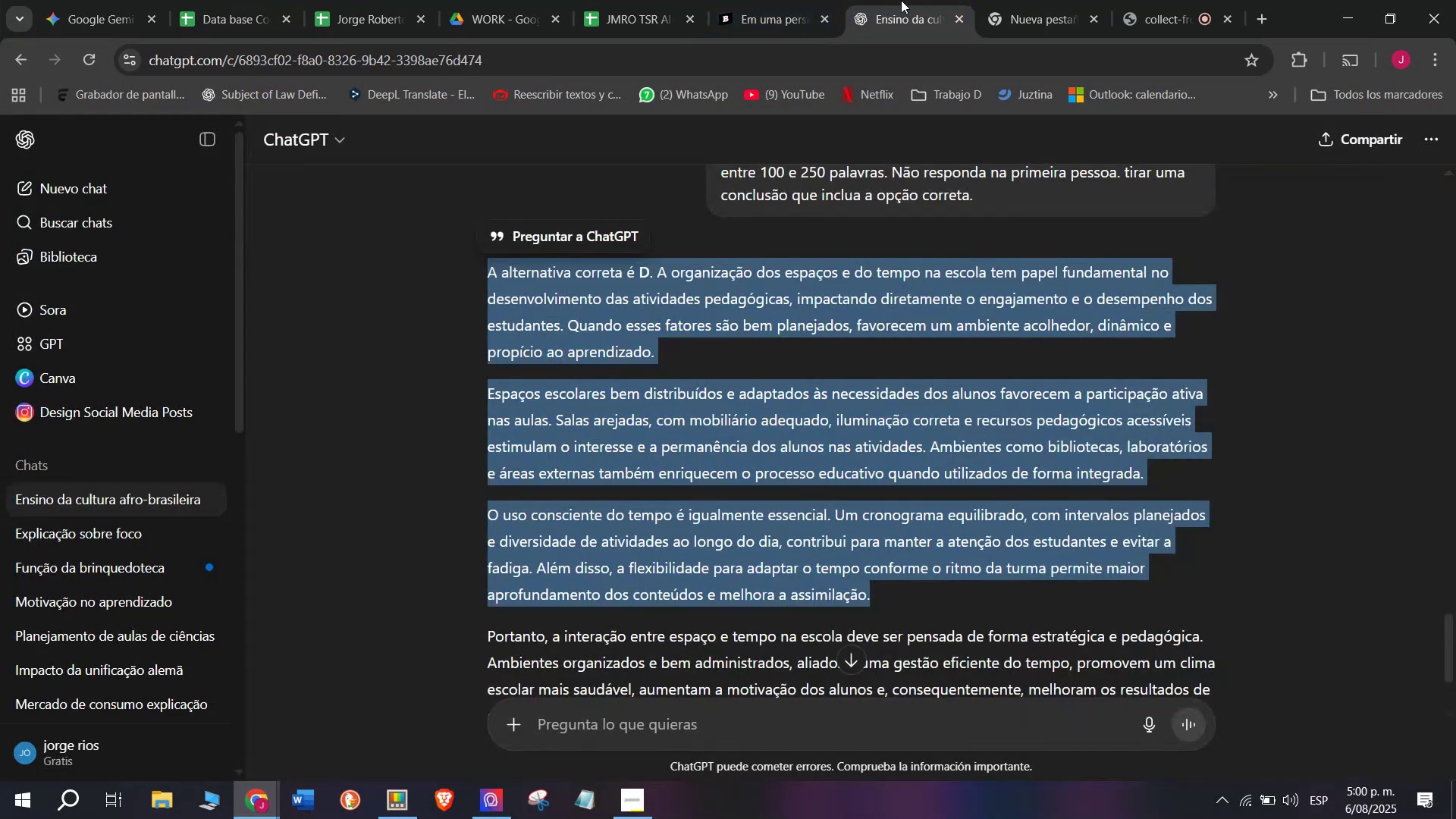 
left_click([901, 0])
 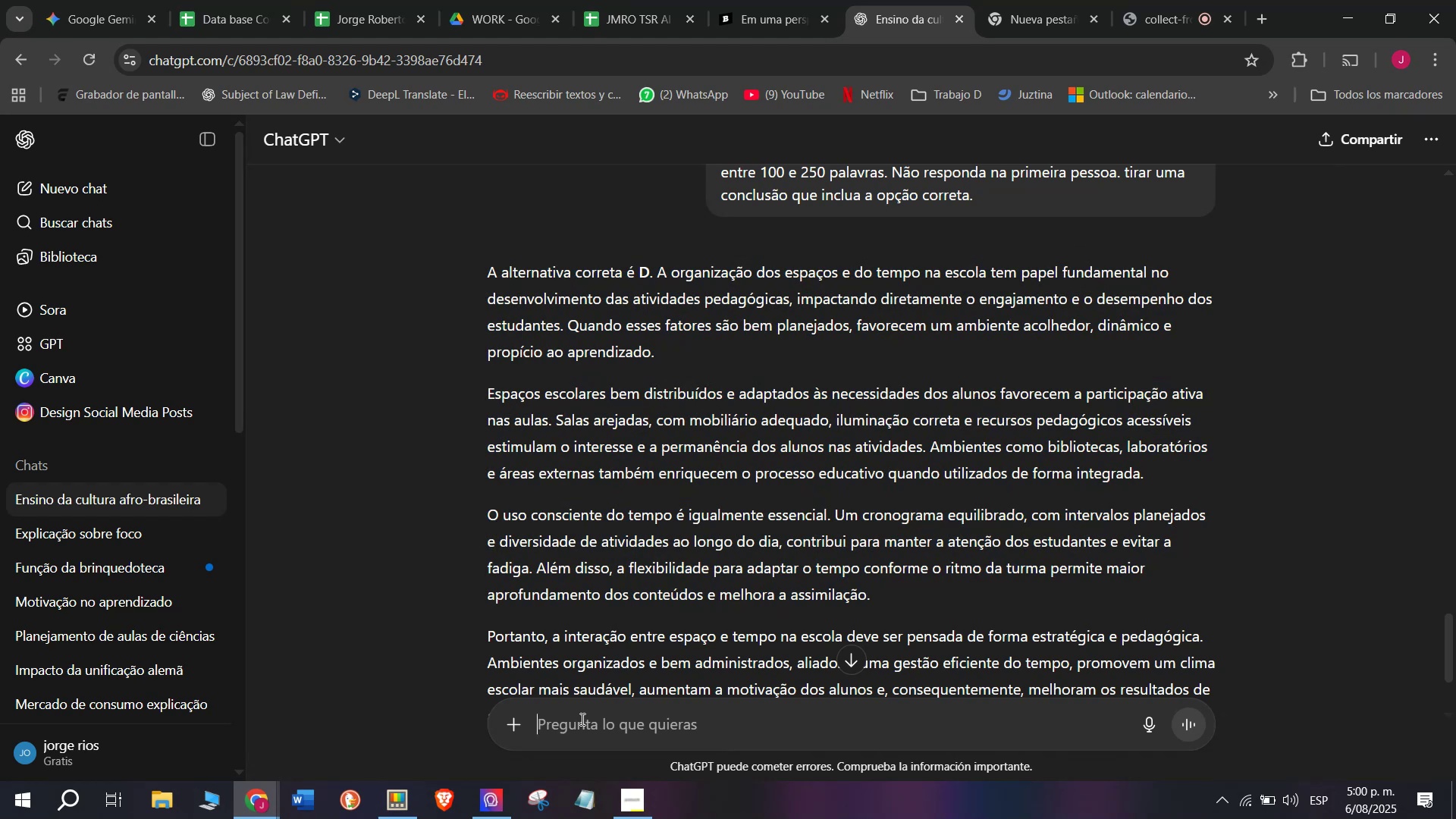 
key(C)
 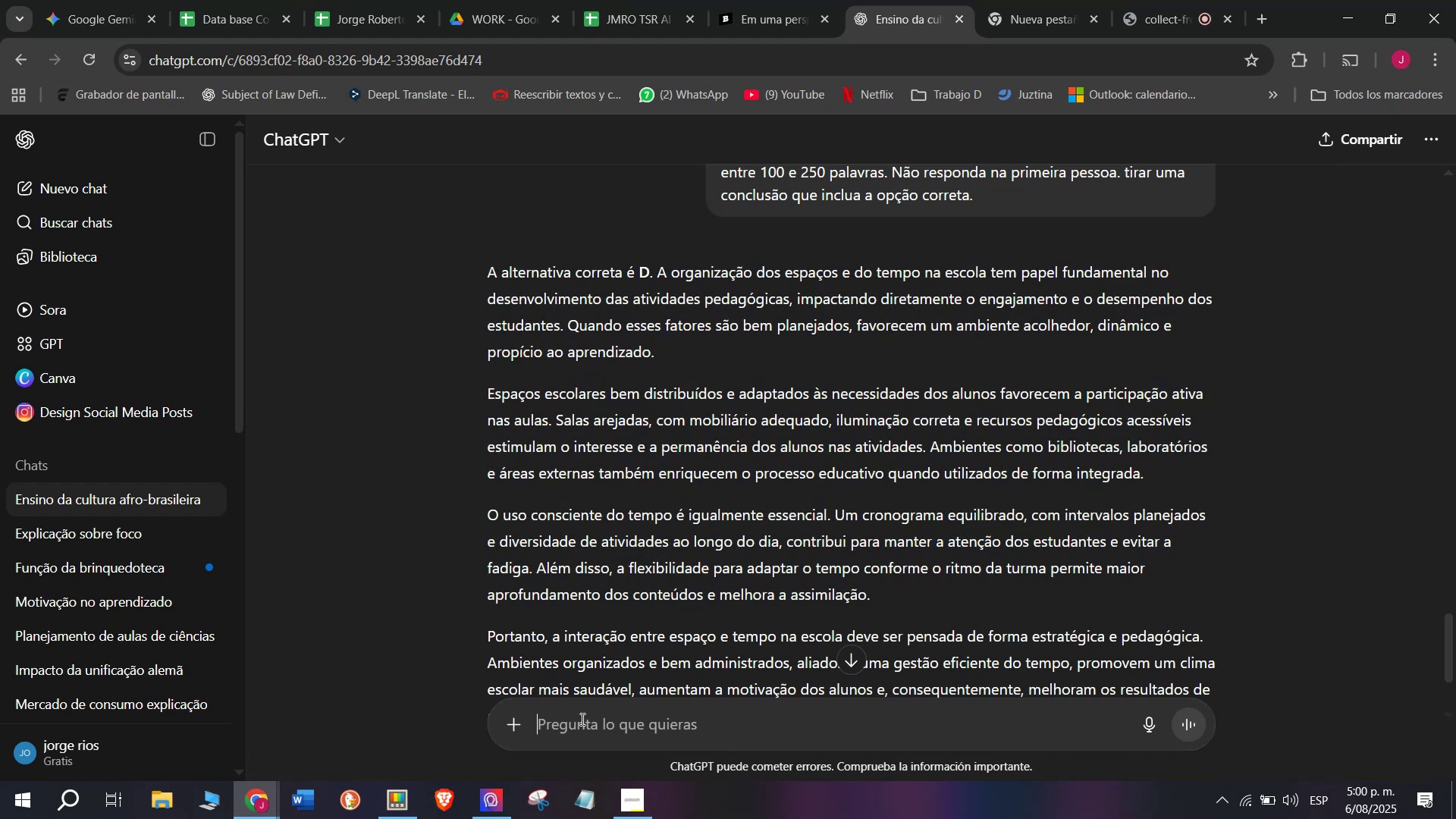 
key(Meta+MetaLeft)
 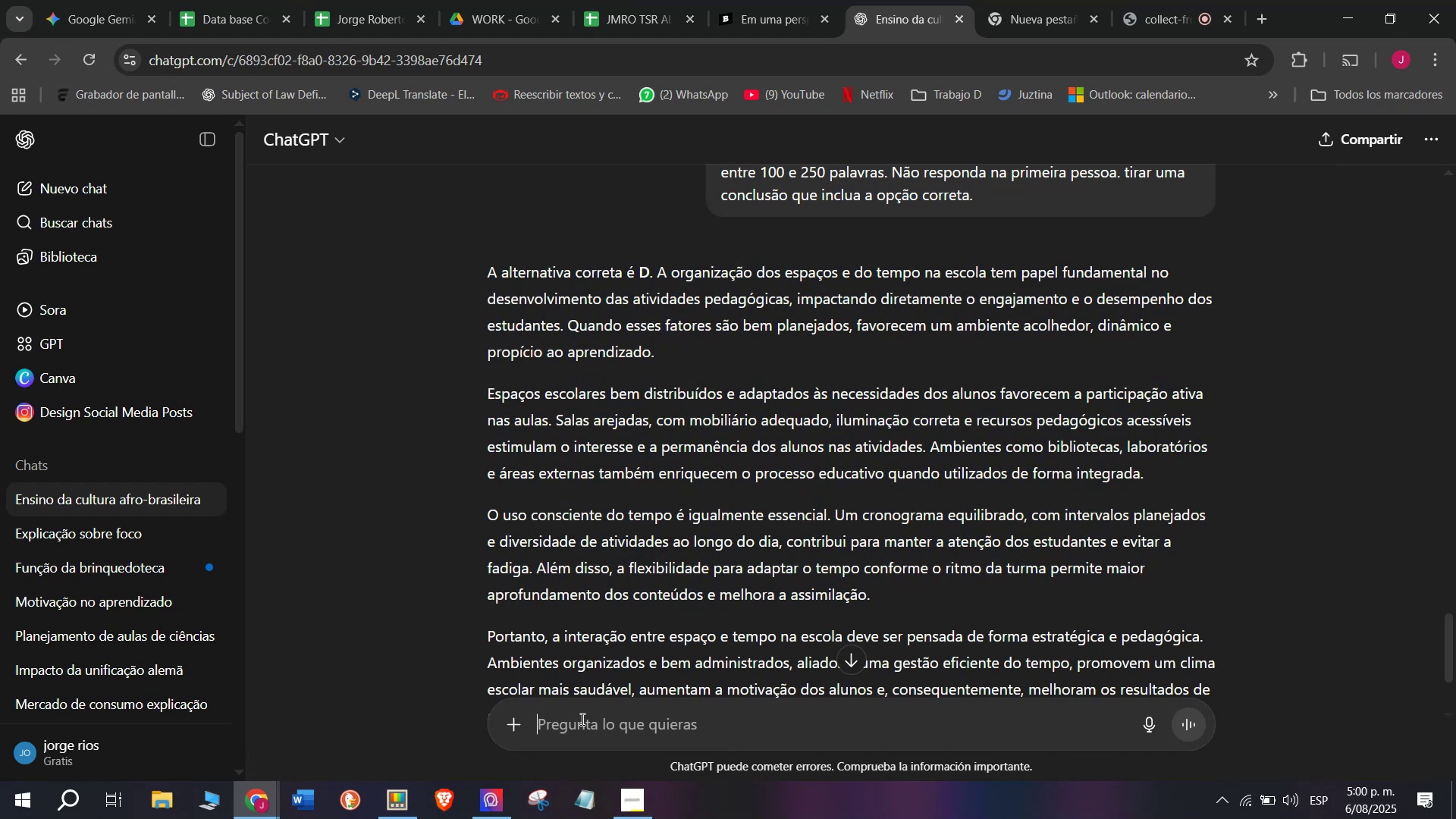 
key(Meta+V)
 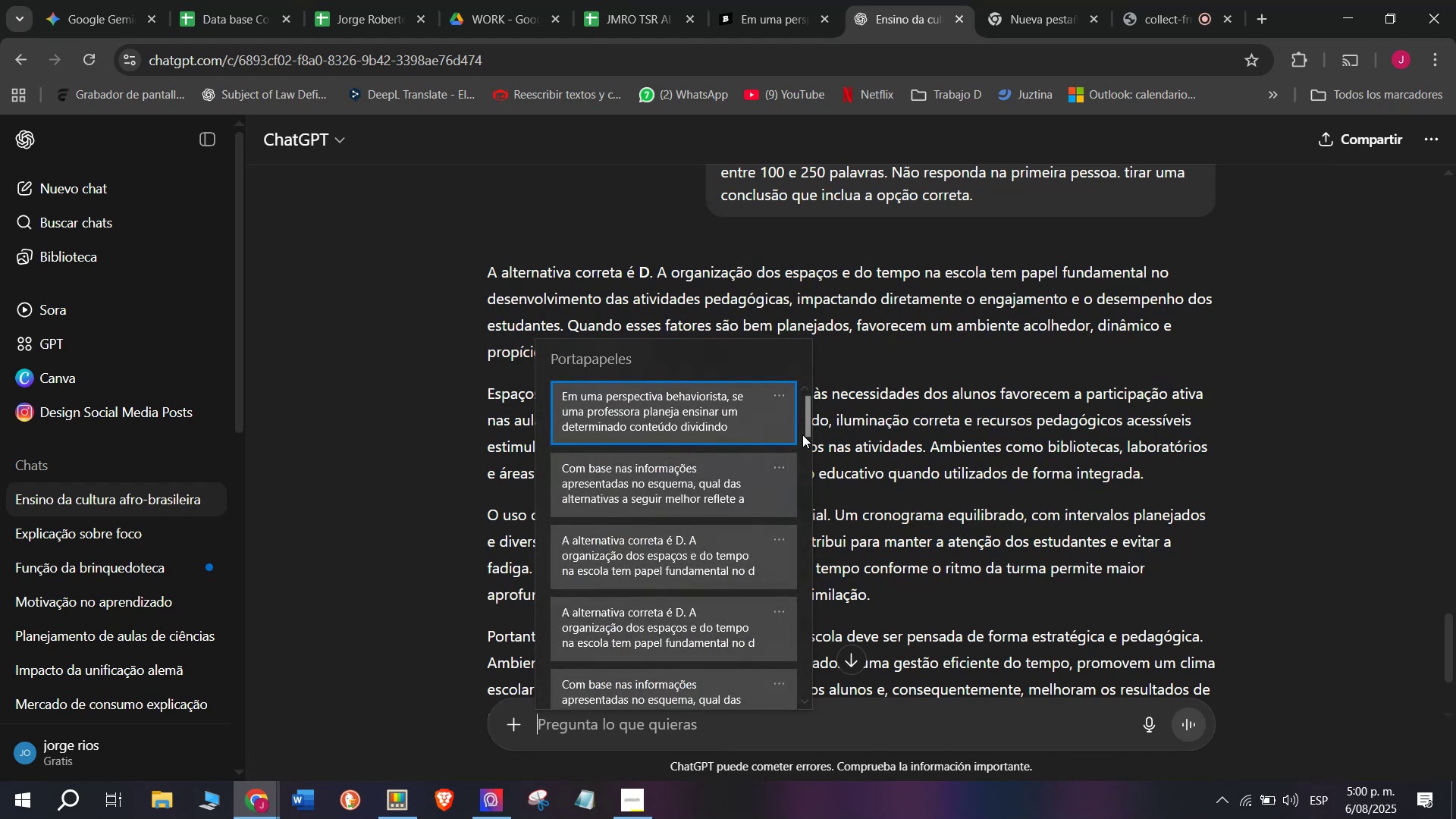 
left_click_drag(start_coordinate=[801, 424], to_coordinate=[758, 726])
 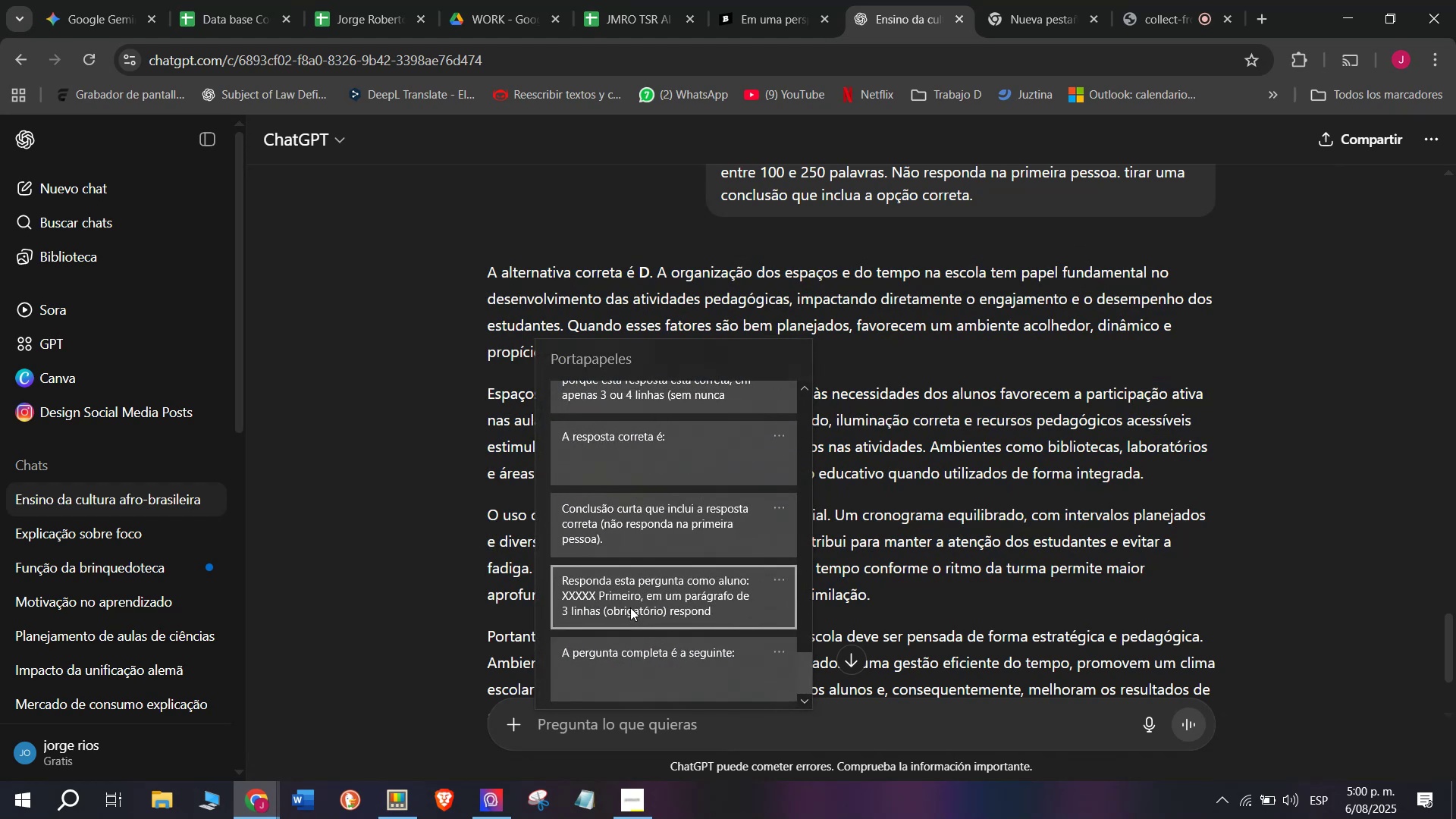 
key(Control+ControlLeft)
 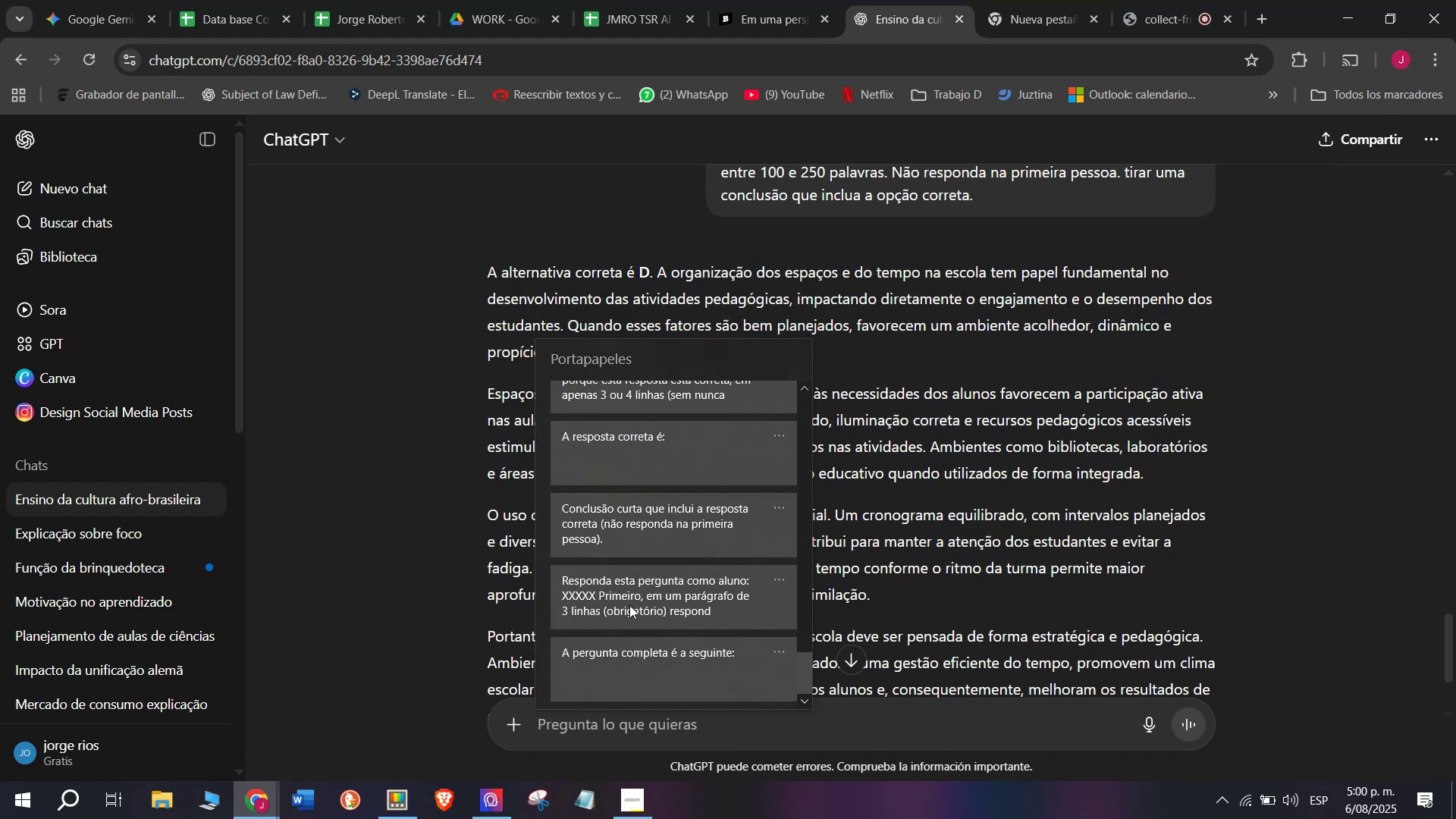 
key(Control+V)
 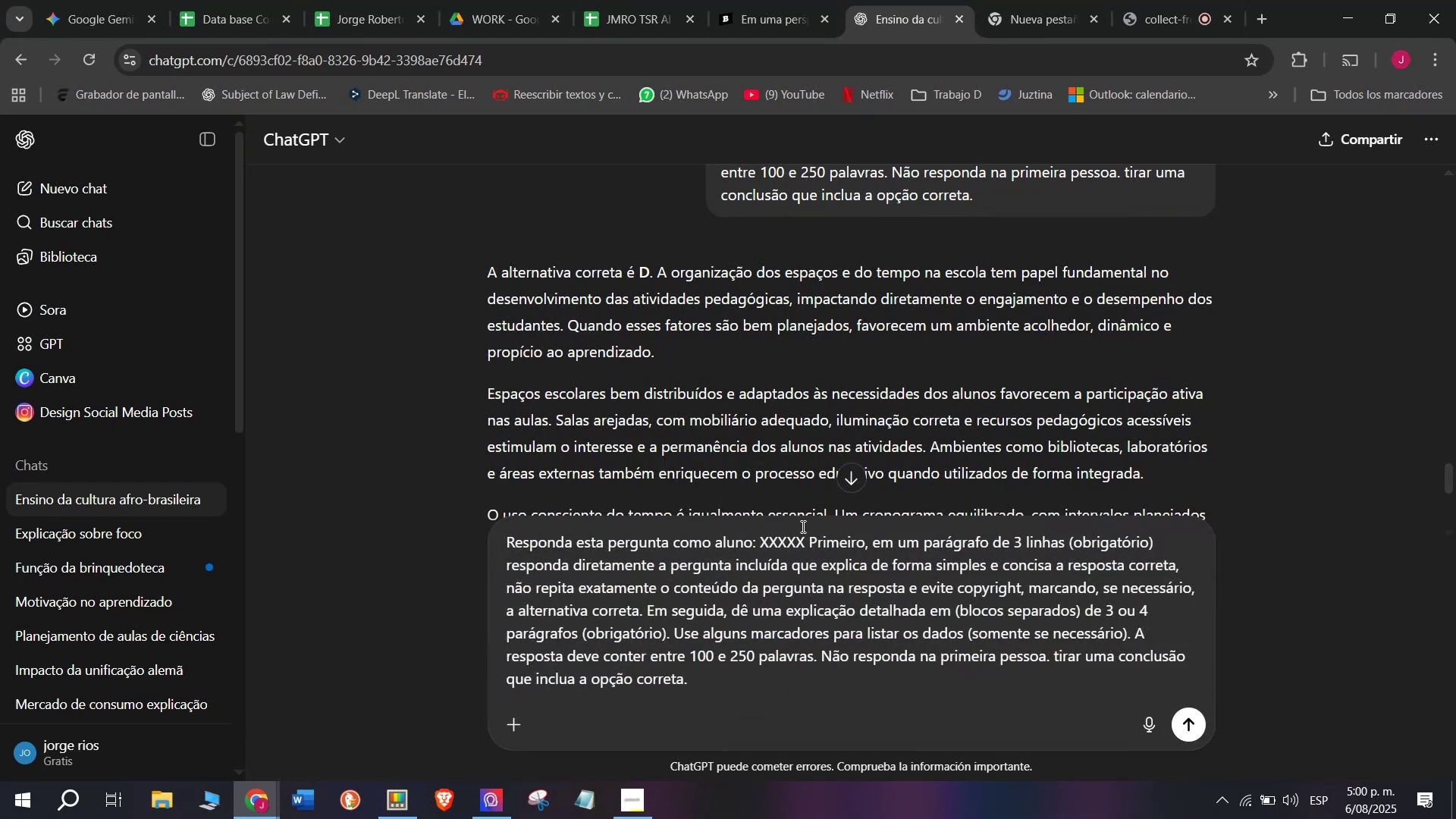 
left_click_drag(start_coordinate=[805, 537], to_coordinate=[763, 544])
 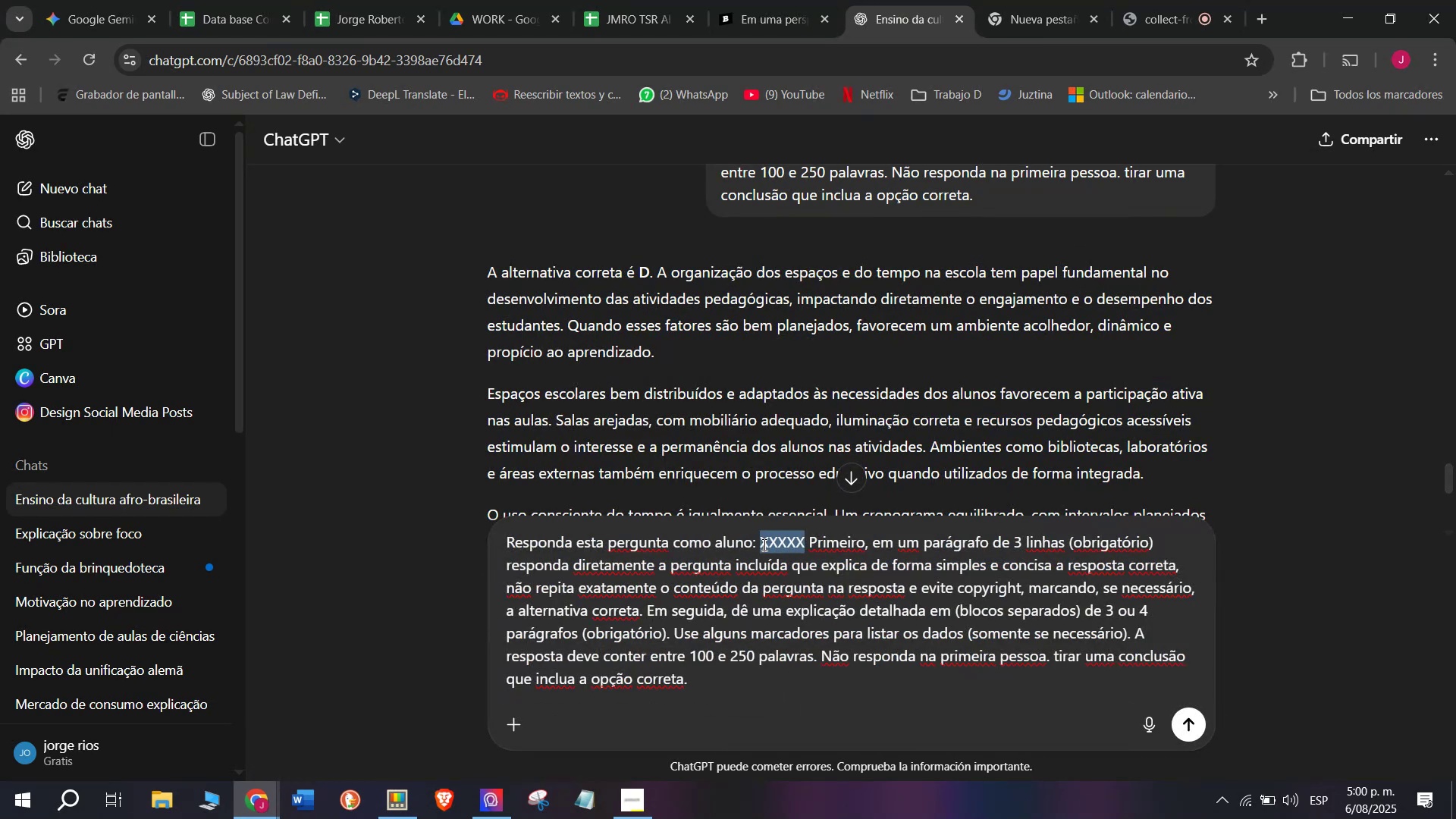 
key(C)
 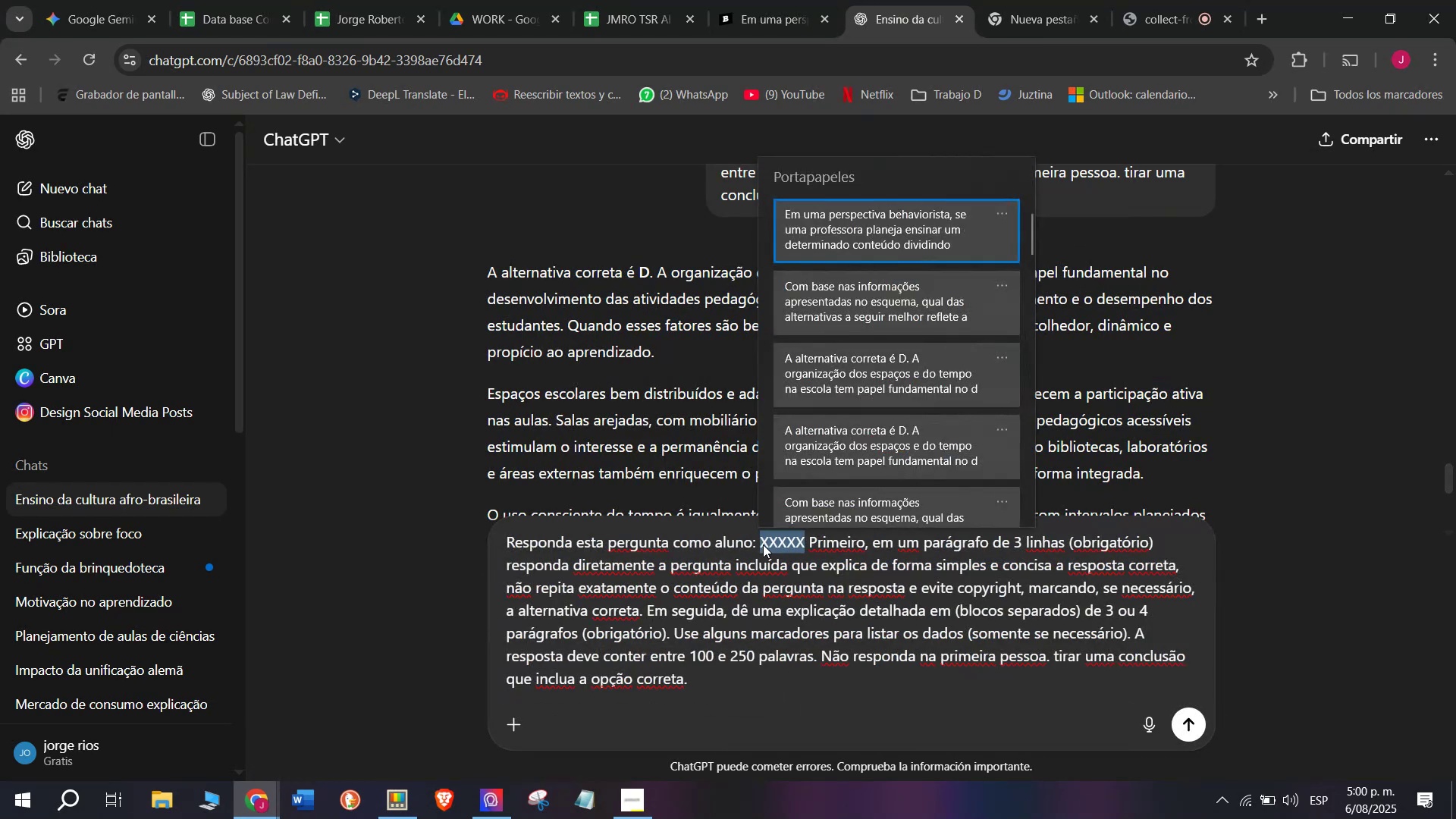 
key(Meta+MetaLeft)
 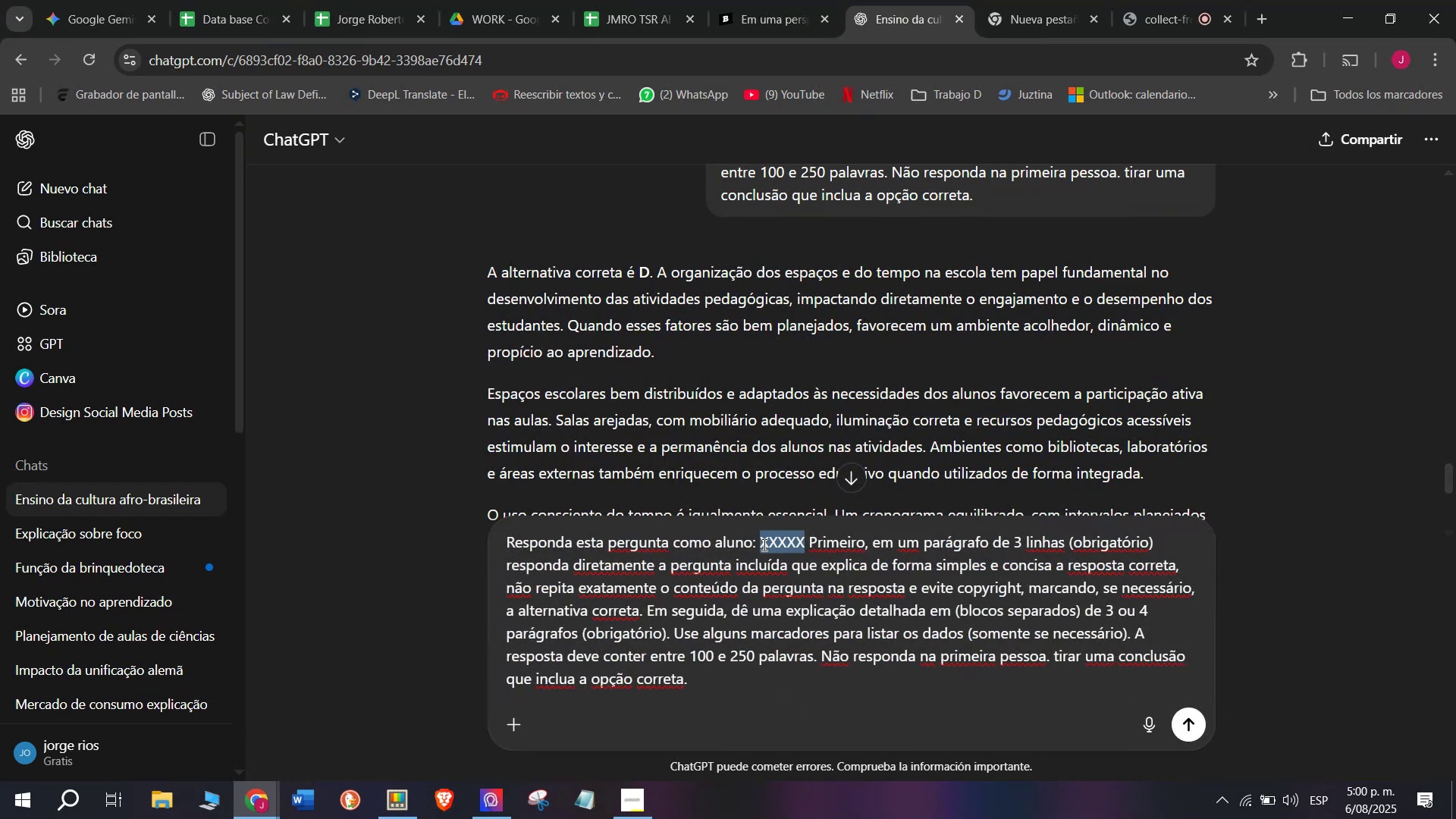 
key(Meta+V)
 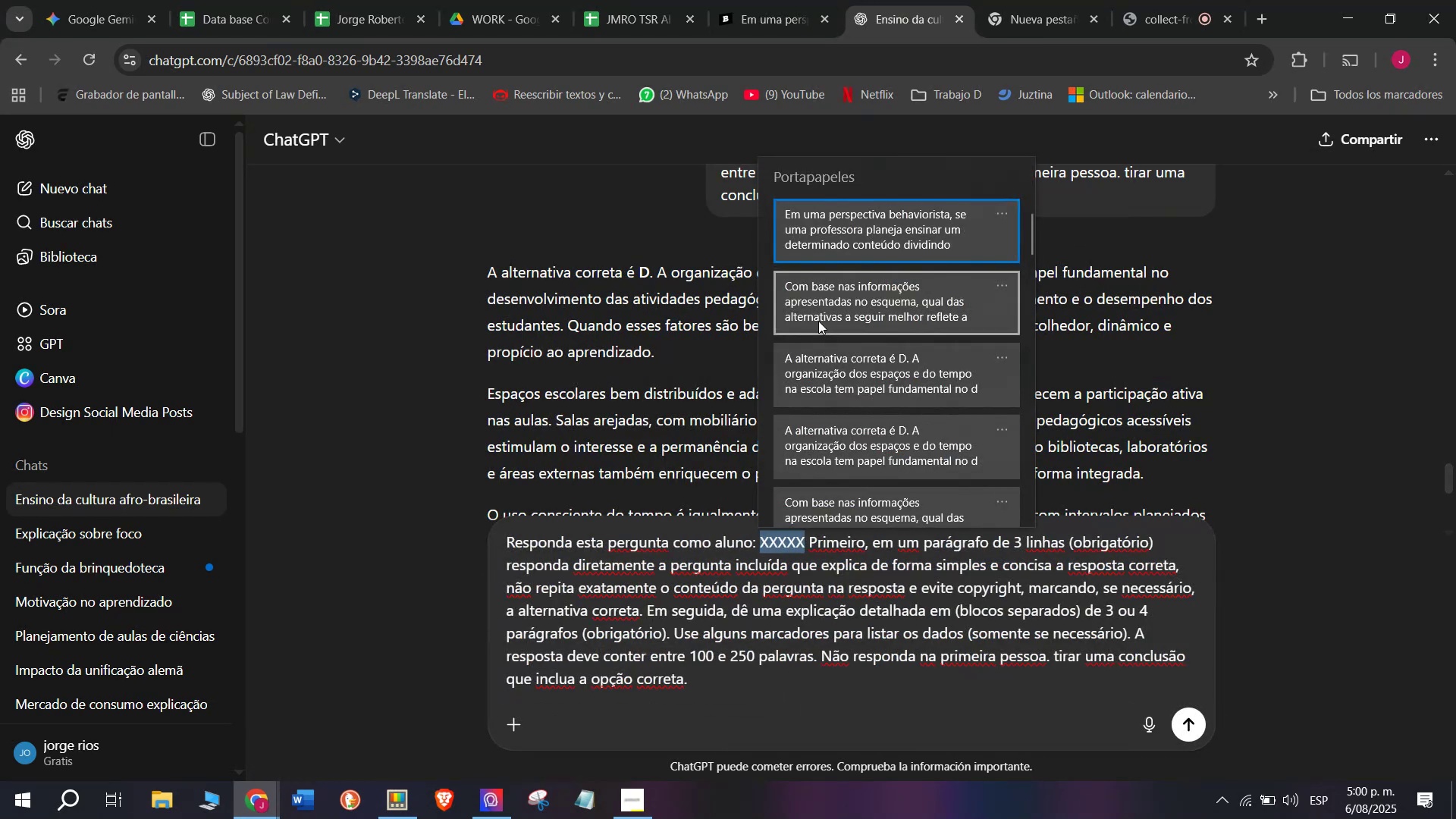 
key(Control+ControlLeft)
 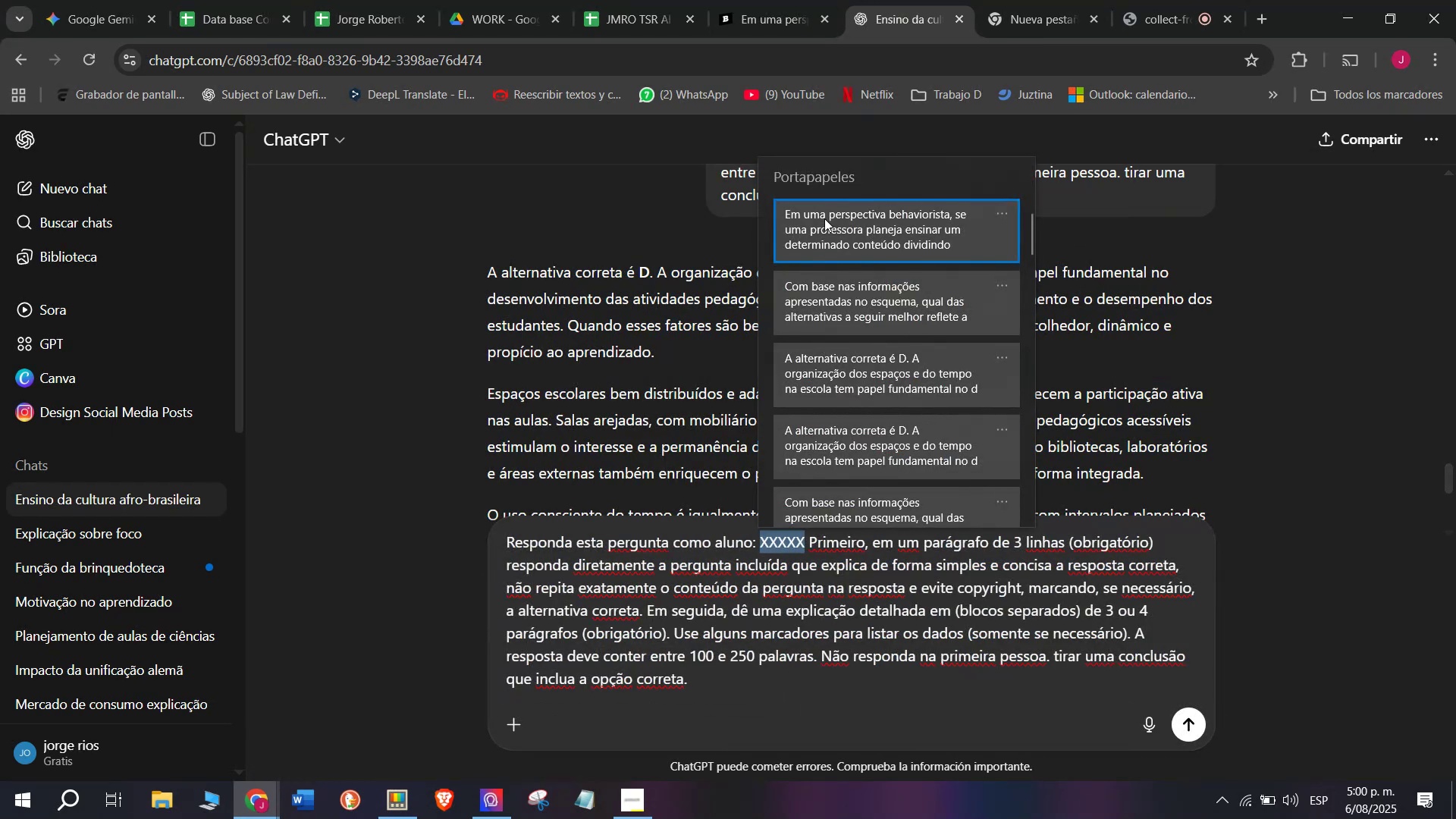 
key(Control+V)
 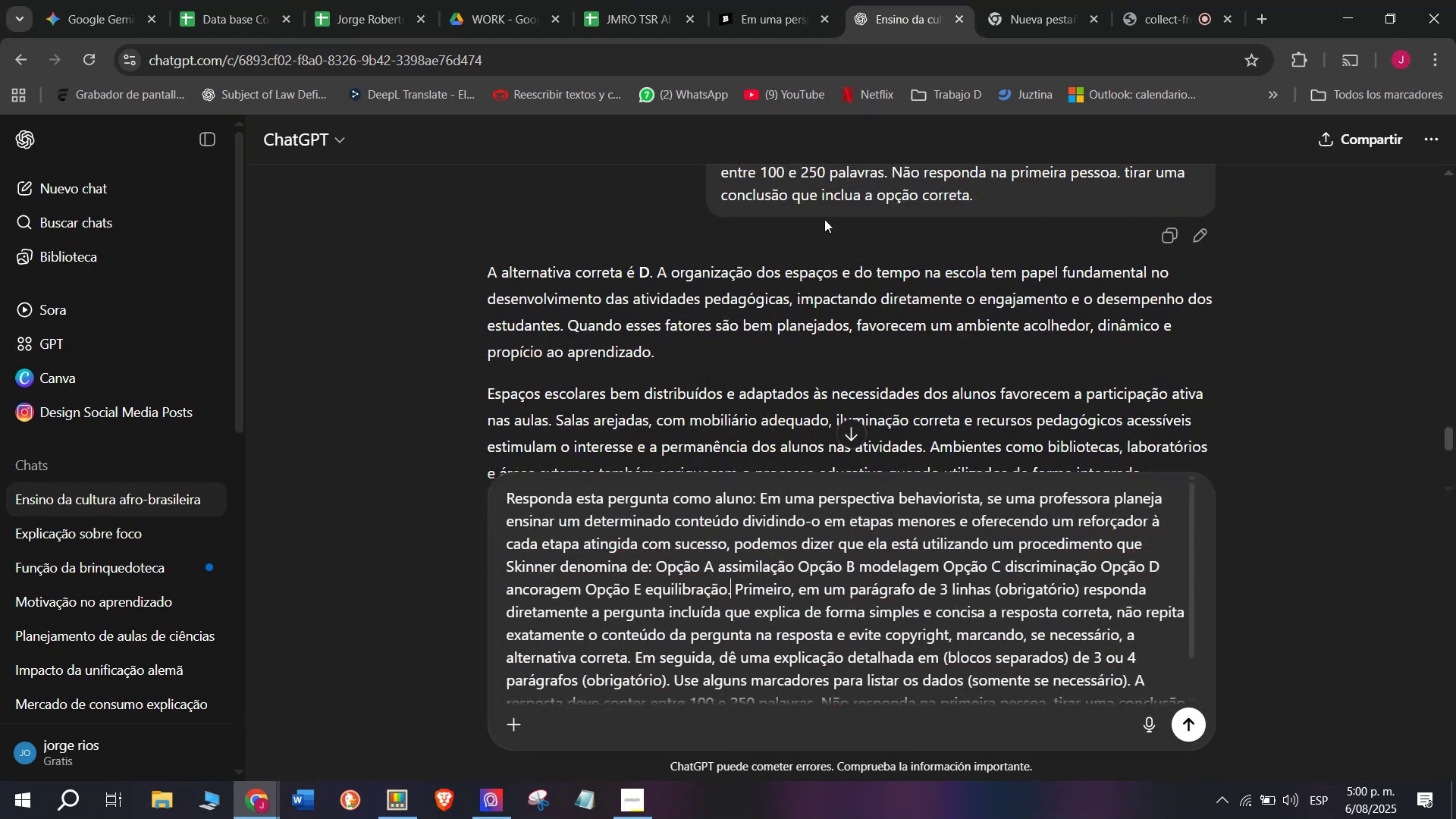 
key(Enter)
 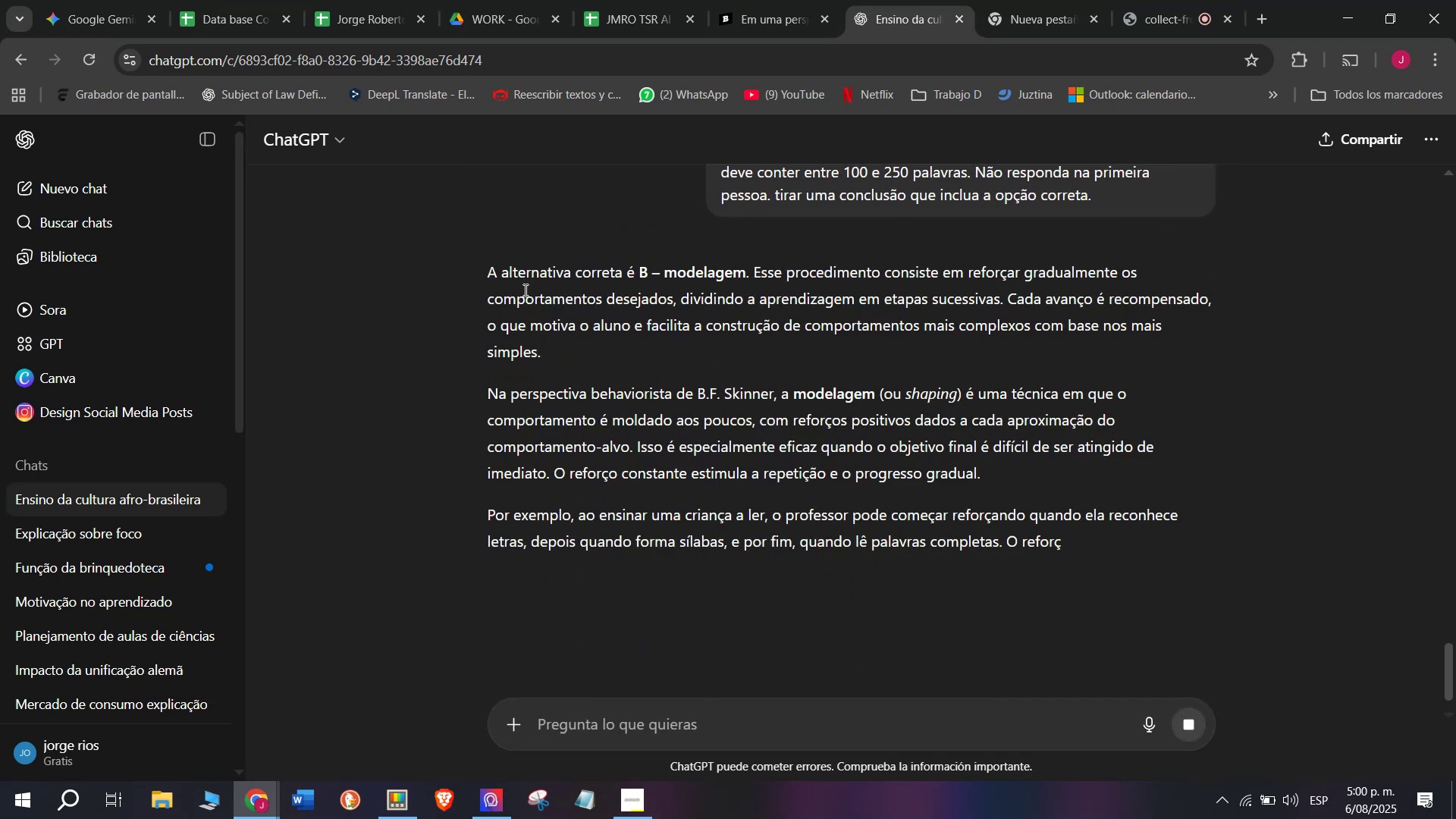 
wait(6.79)
 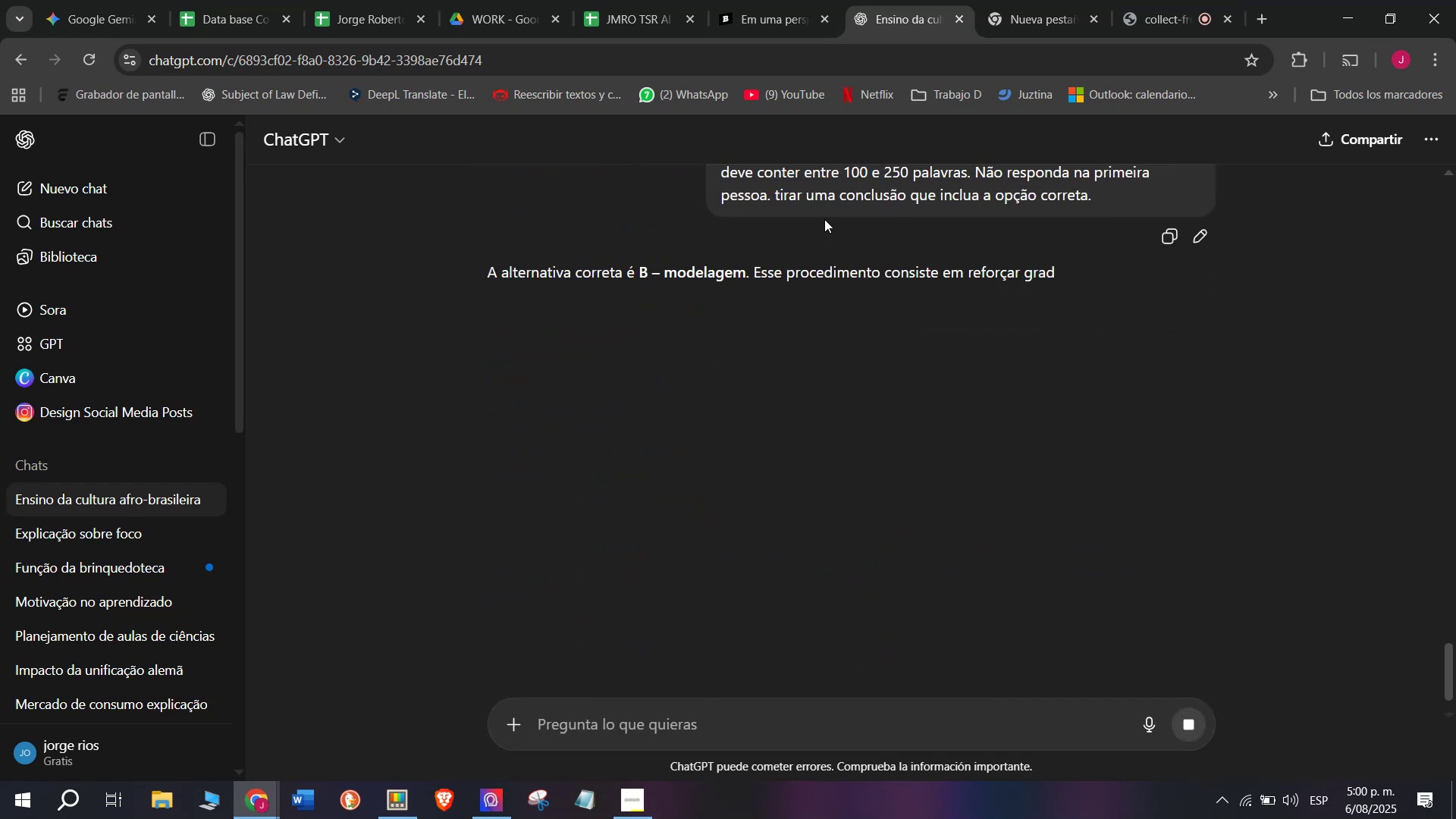 
left_click_drag(start_coordinate=[486, 265], to_coordinate=[1142, 652])
 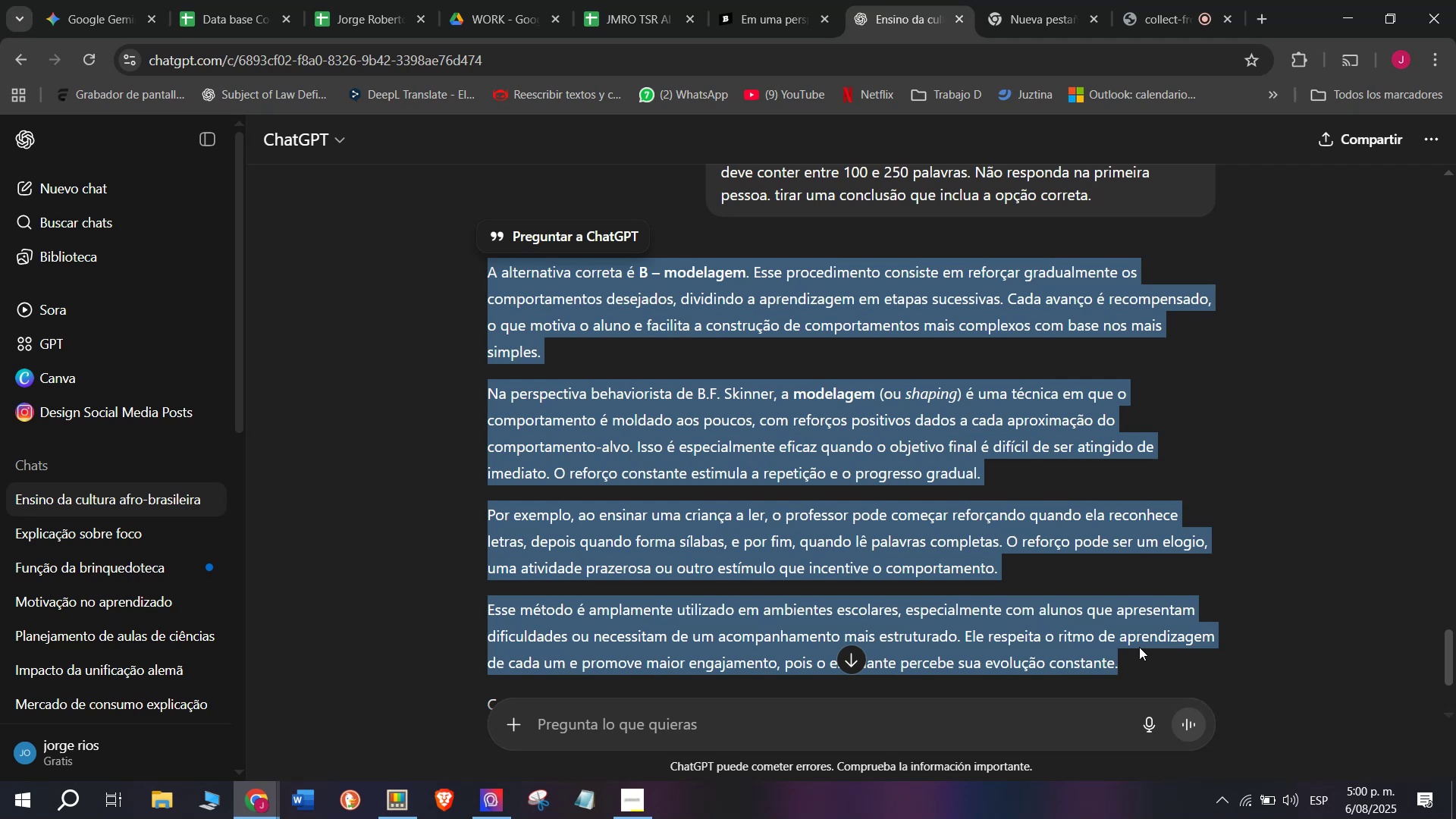 
key(Break)
 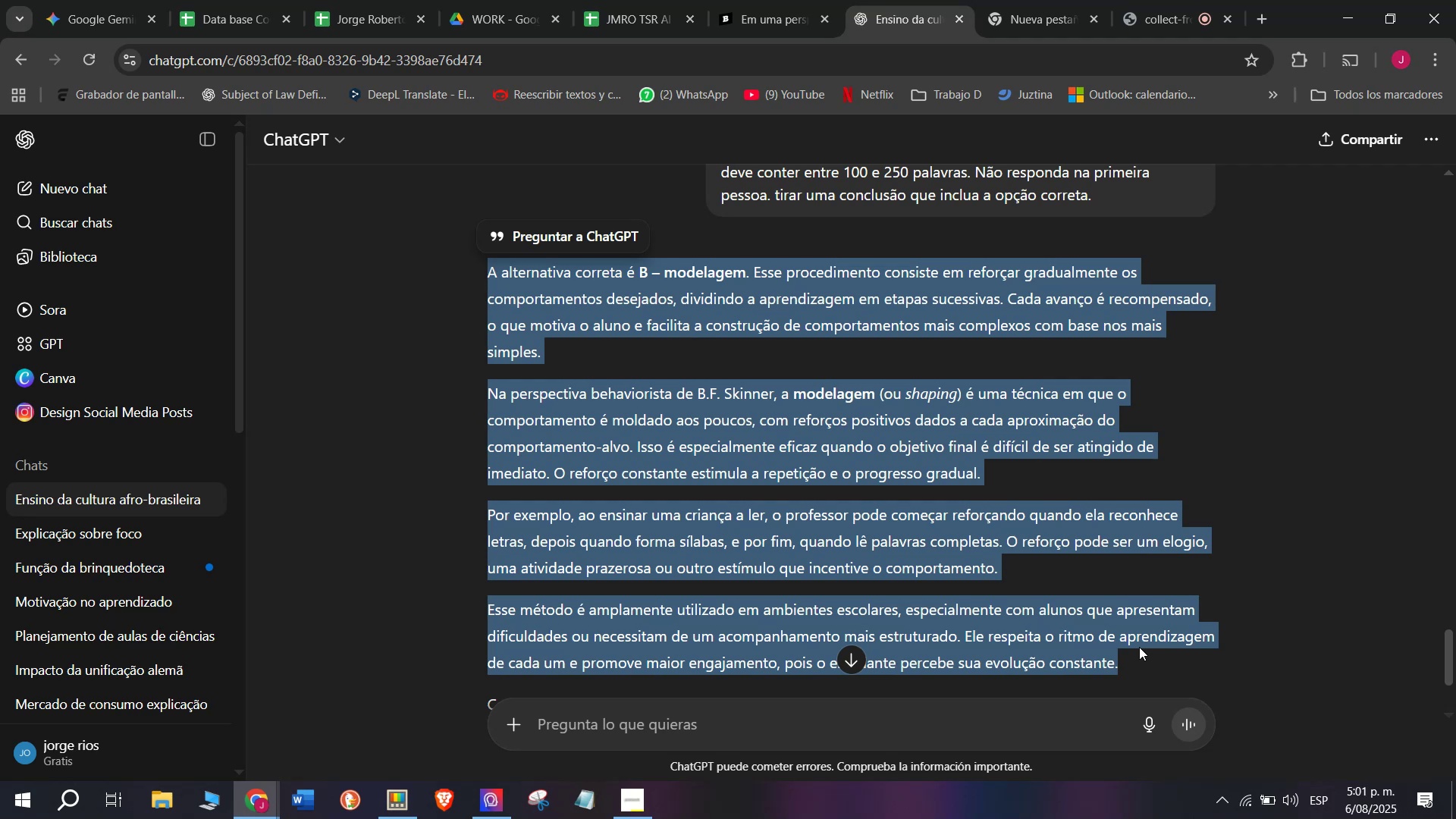 
key(Control+ControlLeft)
 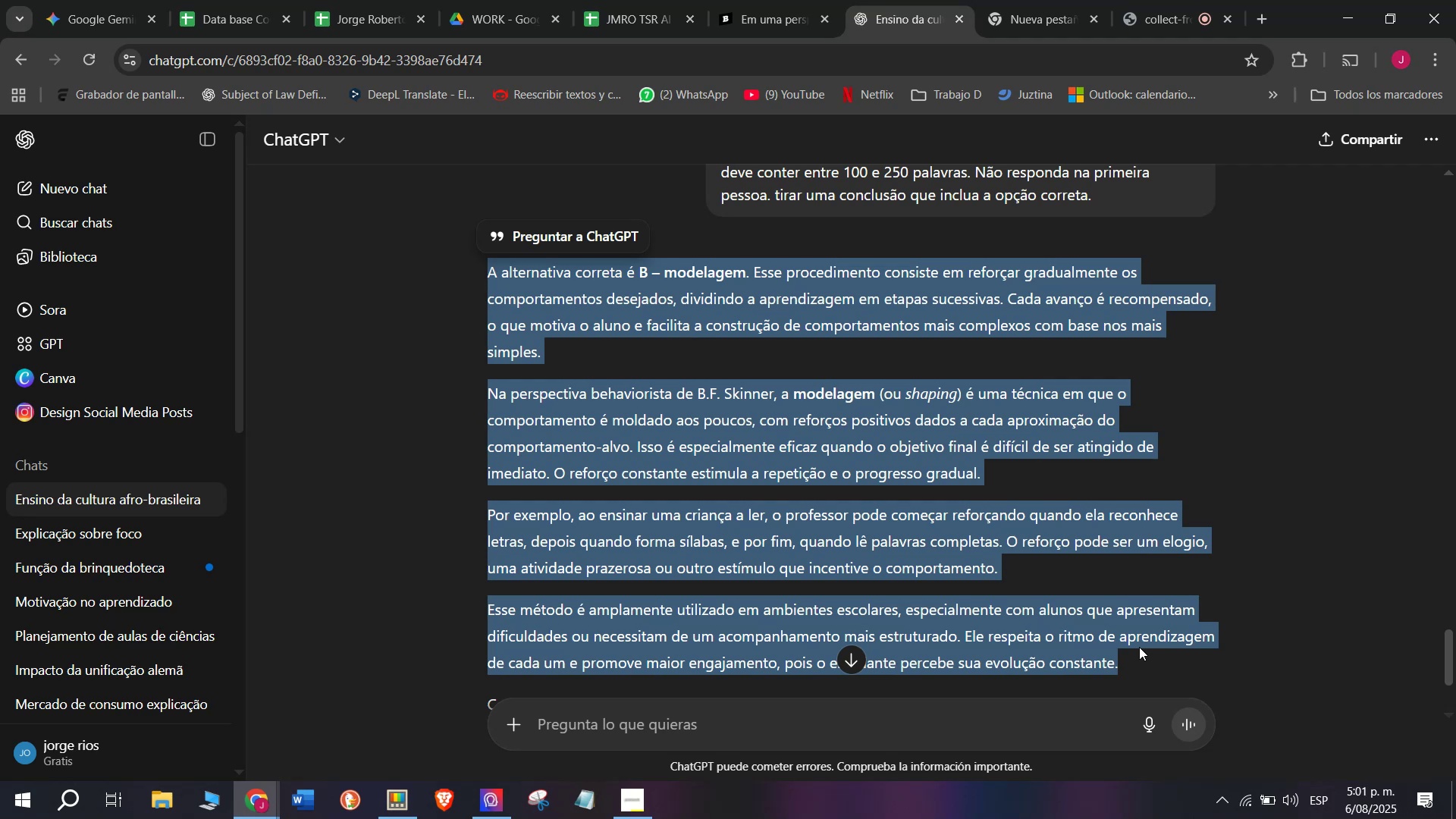 
key(Control+C)
 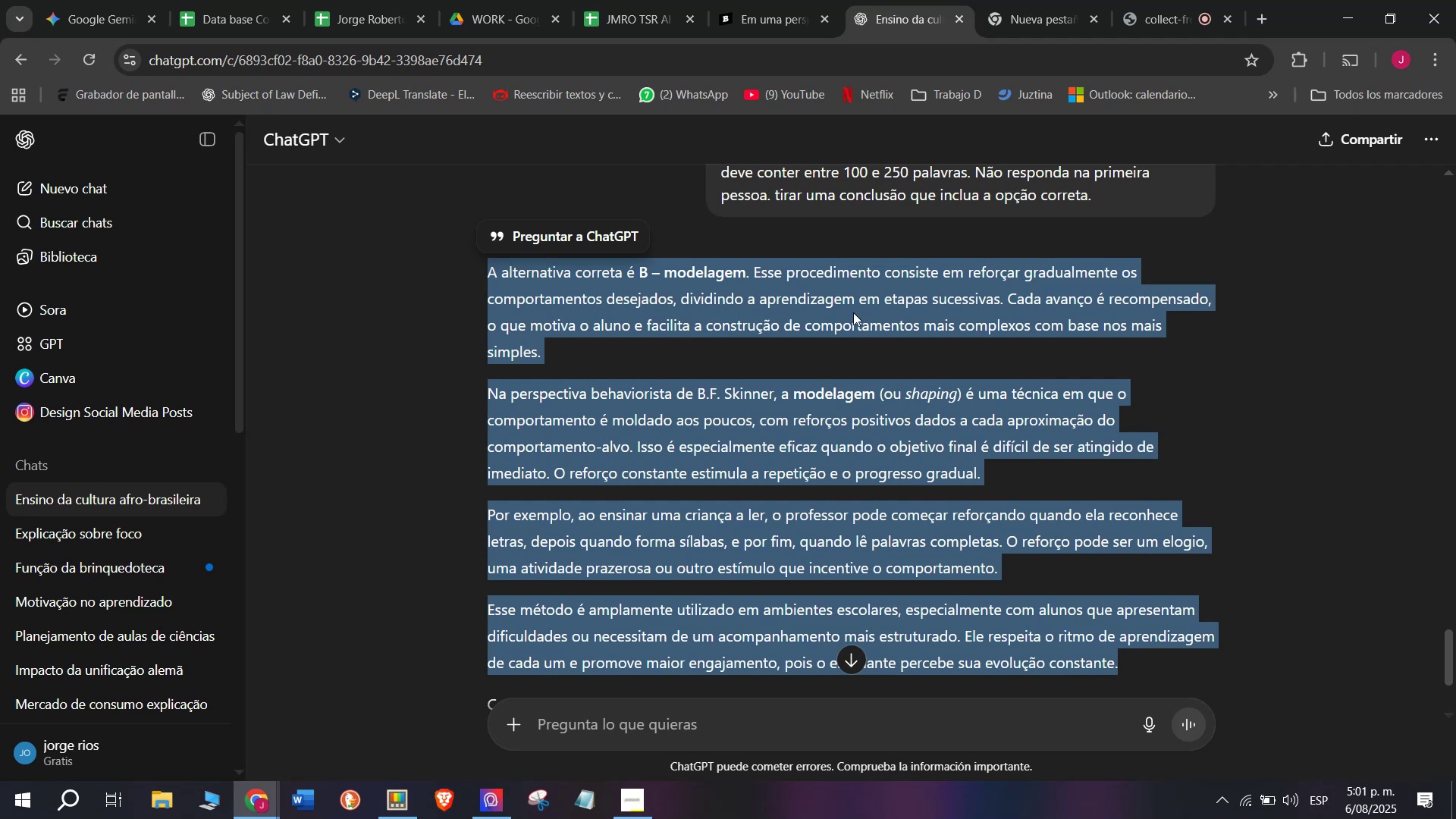 
left_click([786, 0])
 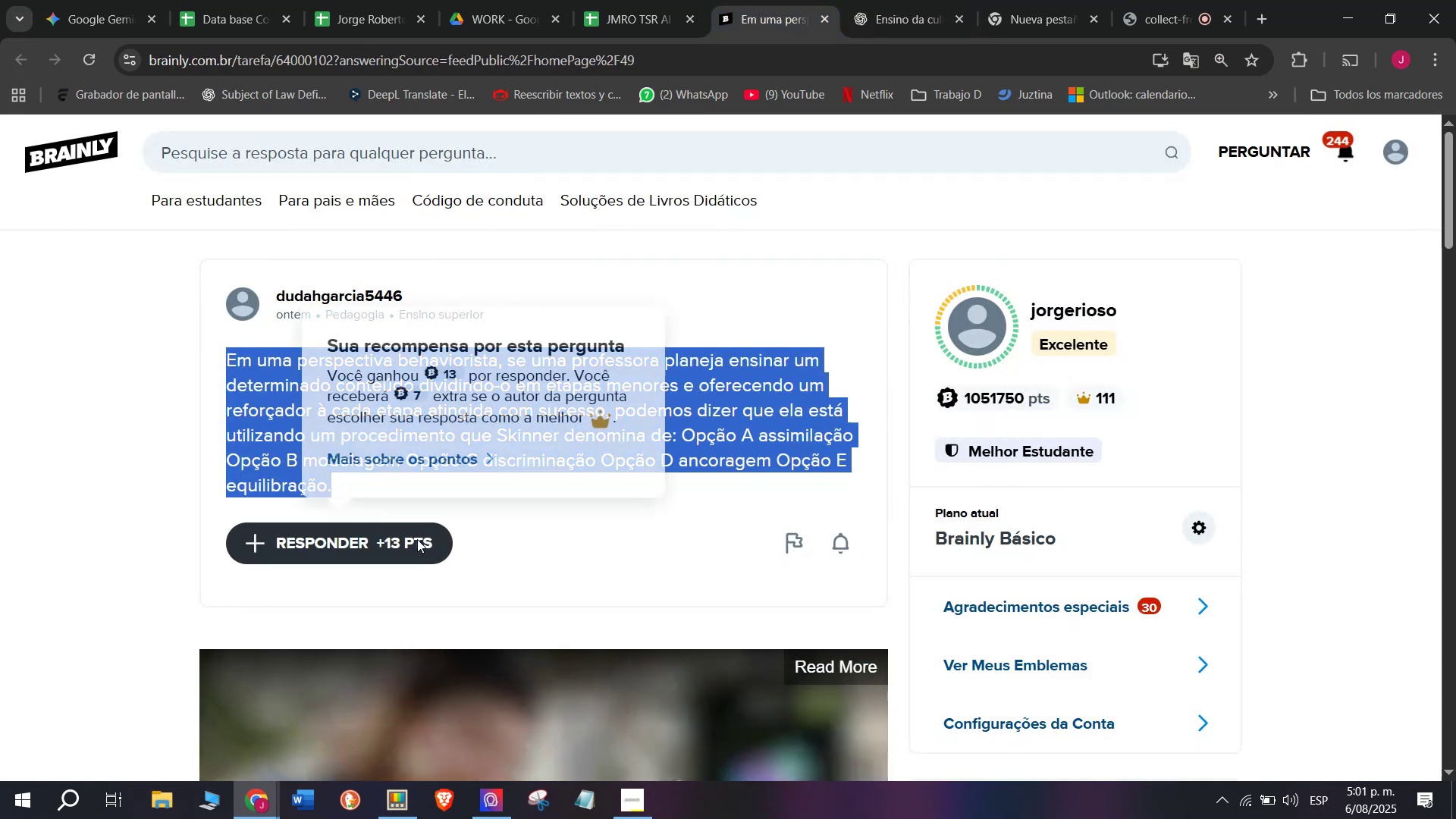 
left_click_drag(start_coordinate=[738, 468], to_coordinate=[453, 257])
 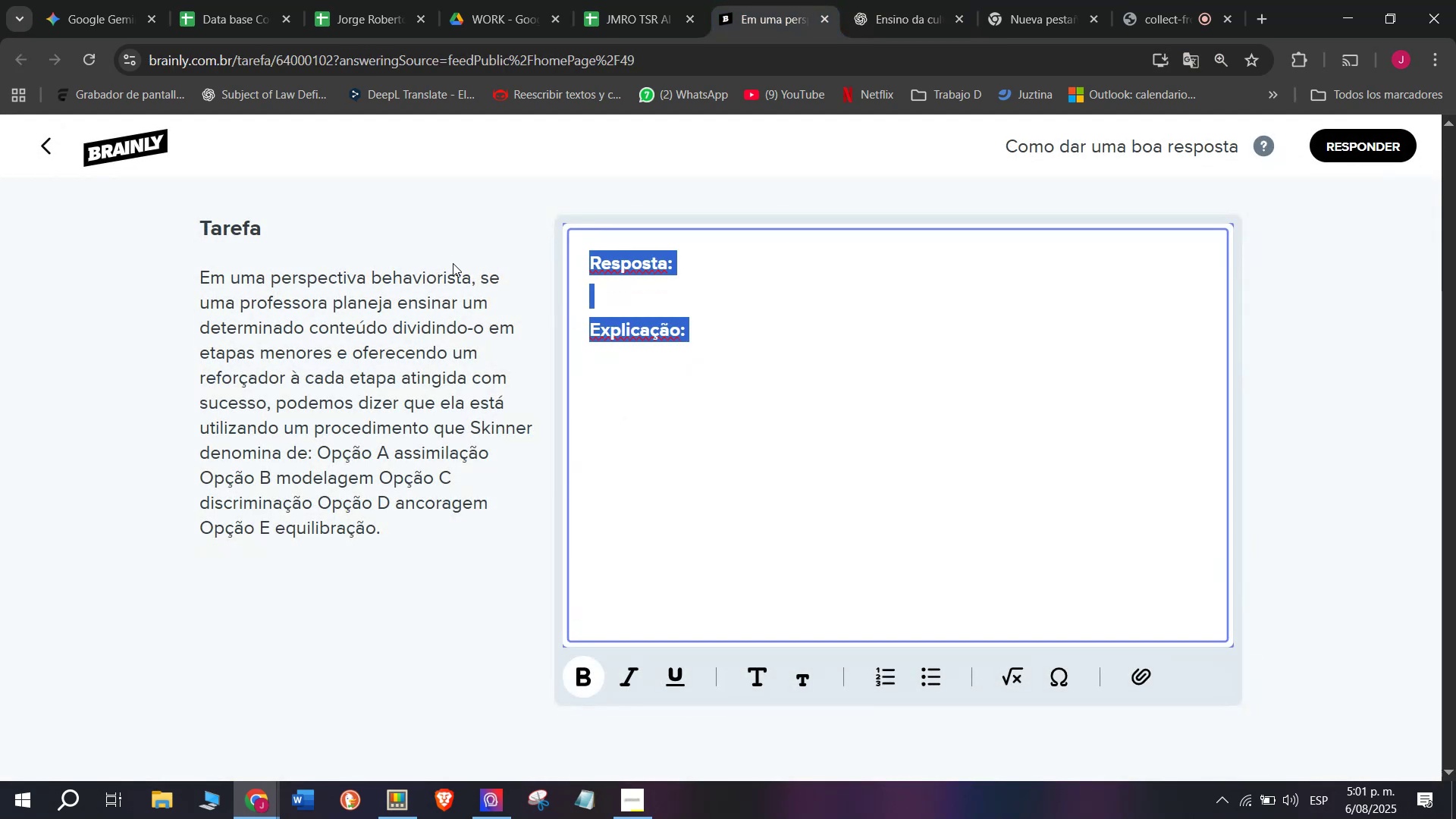 
key(Meta+MetaLeft)
 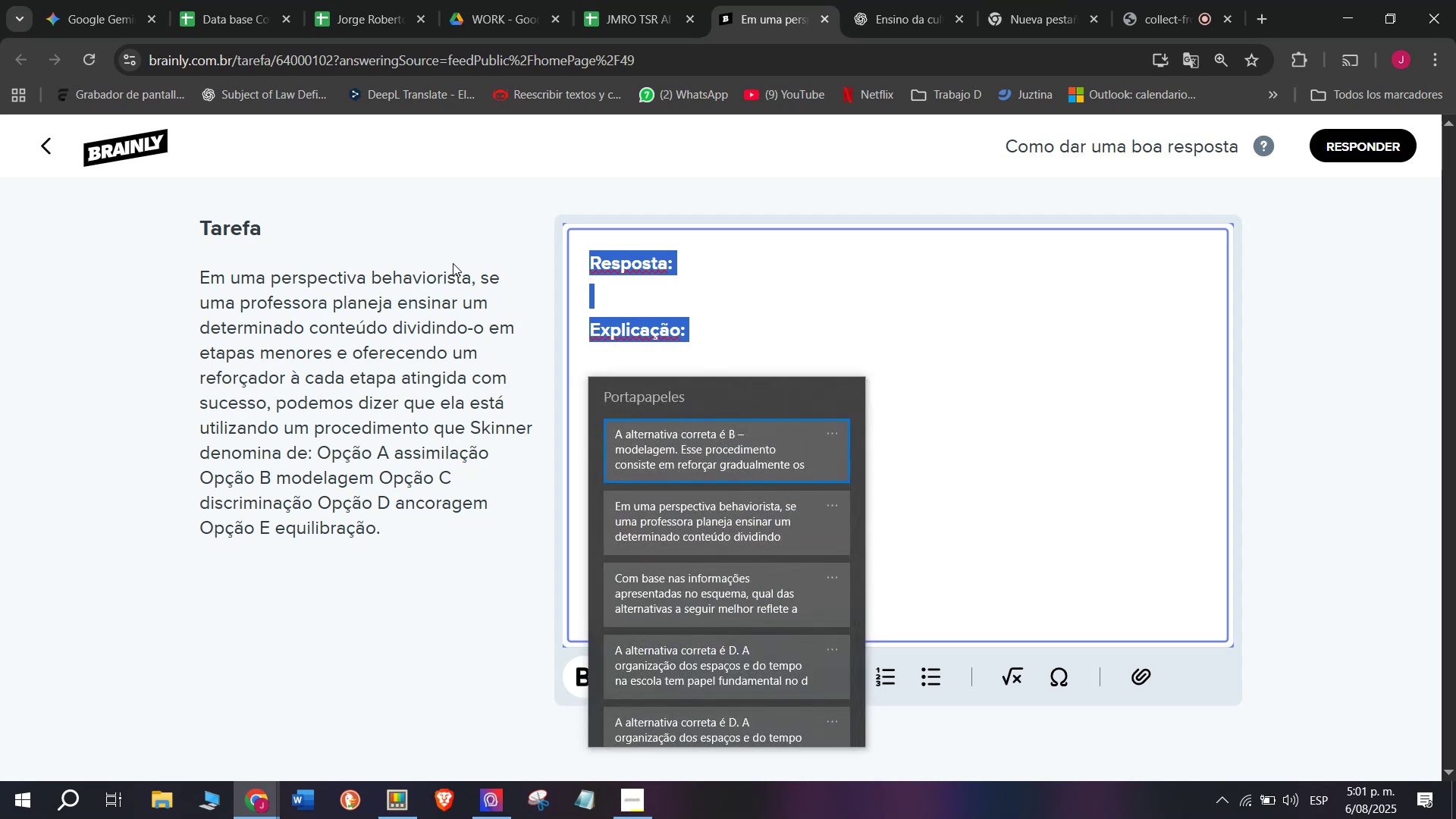 
key(C)
 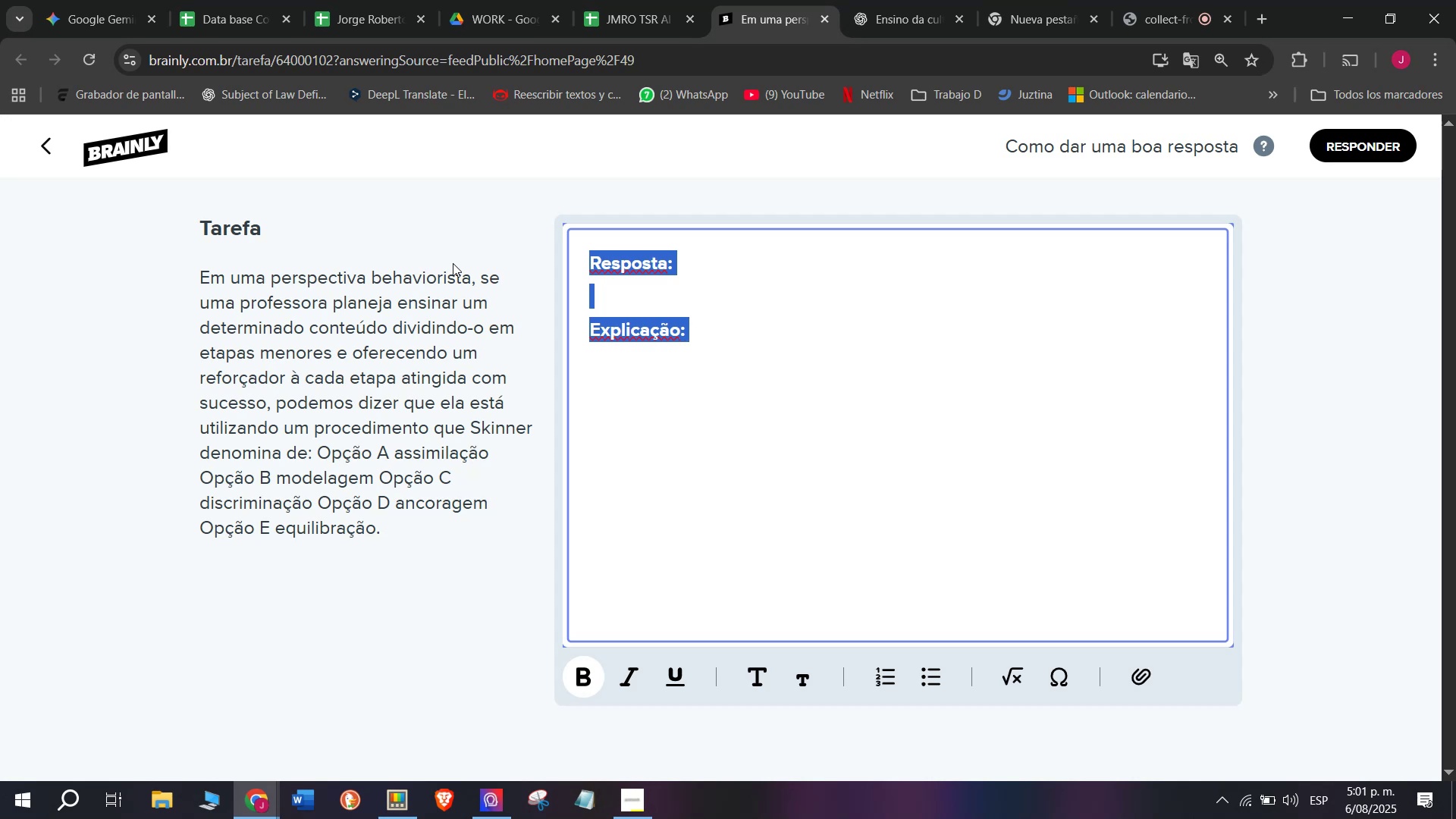 
key(Meta+V)
 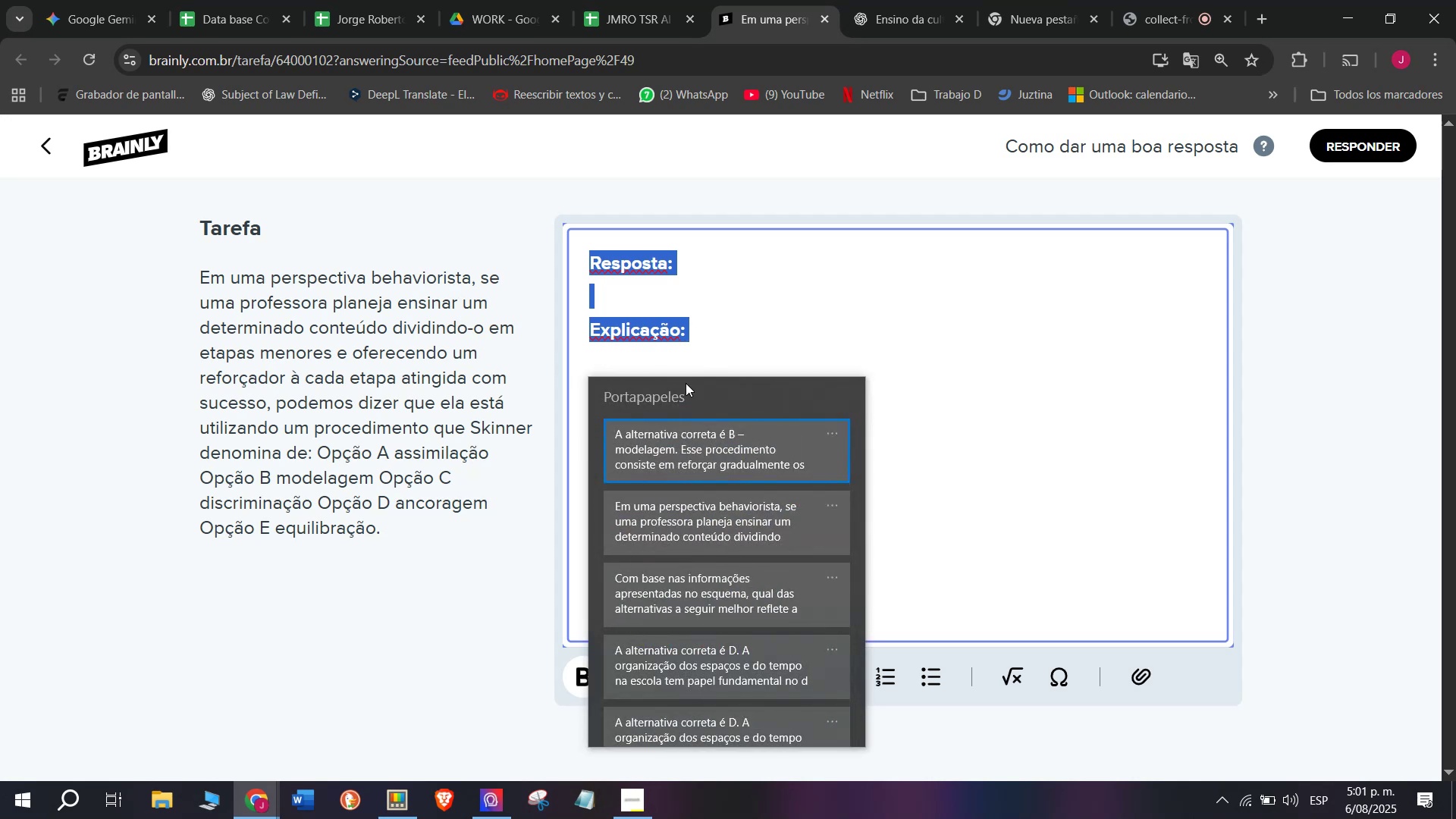 
left_click([678, 438])
 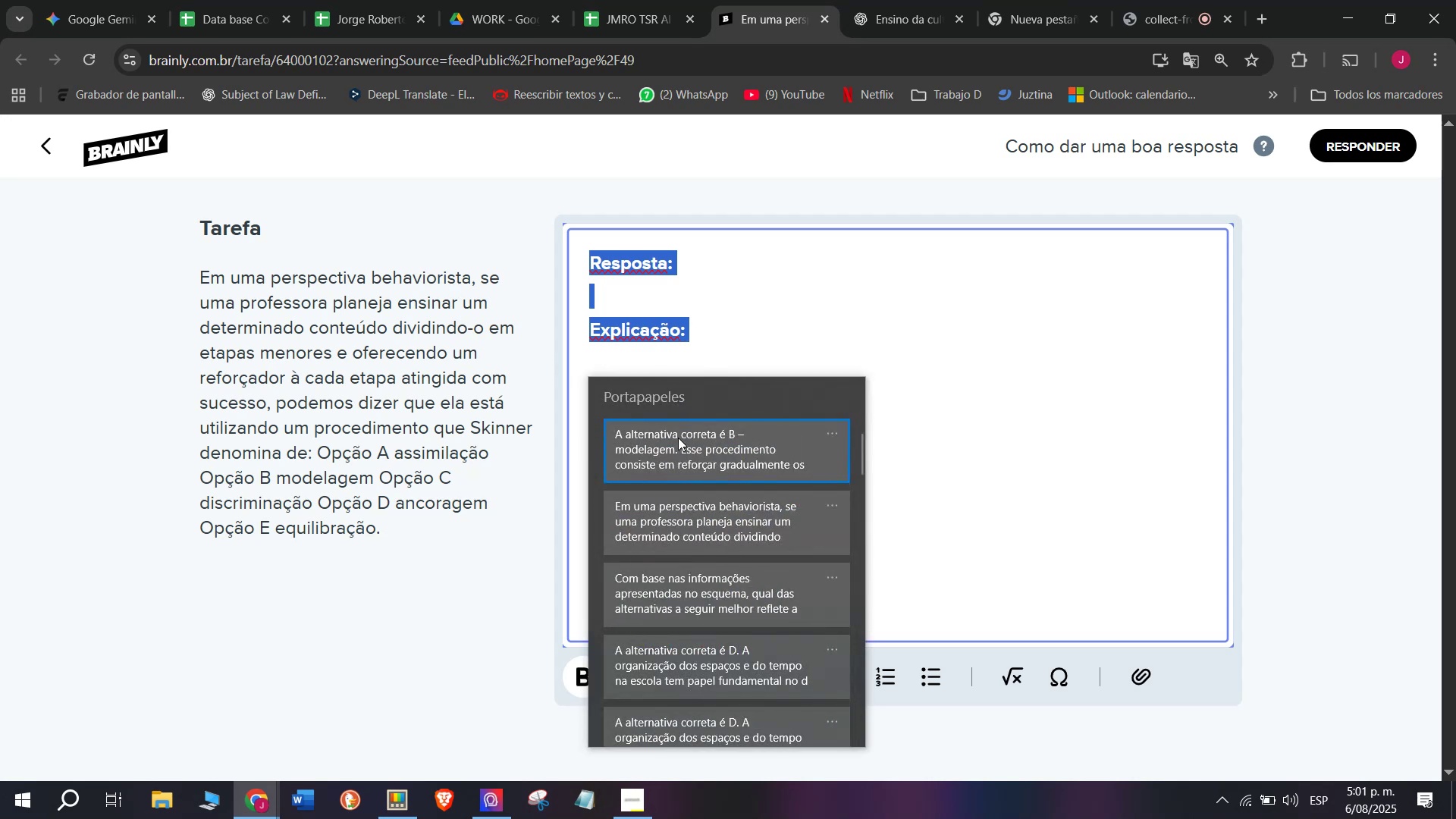 
key(Control+ControlLeft)
 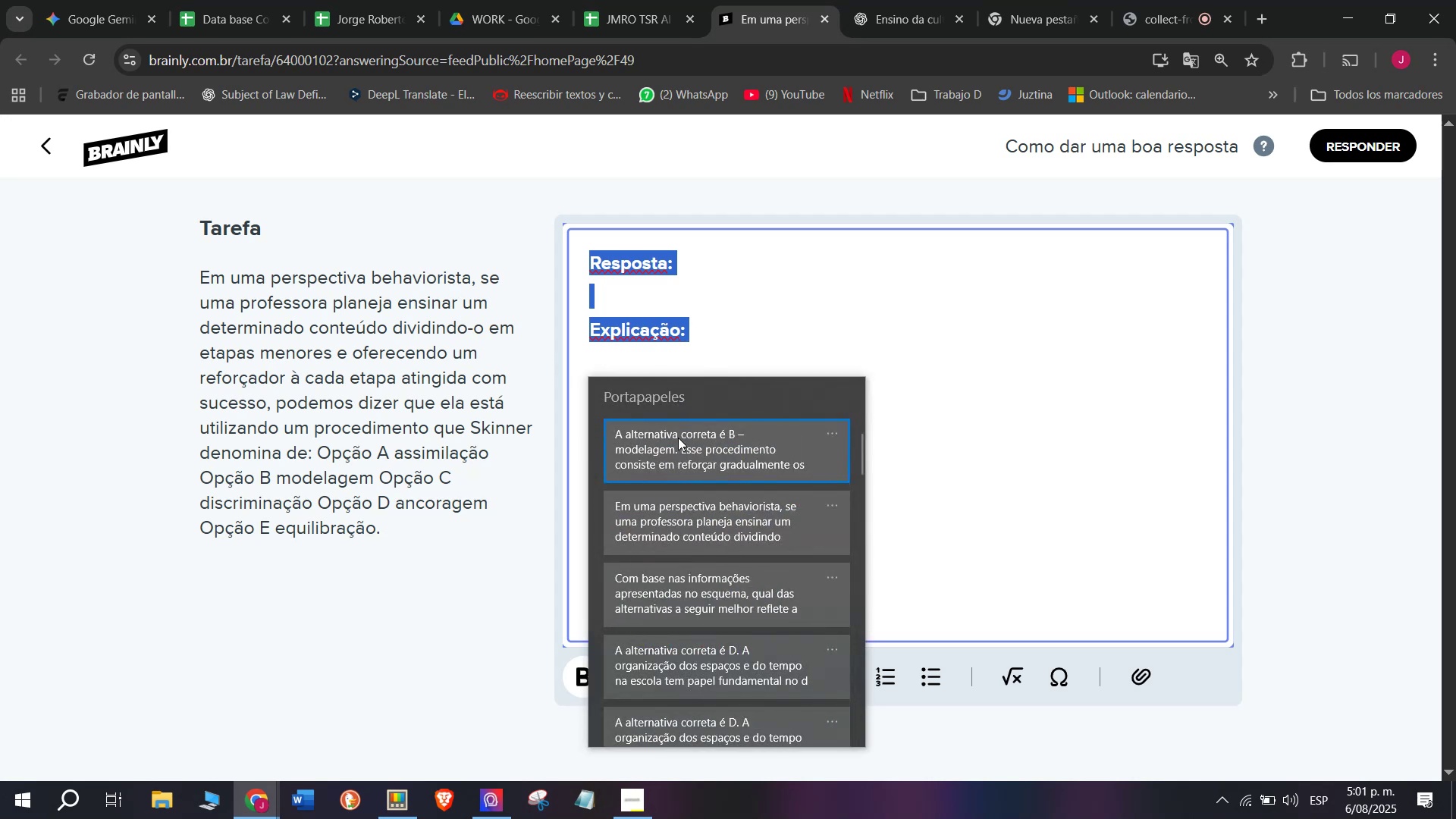 
key(Control+V)
 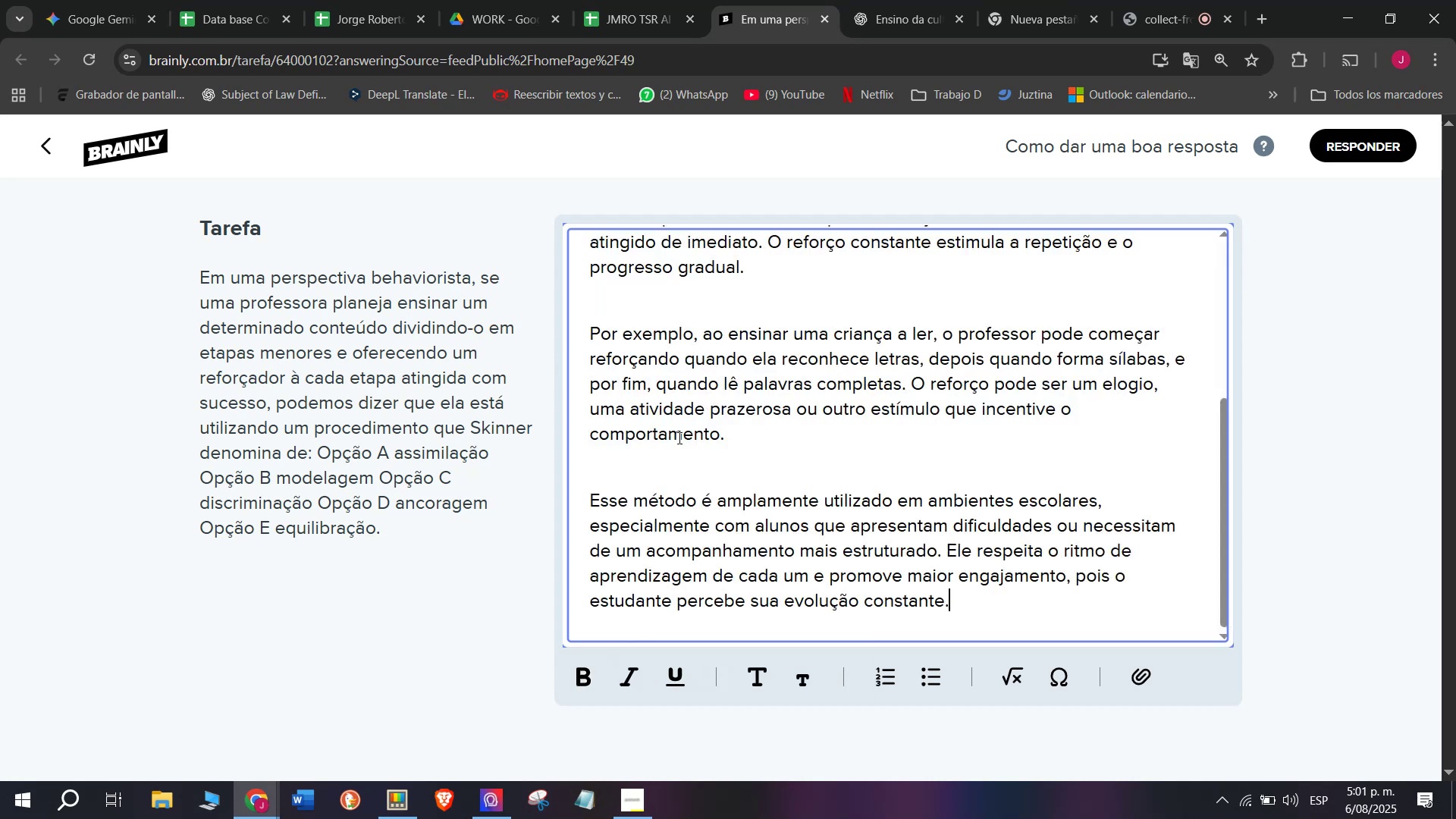 
scroll: coordinate [679, 436], scroll_direction: up, amount: 5.0
 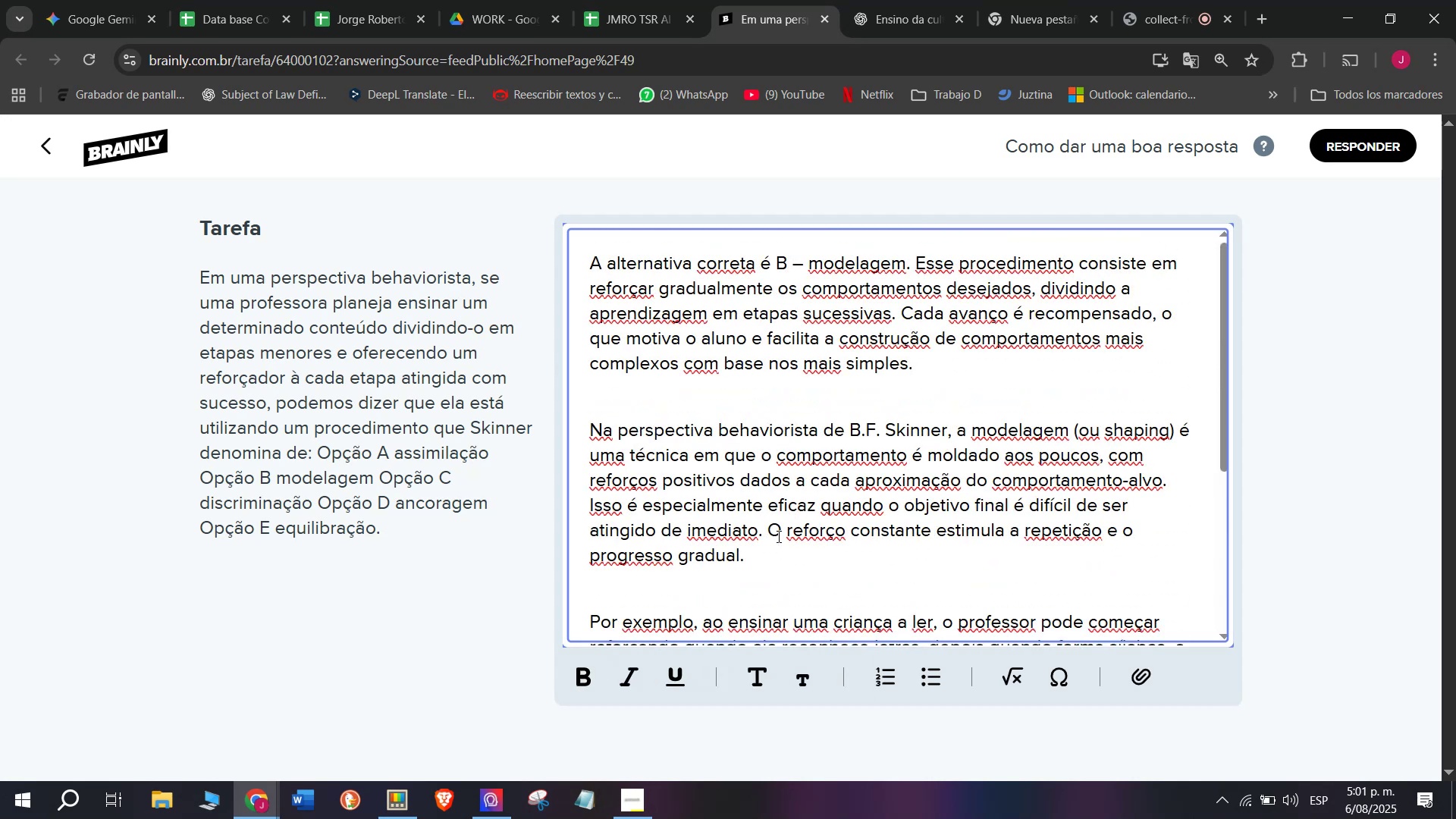 
left_click_drag(start_coordinate=[769, 524], to_coordinate=[795, 549])
 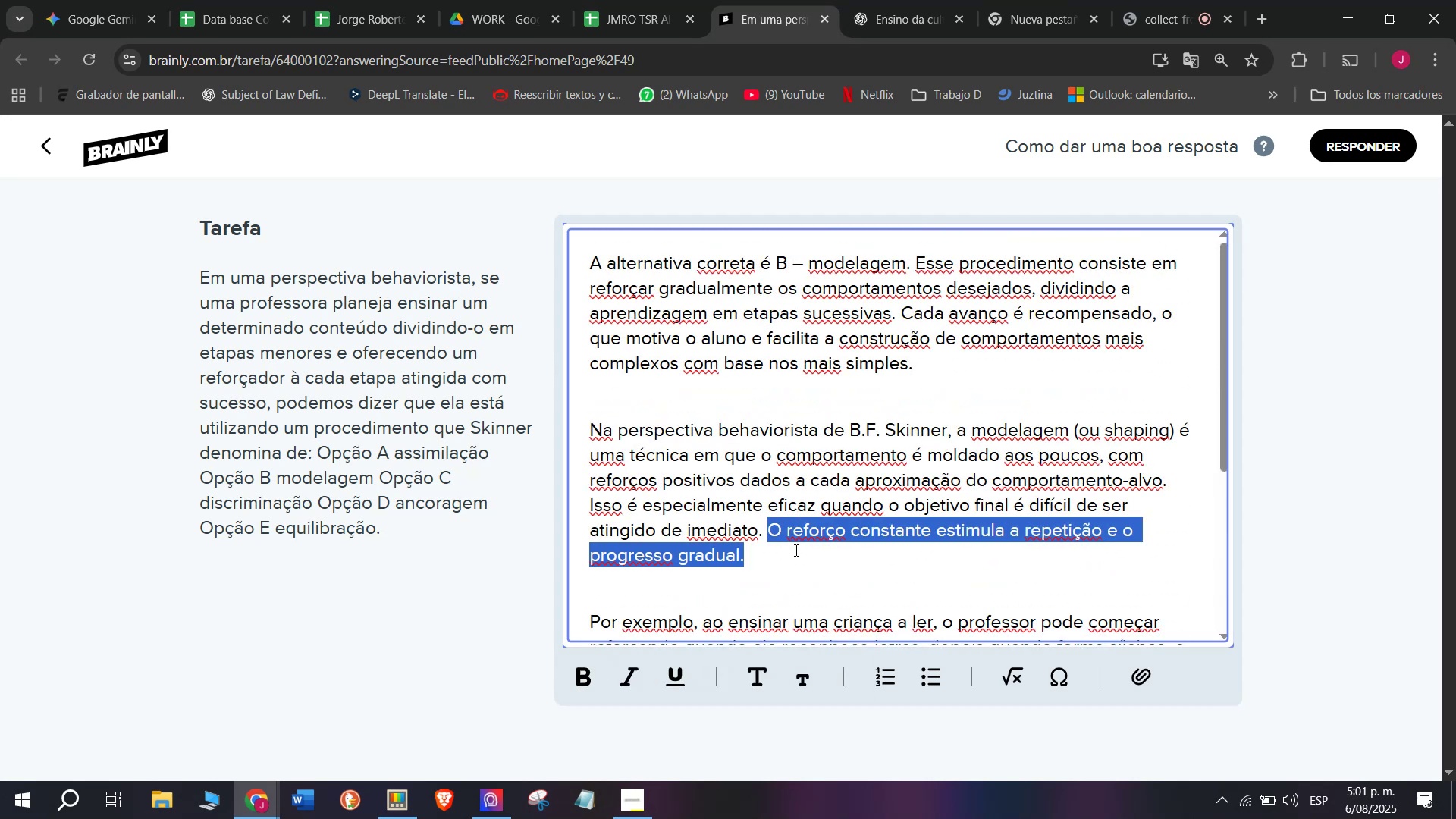 
key(Backspace)
 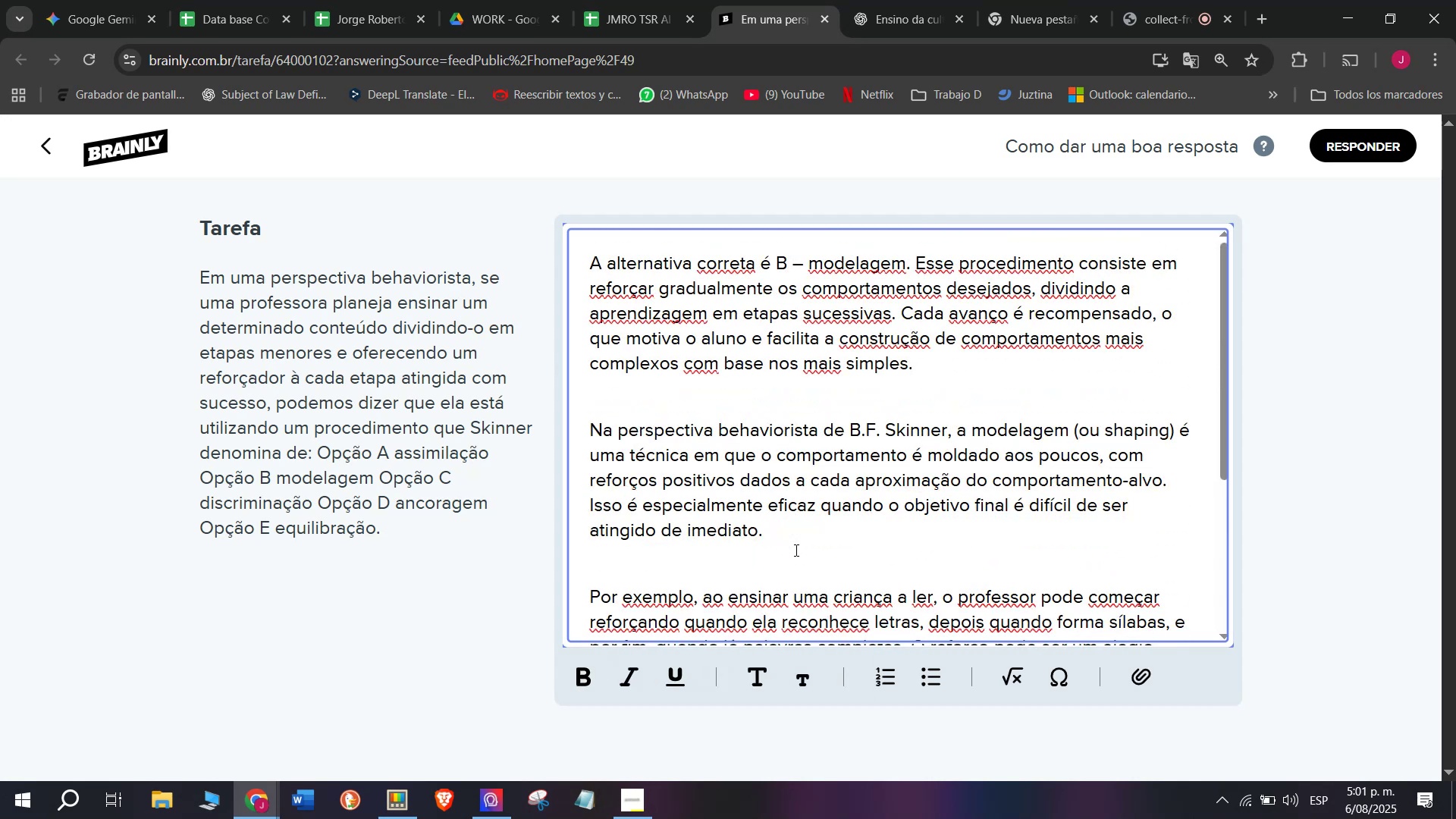 
scroll: coordinate [799, 590], scroll_direction: down, amount: 5.0
 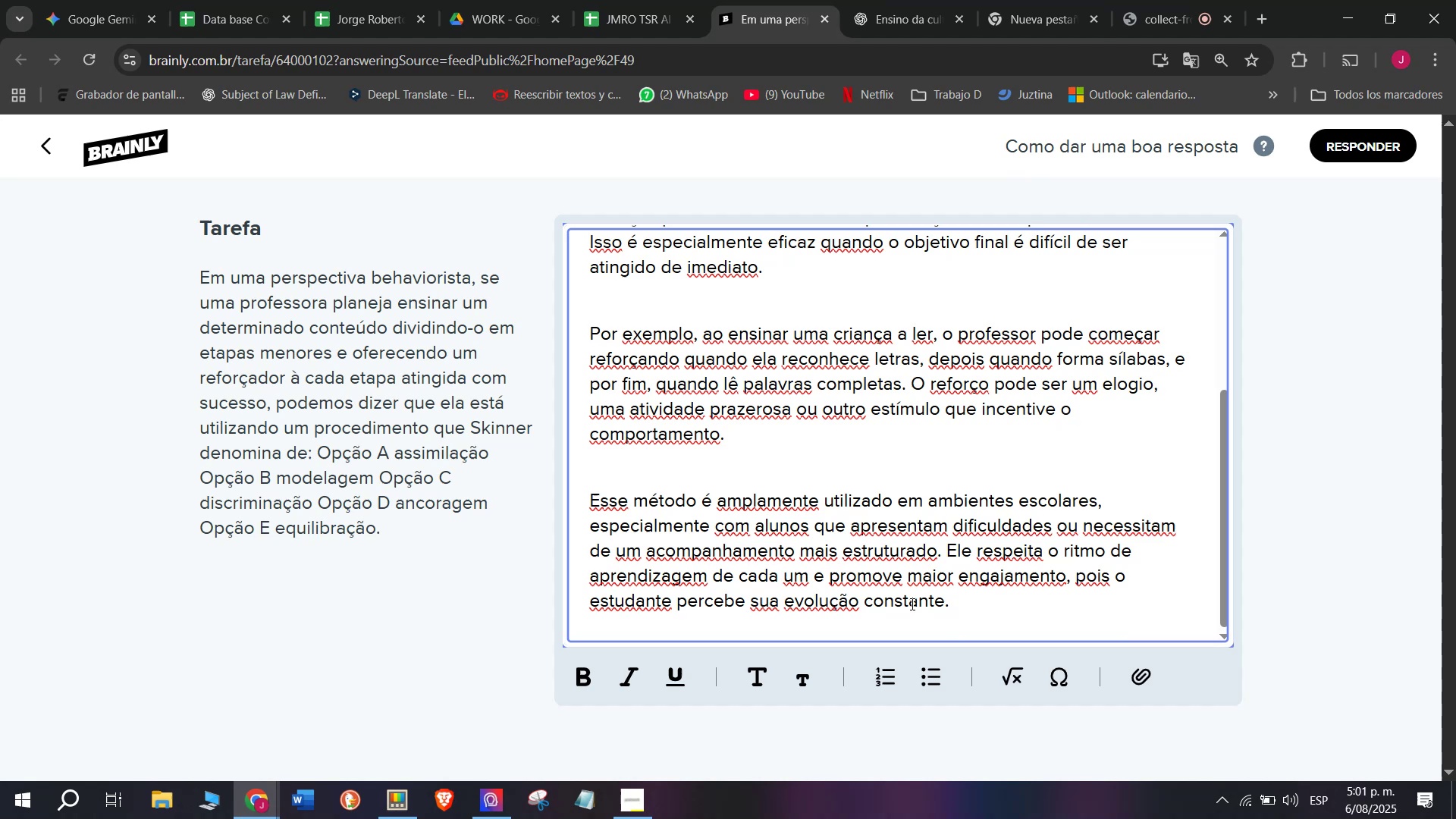 
left_click_drag(start_coordinate=[972, 614], to_coordinate=[406, 98])
 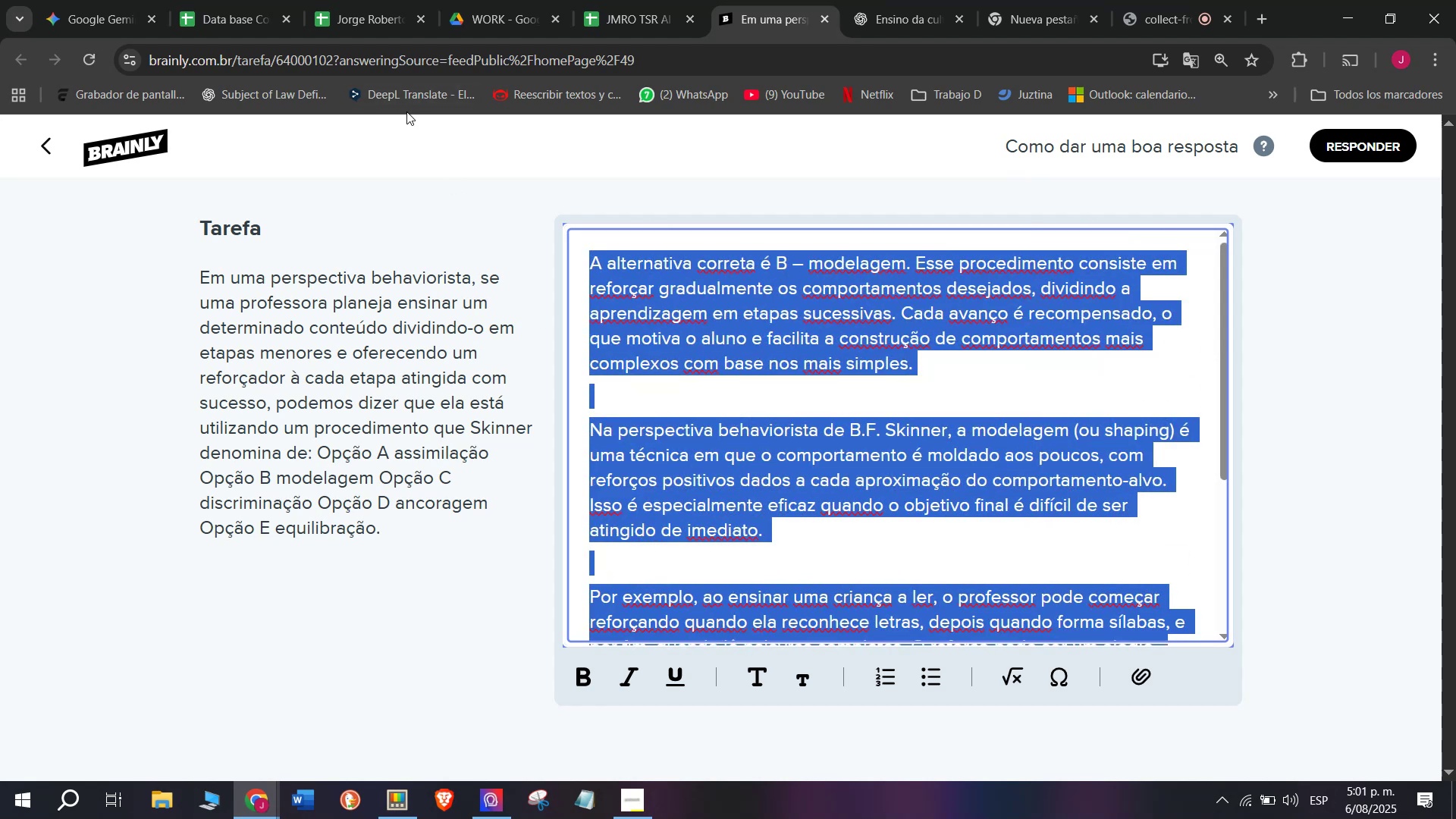 
key(Control+ControlLeft)
 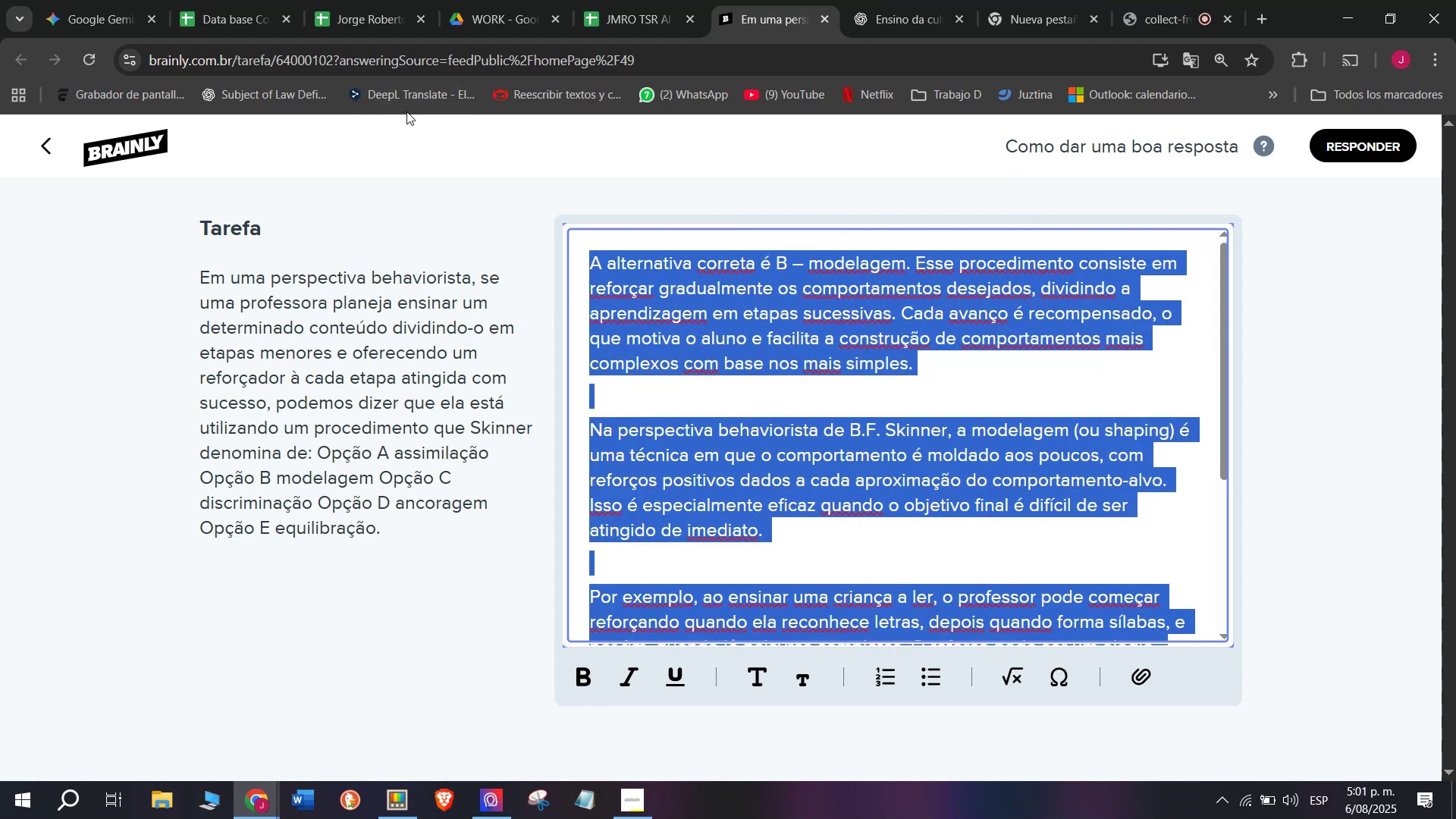 
key(Break)
 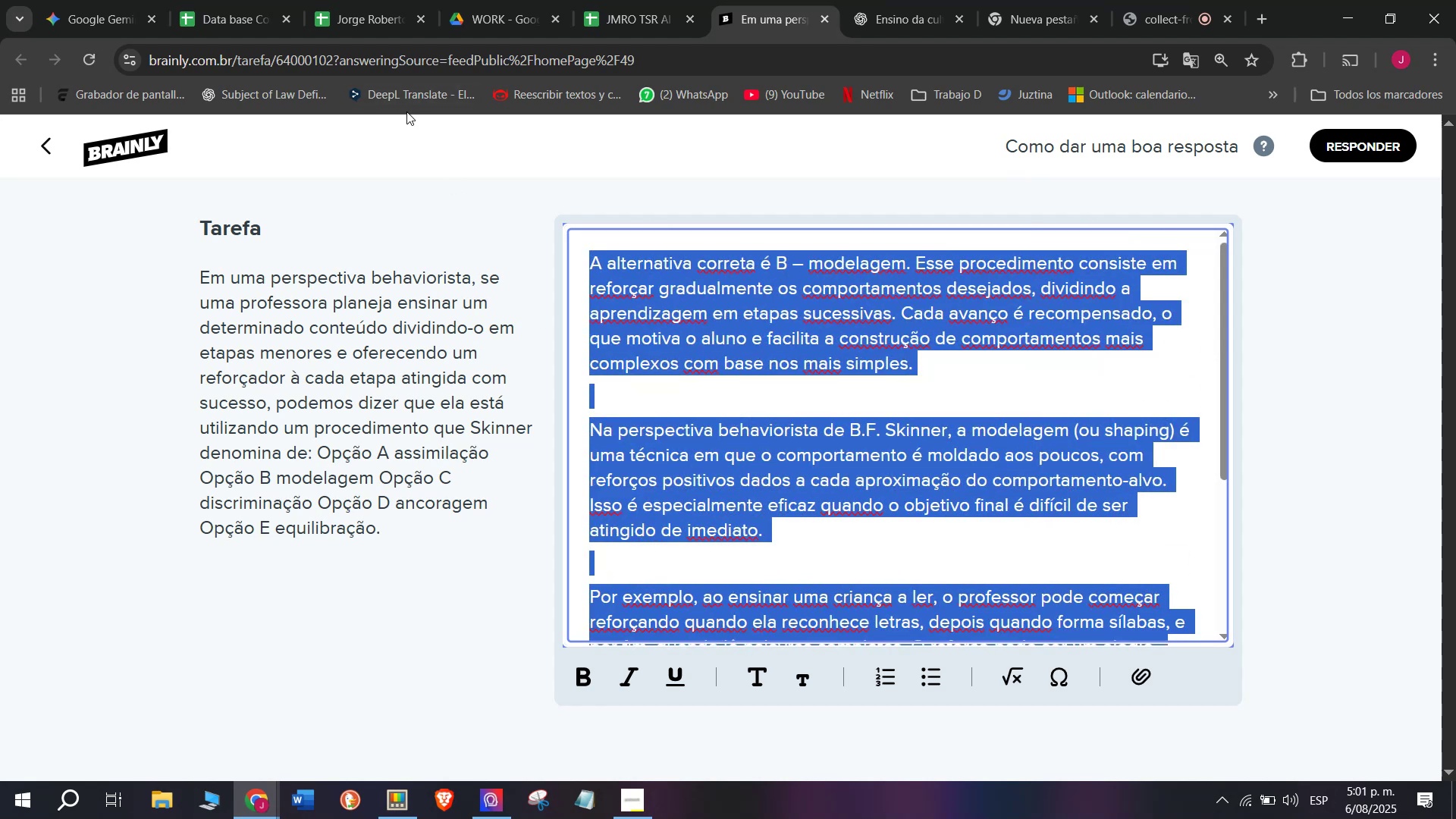 
key(Control+C)
 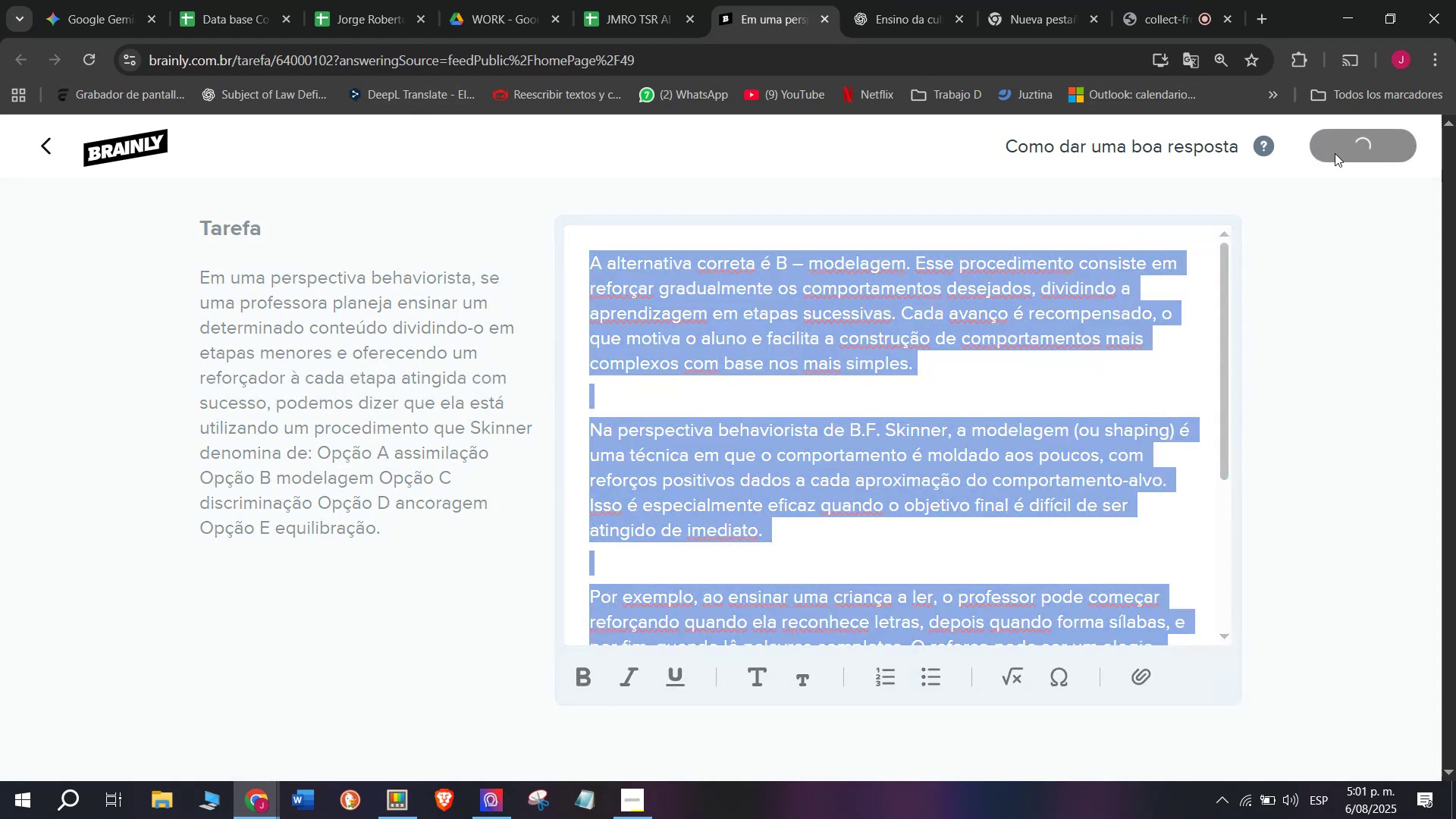 
left_click([619, 0])
 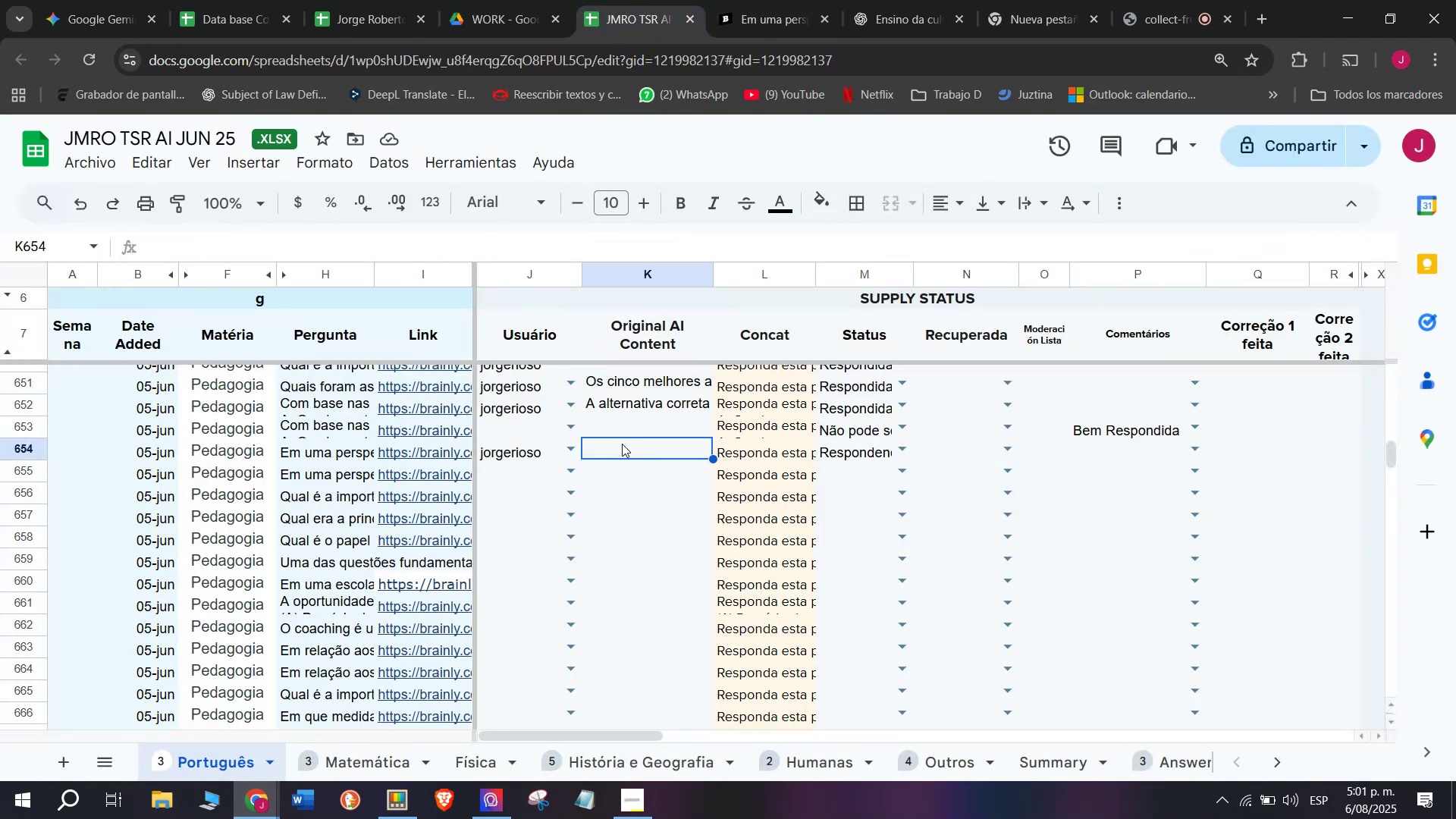 
double_click([633, 449])
 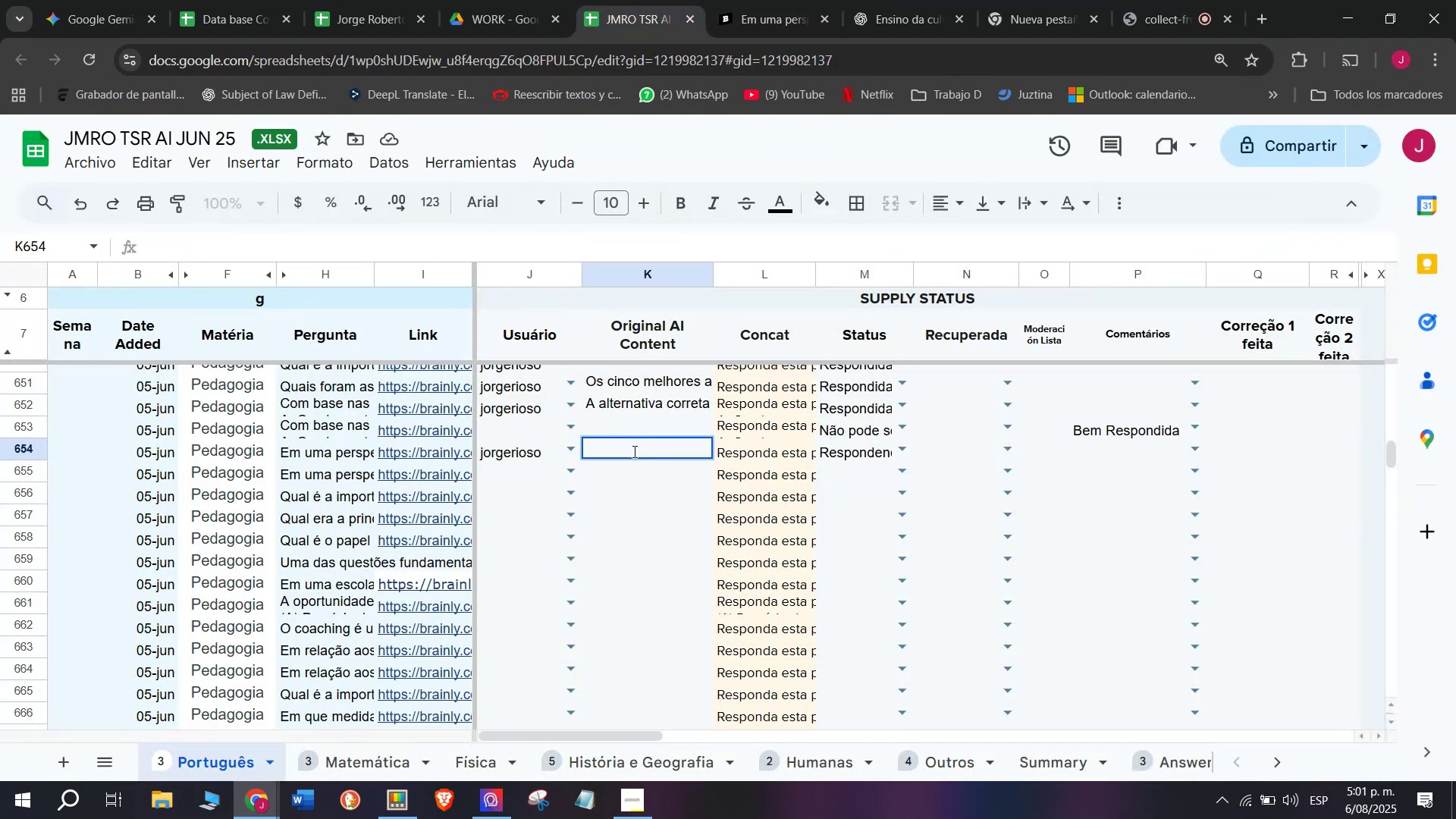 
key(Control+ControlLeft)
 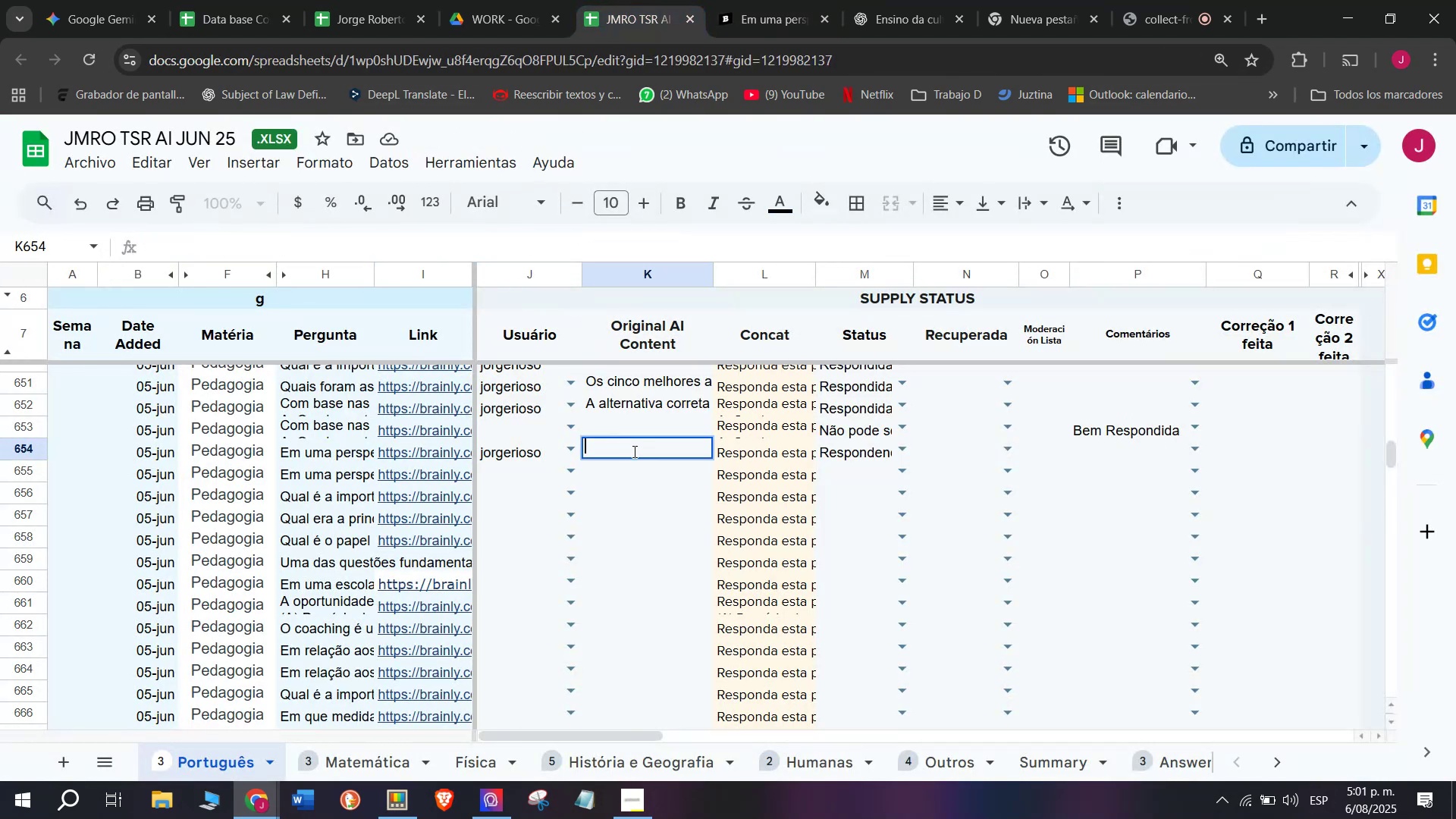 
key(Z)
 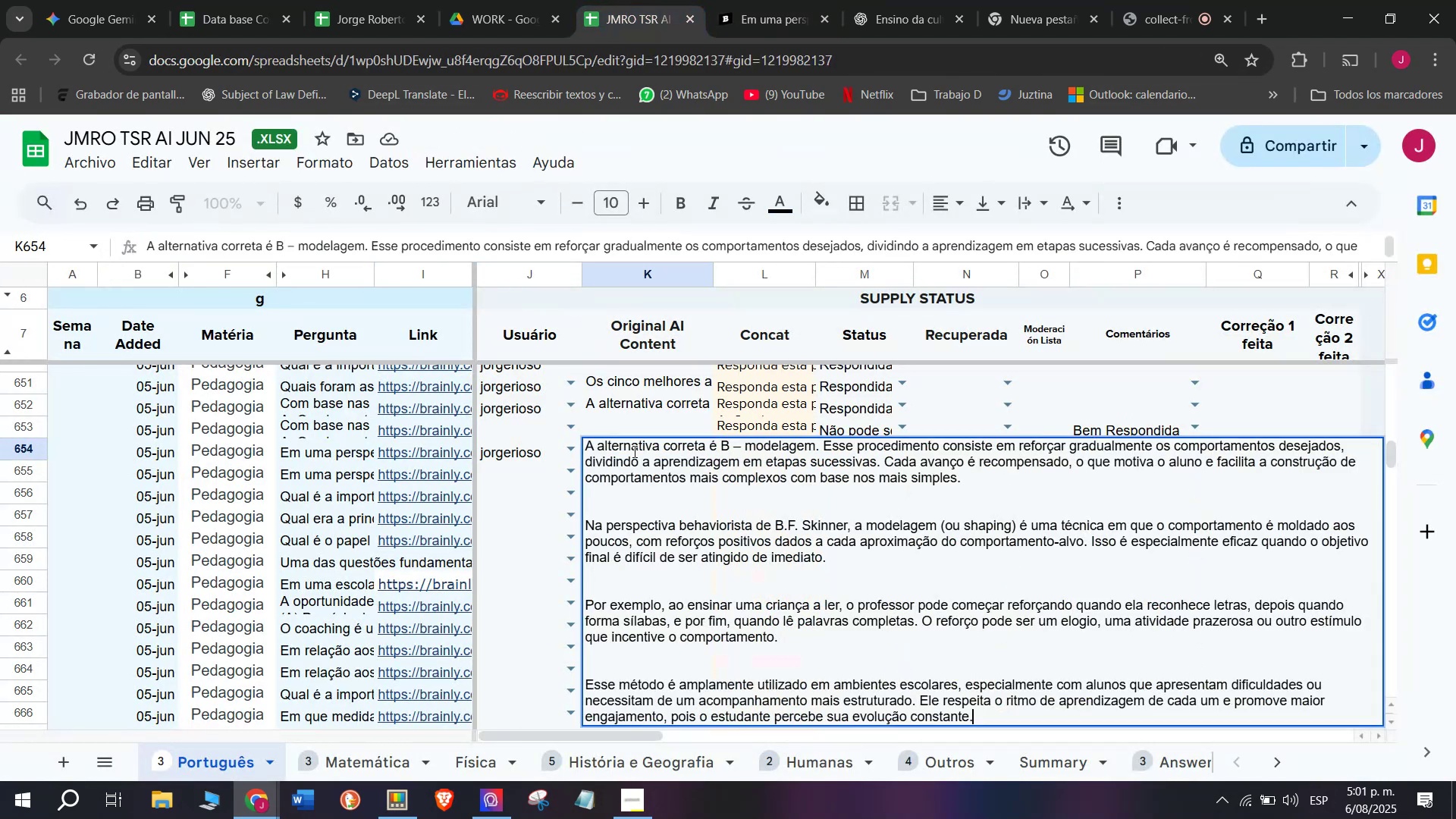 
key(Control+V)
 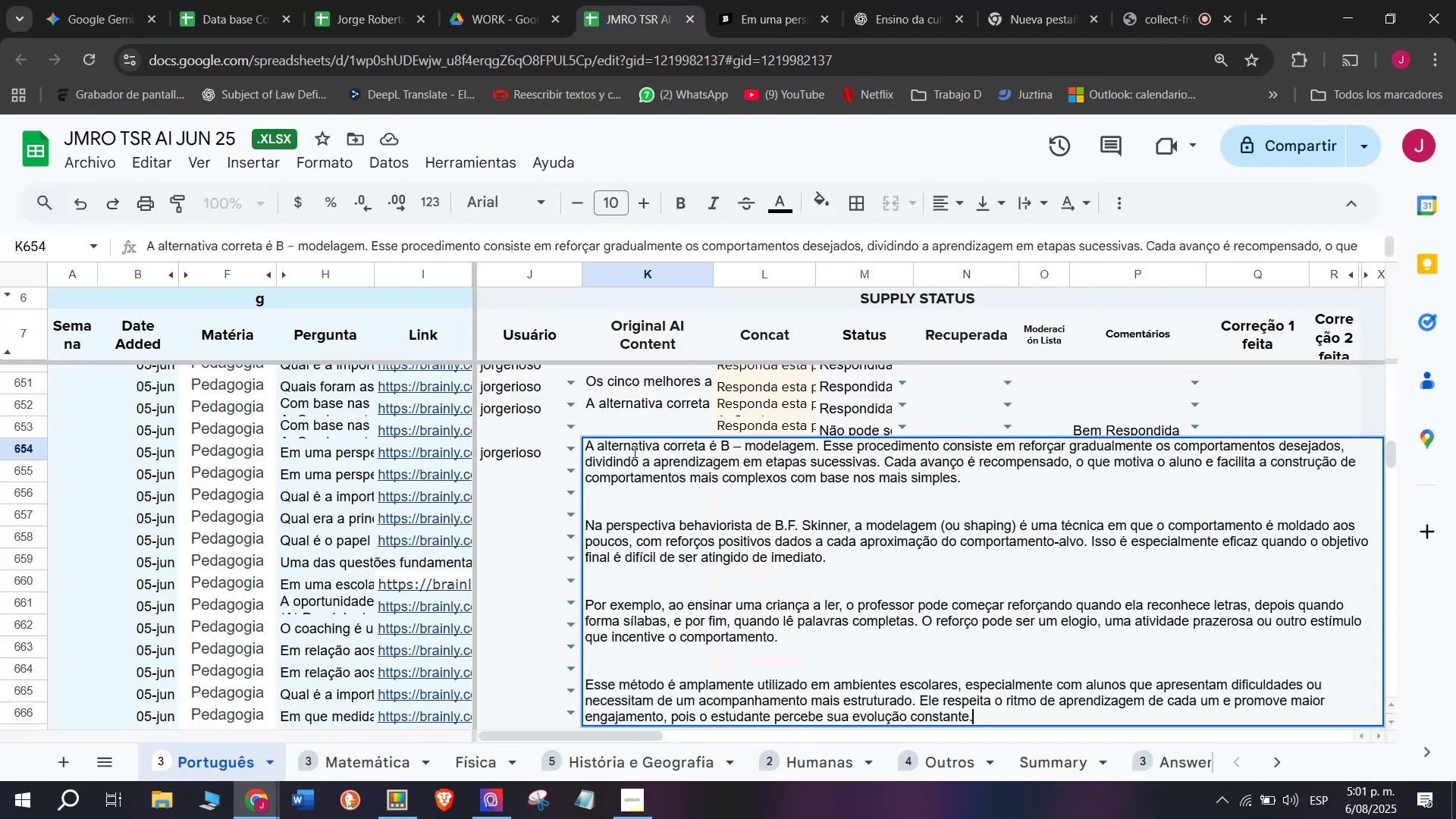 
key(Enter)
 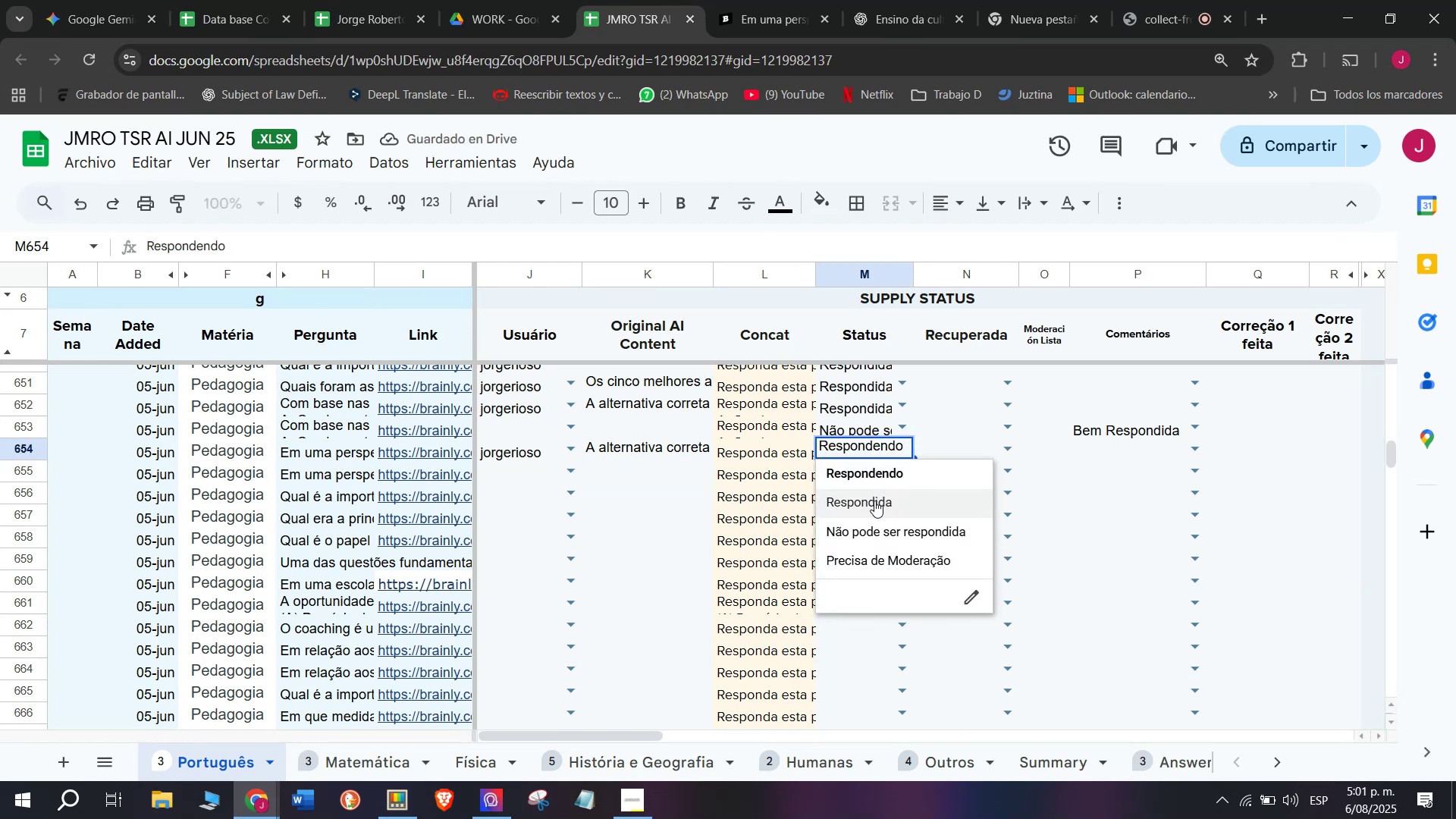 
left_click([766, 0])
 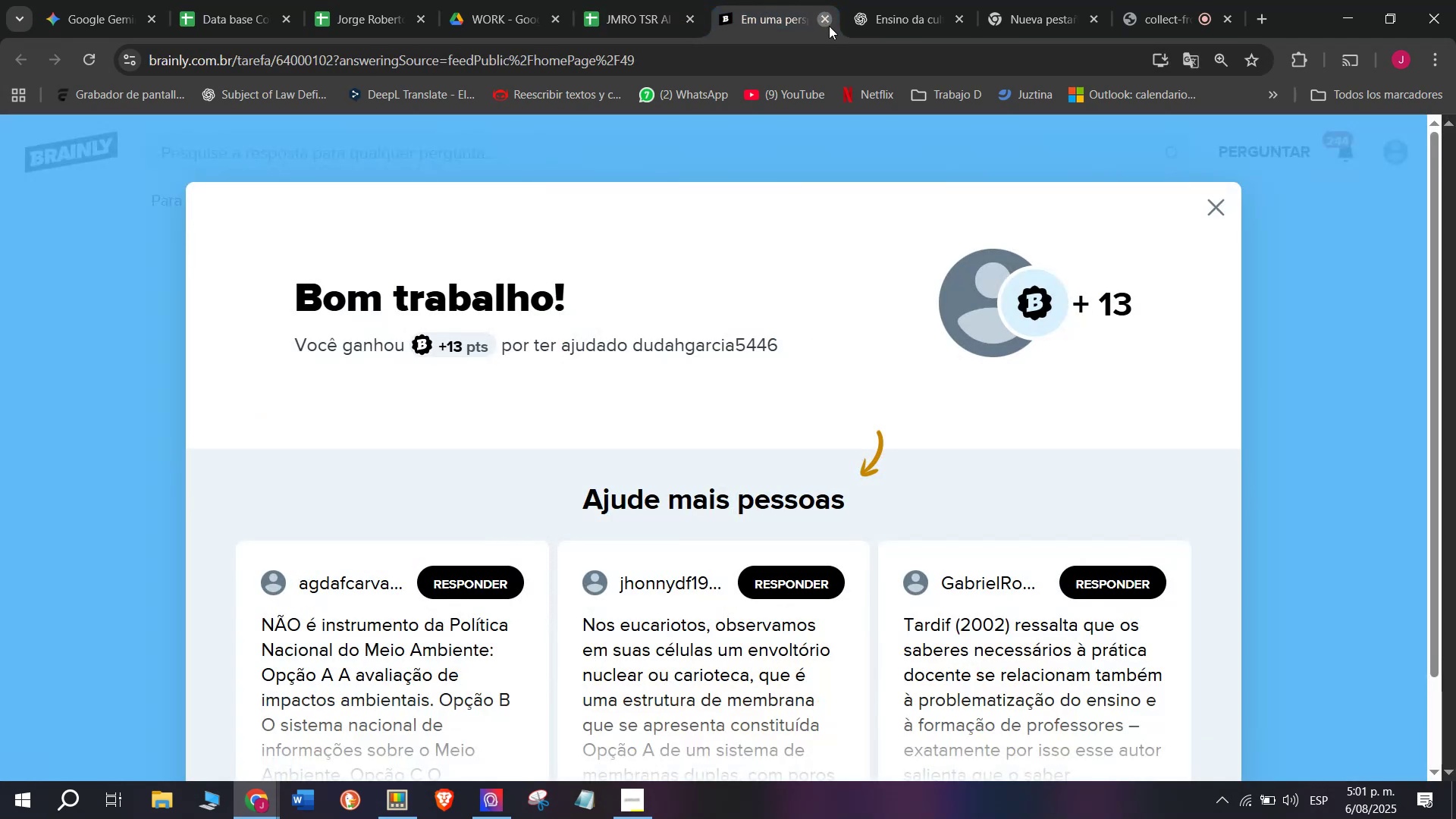 
left_click([634, 0])
 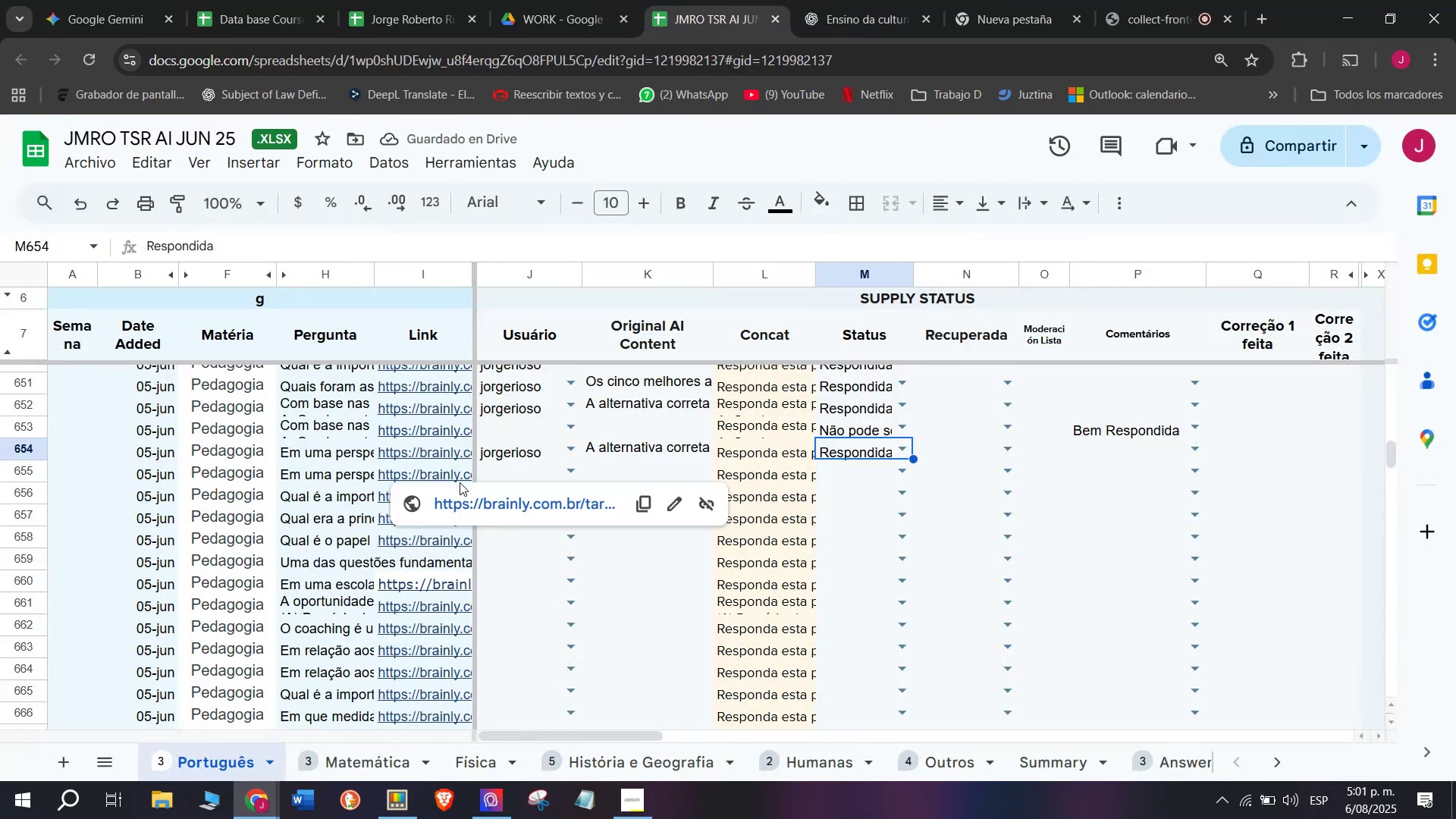 
left_click([460, 477])
 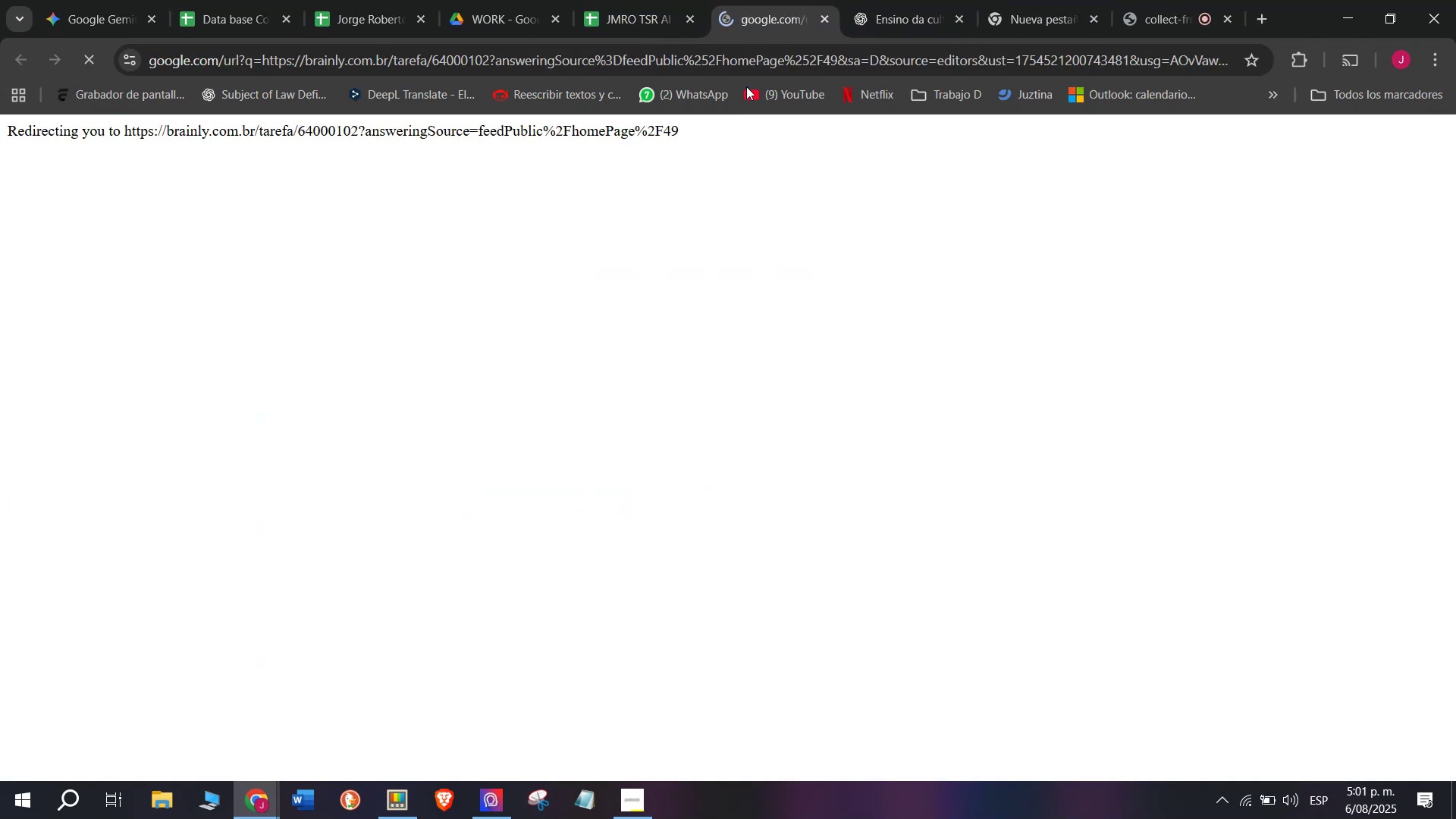 
left_click([773, 0])
 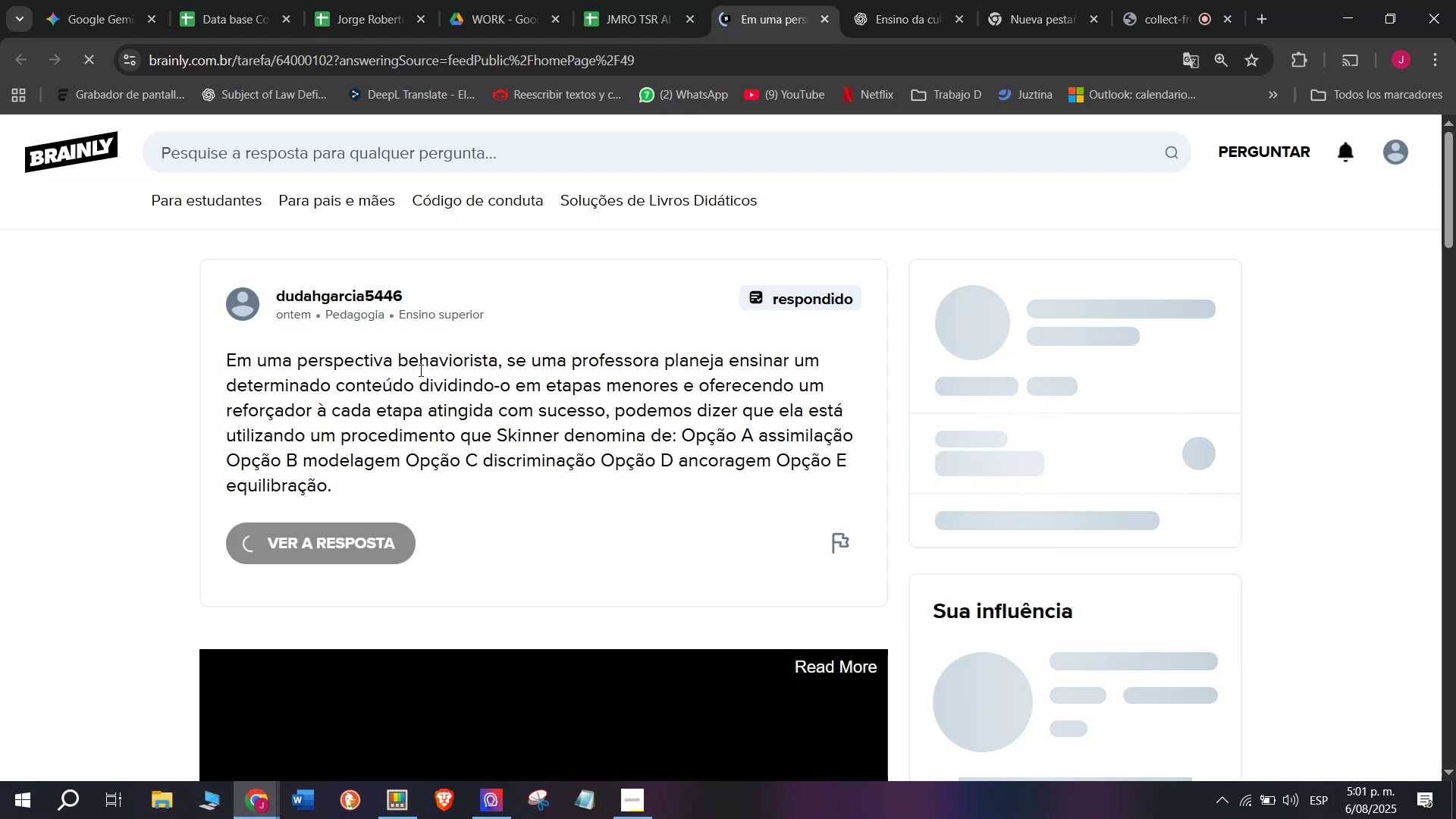 
scroll: coordinate [424, 458], scroll_direction: down, amount: 4.0
 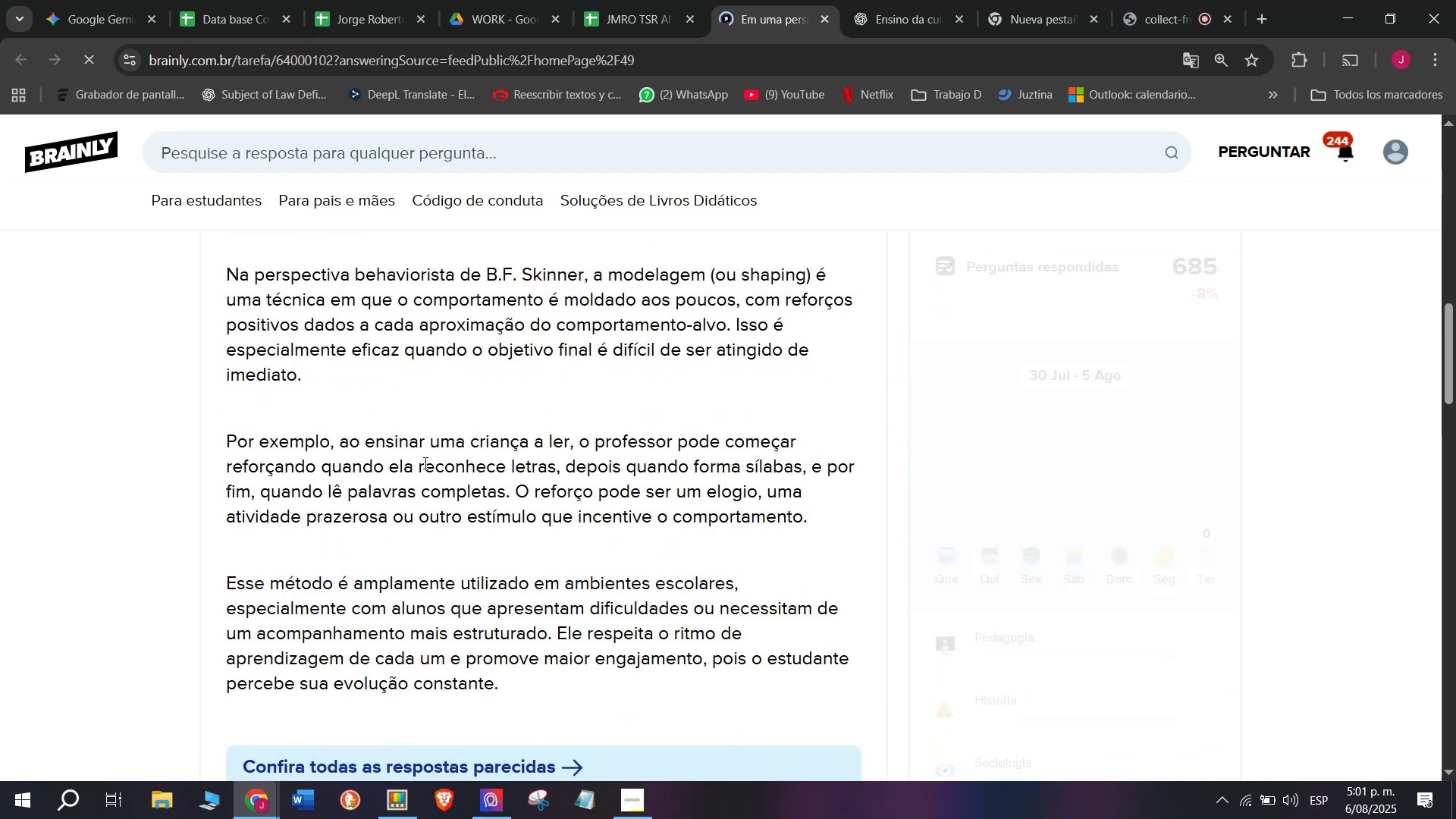 
scroll: coordinate [424, 463], scroll_direction: up, amount: 3.0
 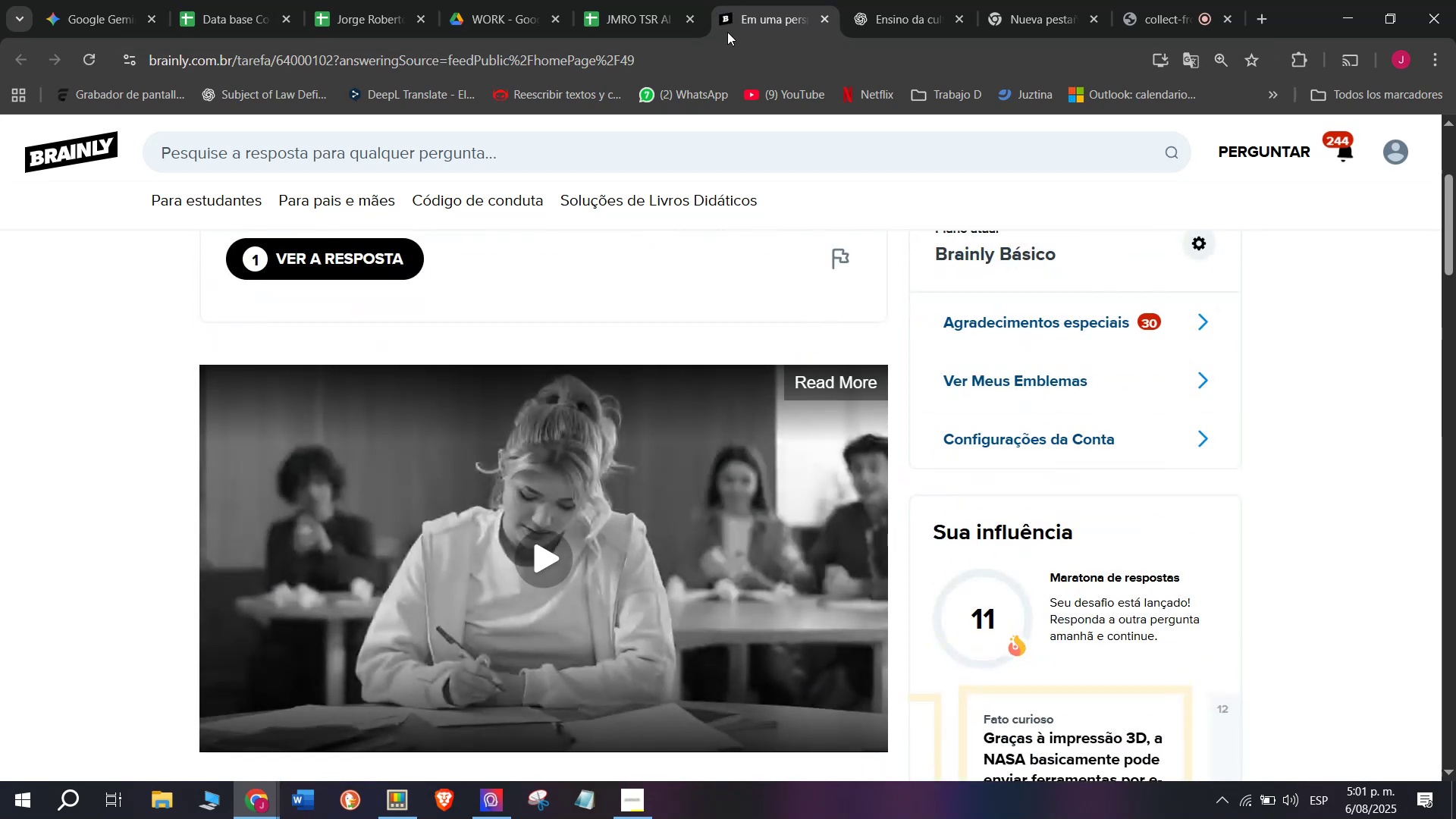 
left_click([753, 0])
 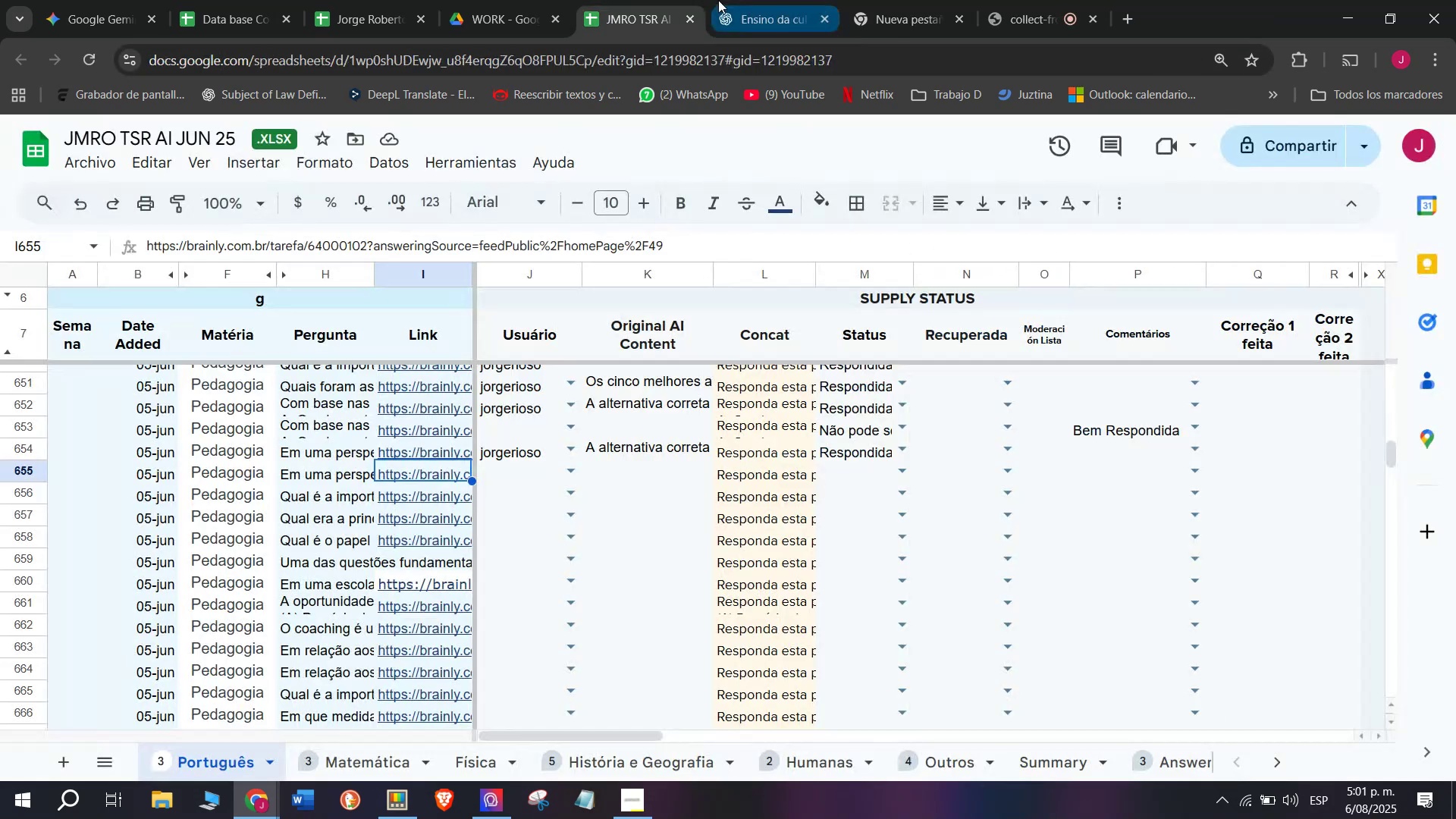 
left_click([642, 0])
 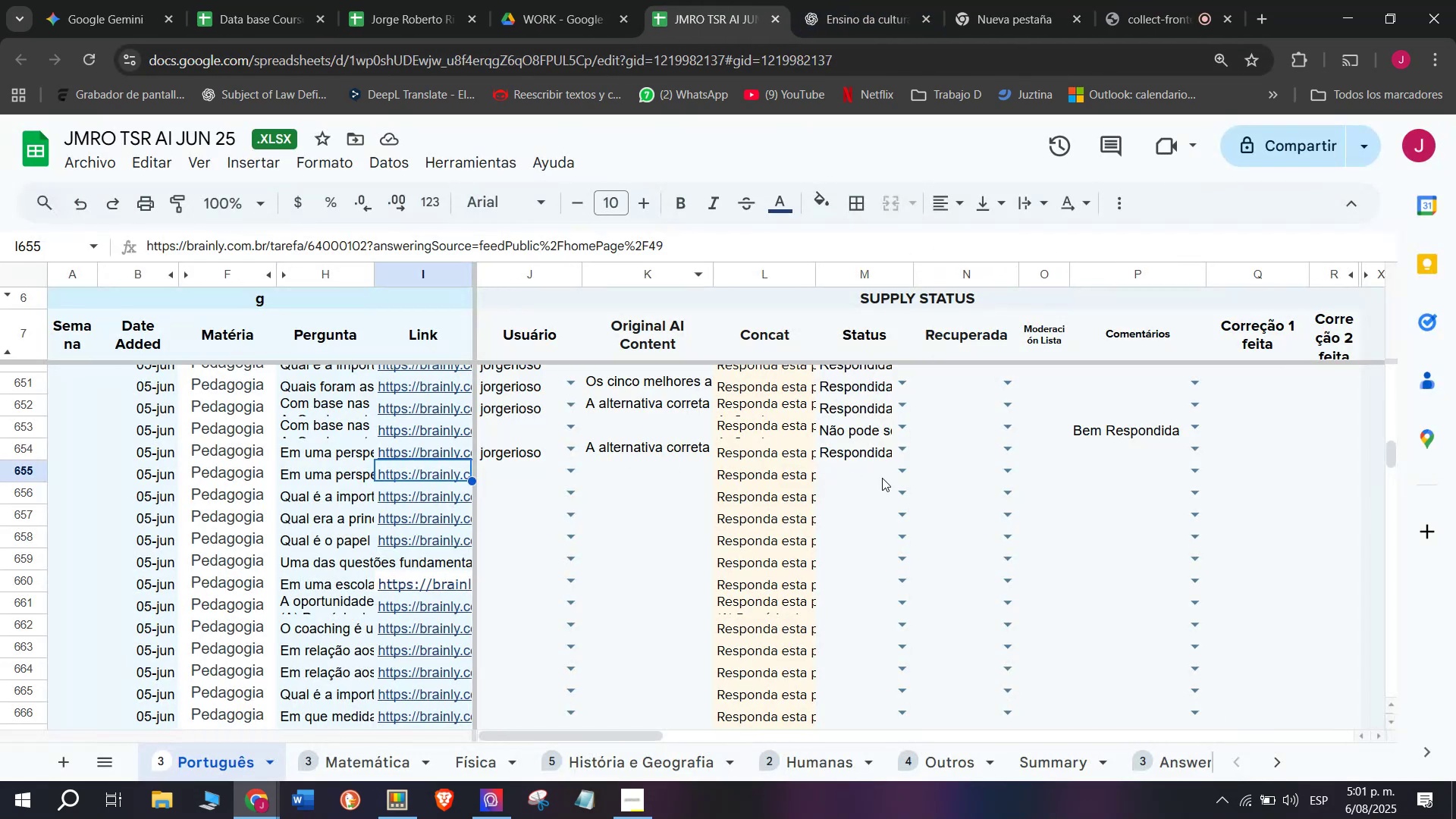 
left_click([901, 476])
 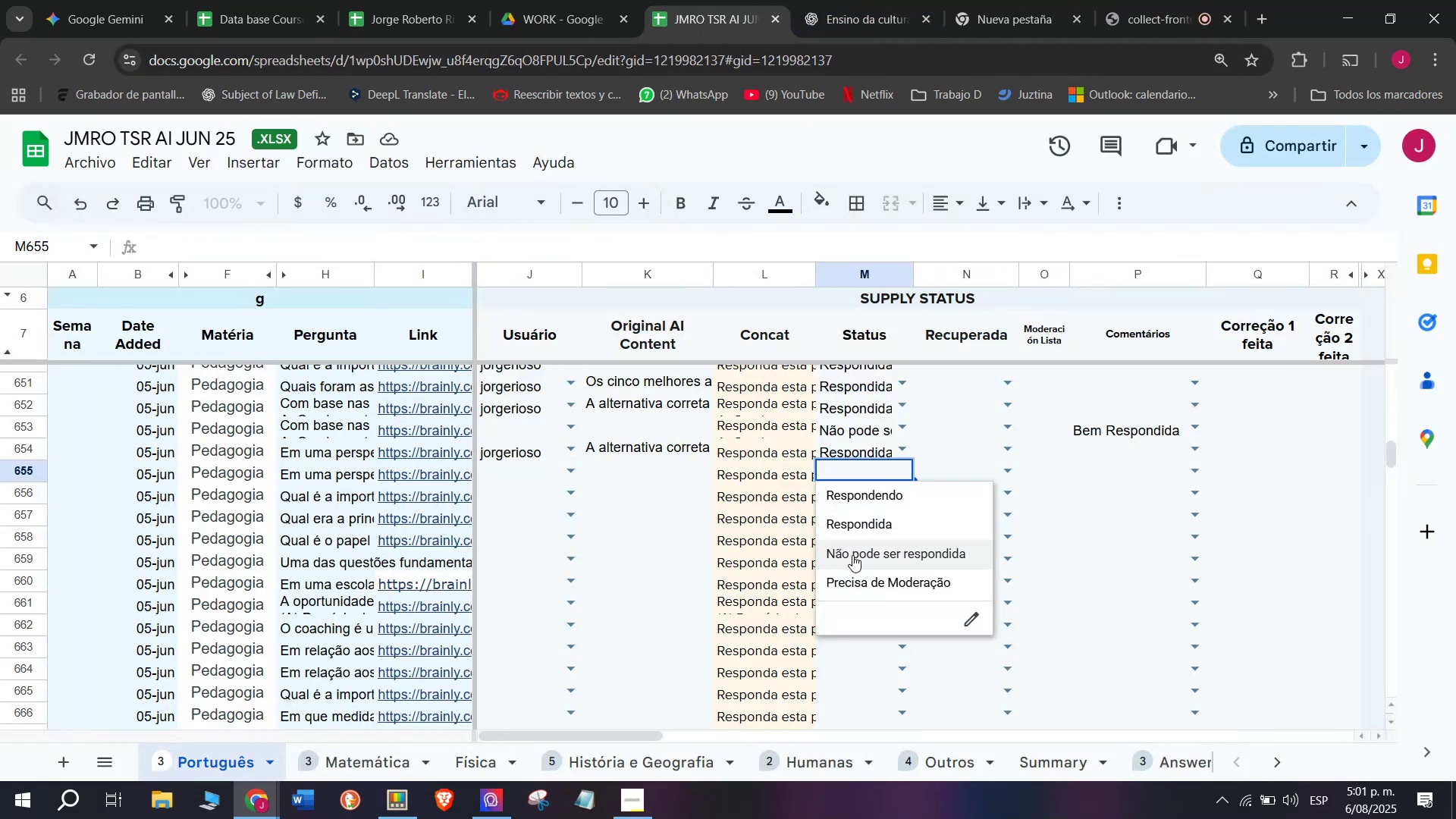 
left_click([852, 554])
 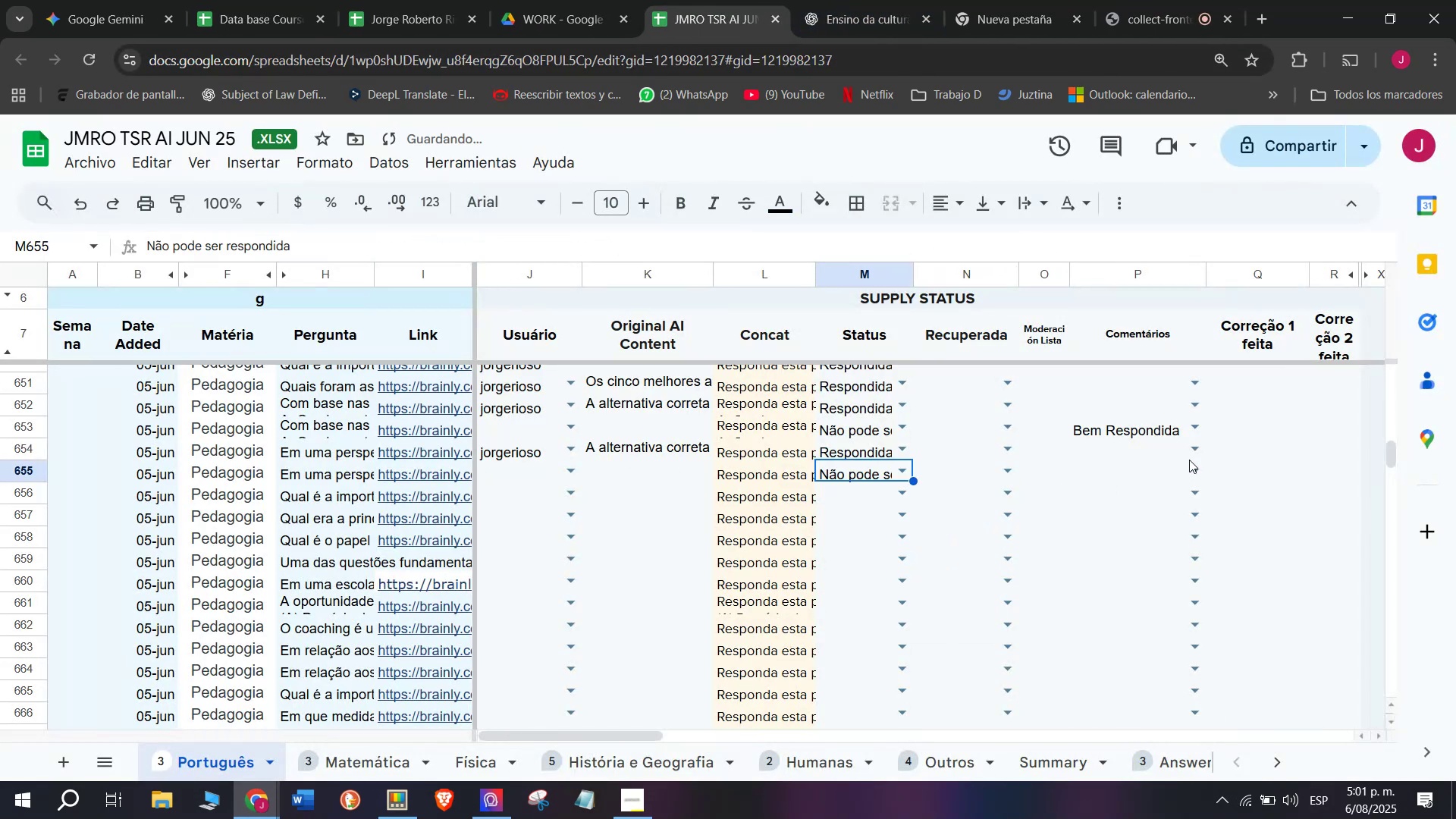 
left_click([1195, 450])
 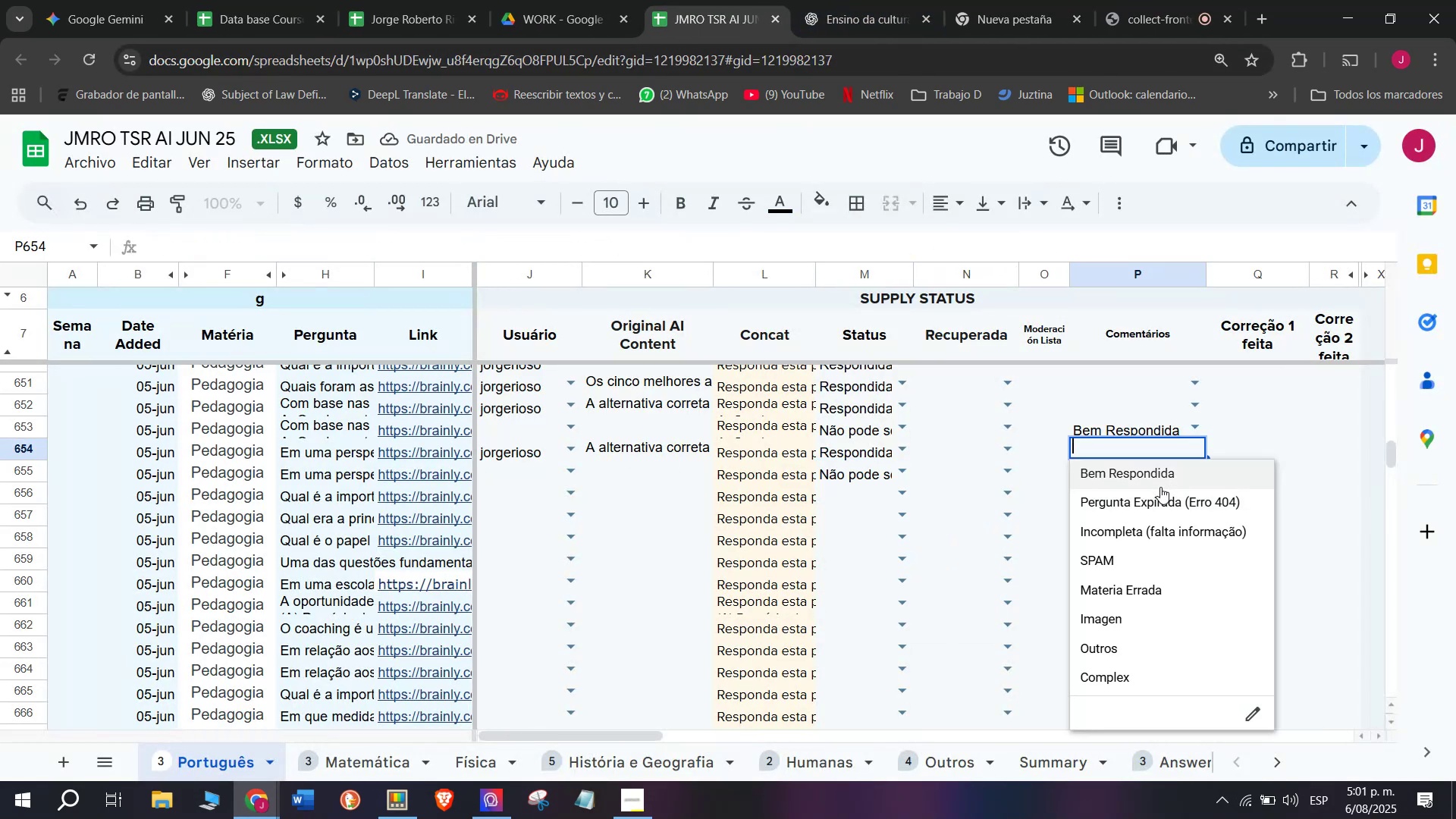 
left_click([1160, 478])
 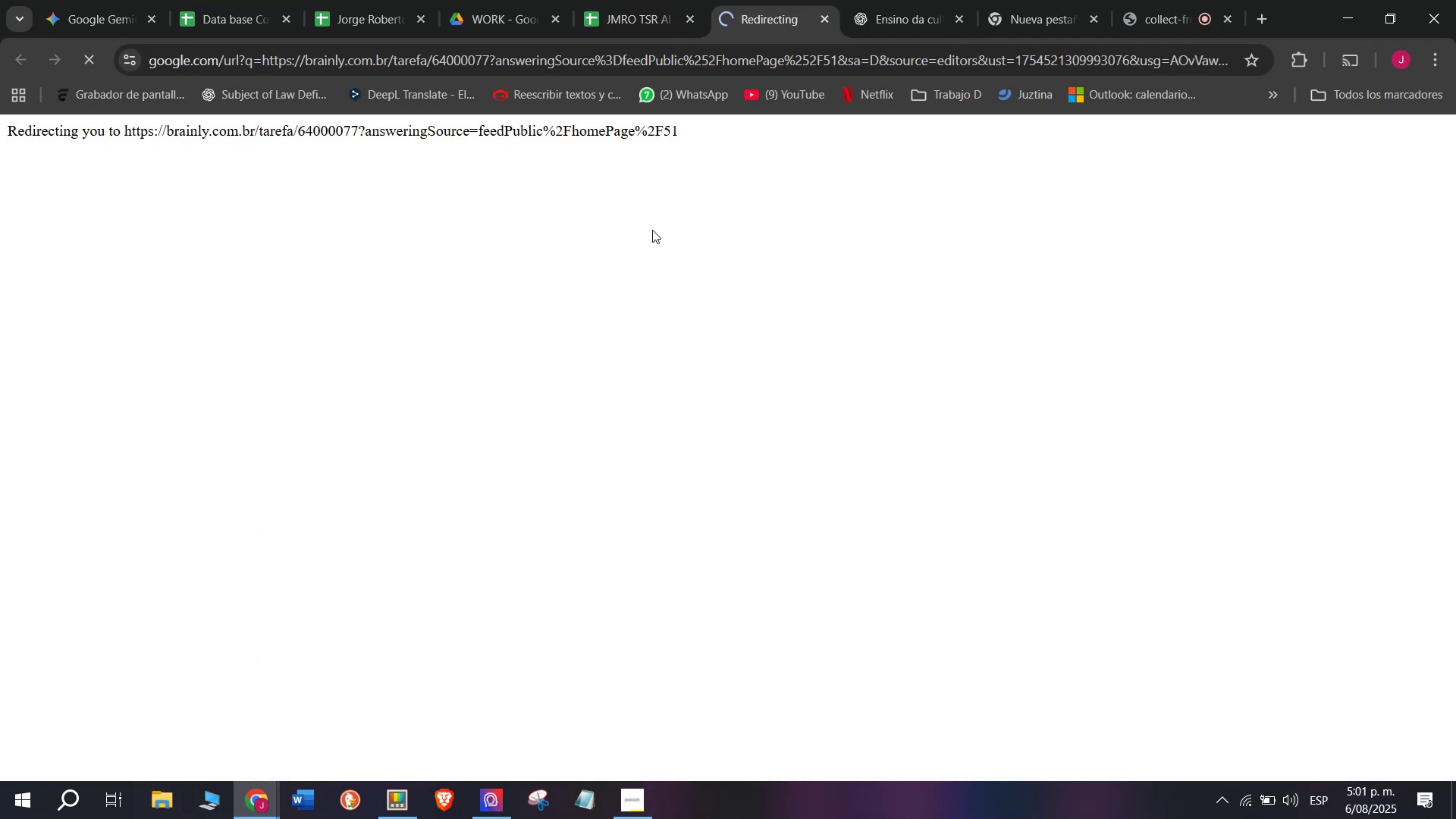 
wait(5.93)
 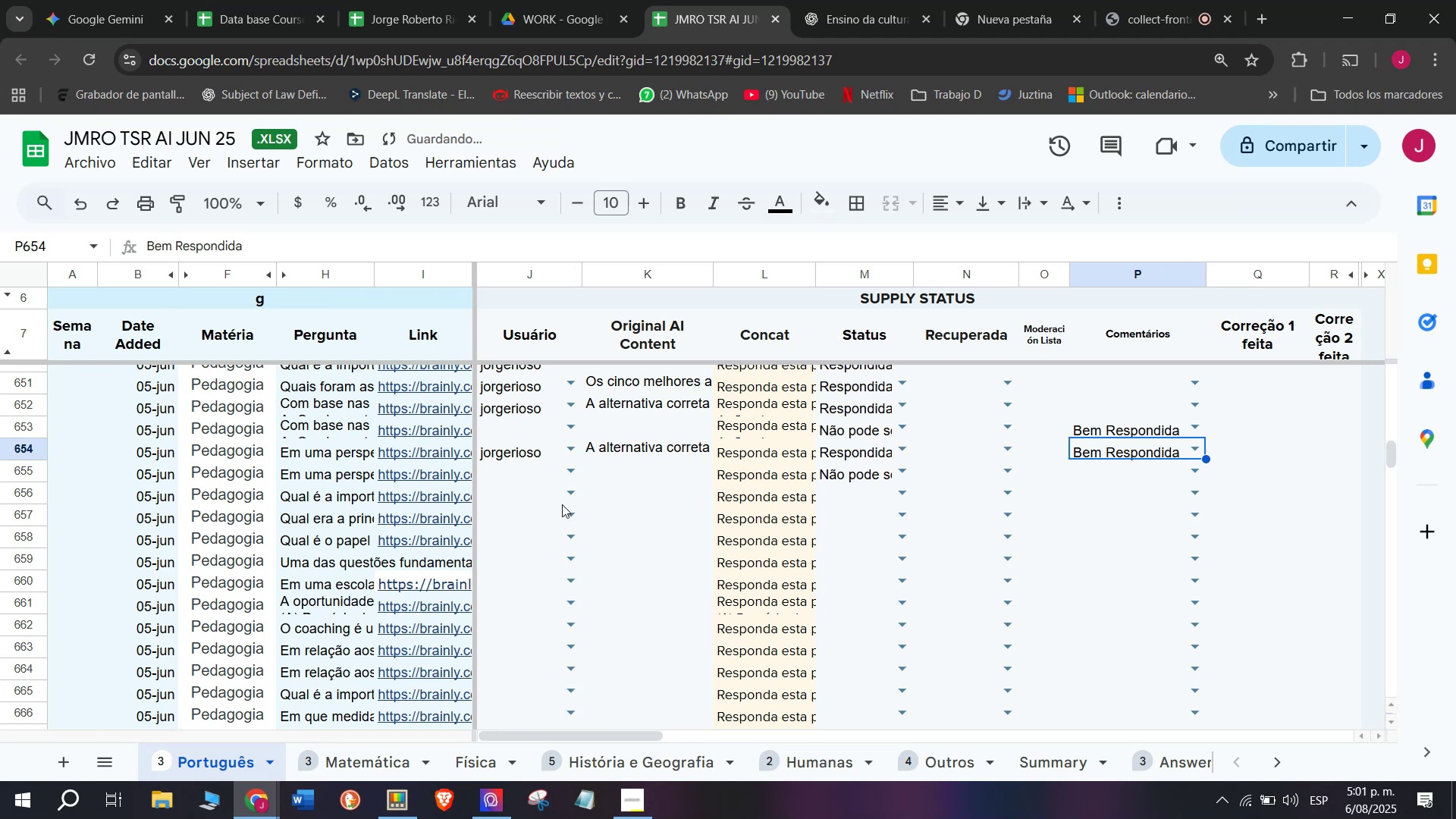 
left_click_drag(start_coordinate=[400, 429], to_coordinate=[205, 358])
 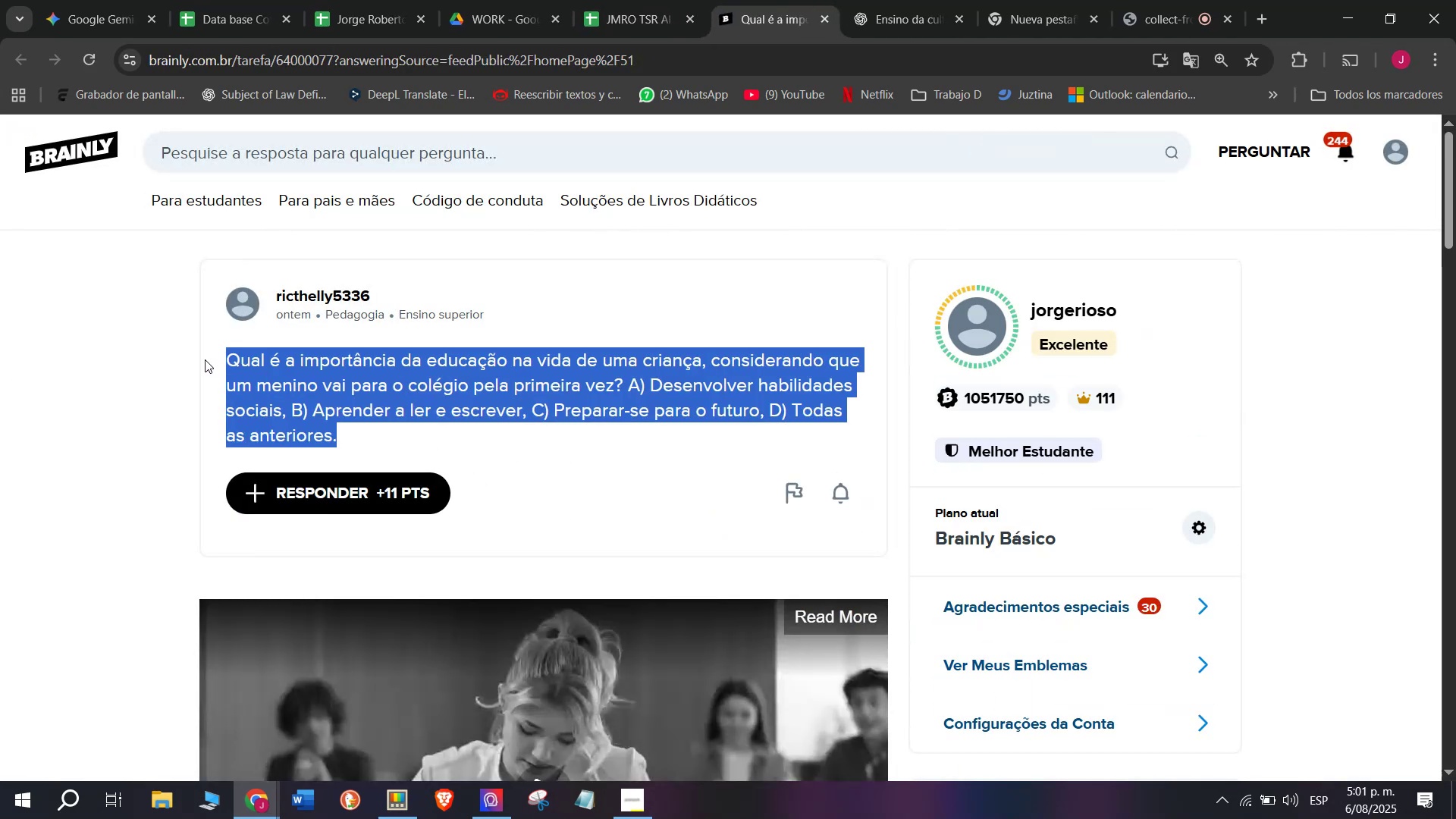 
key(Control+ControlLeft)
 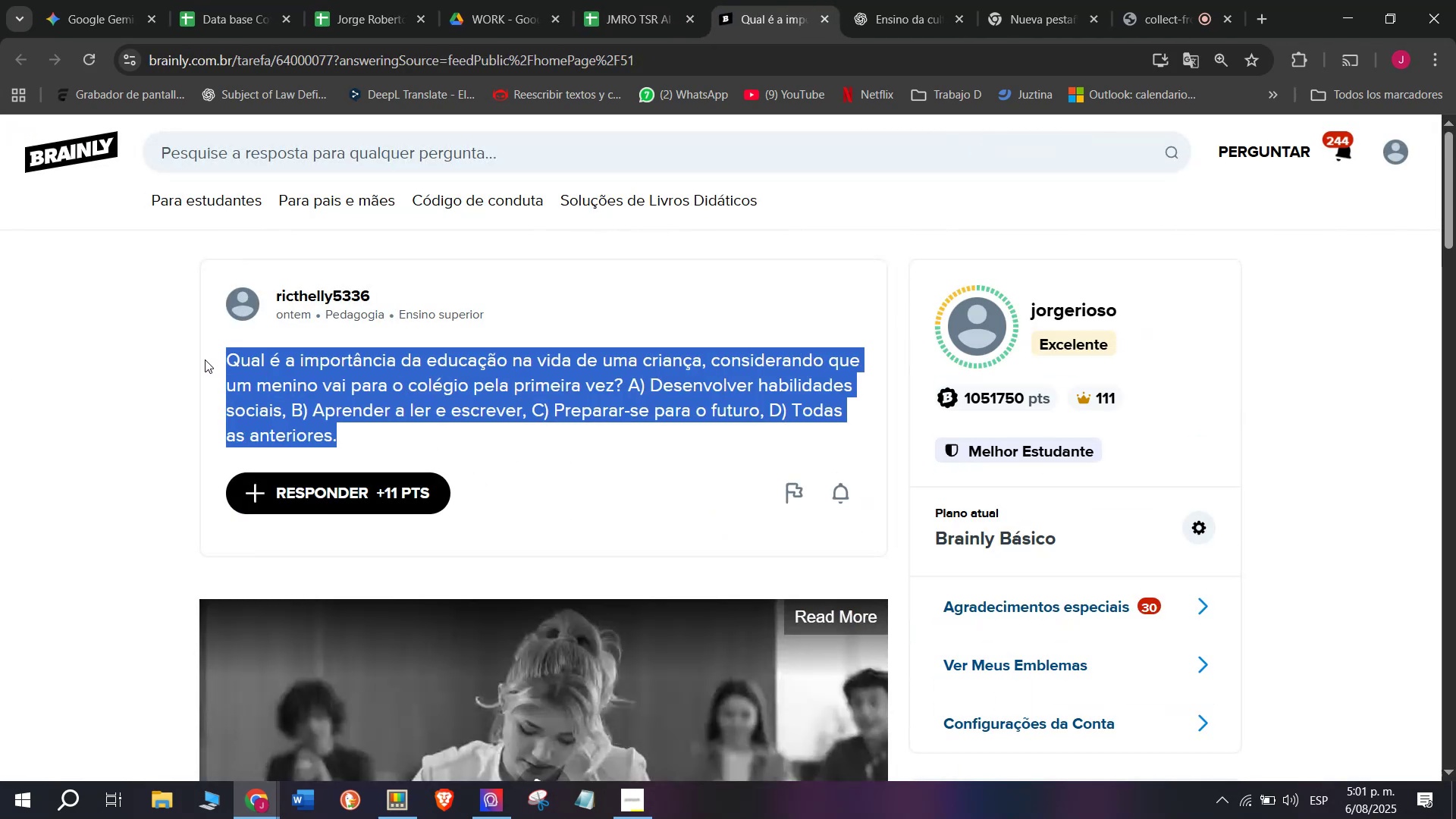 
key(Break)
 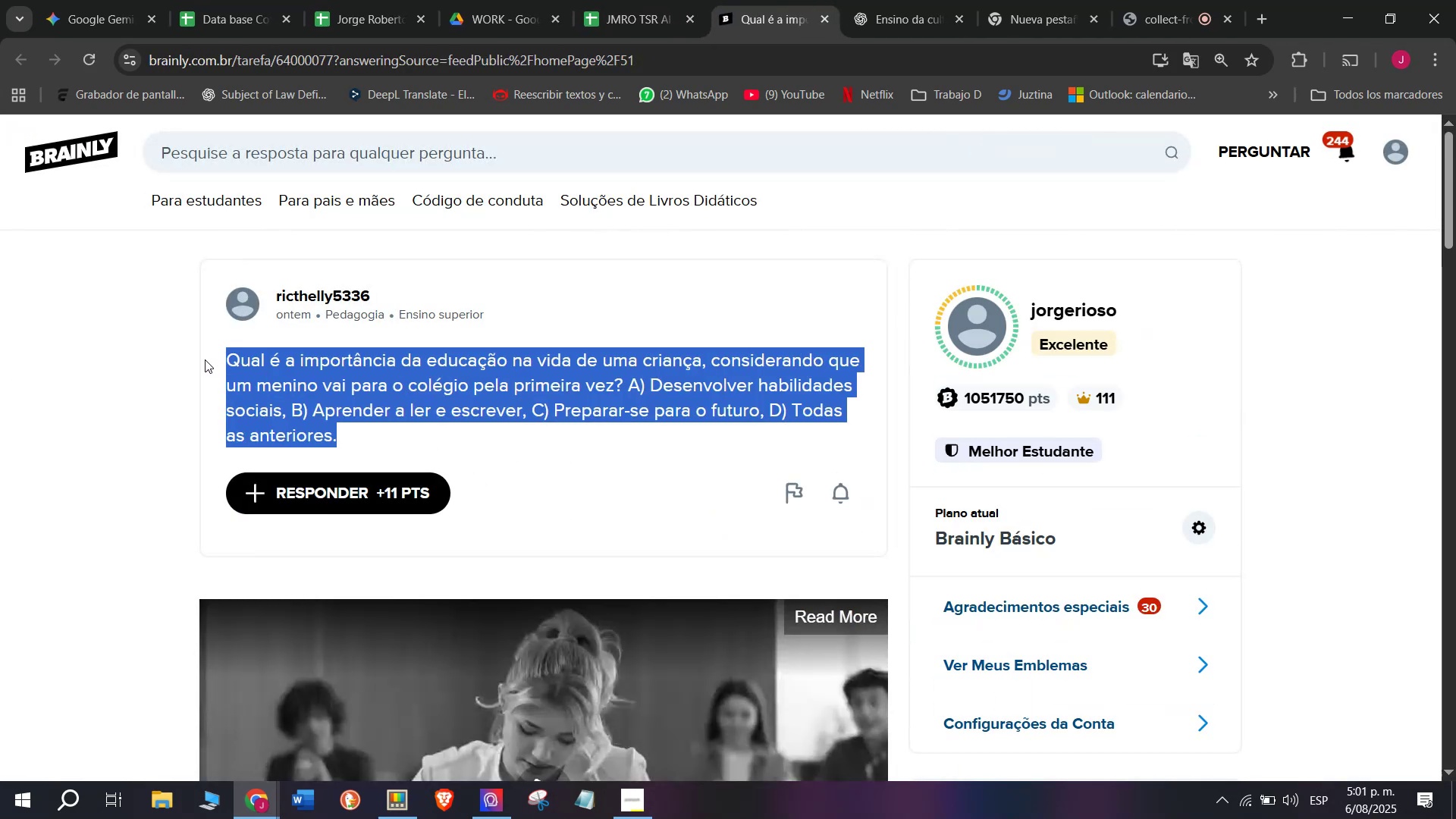 
key(Control+C)
 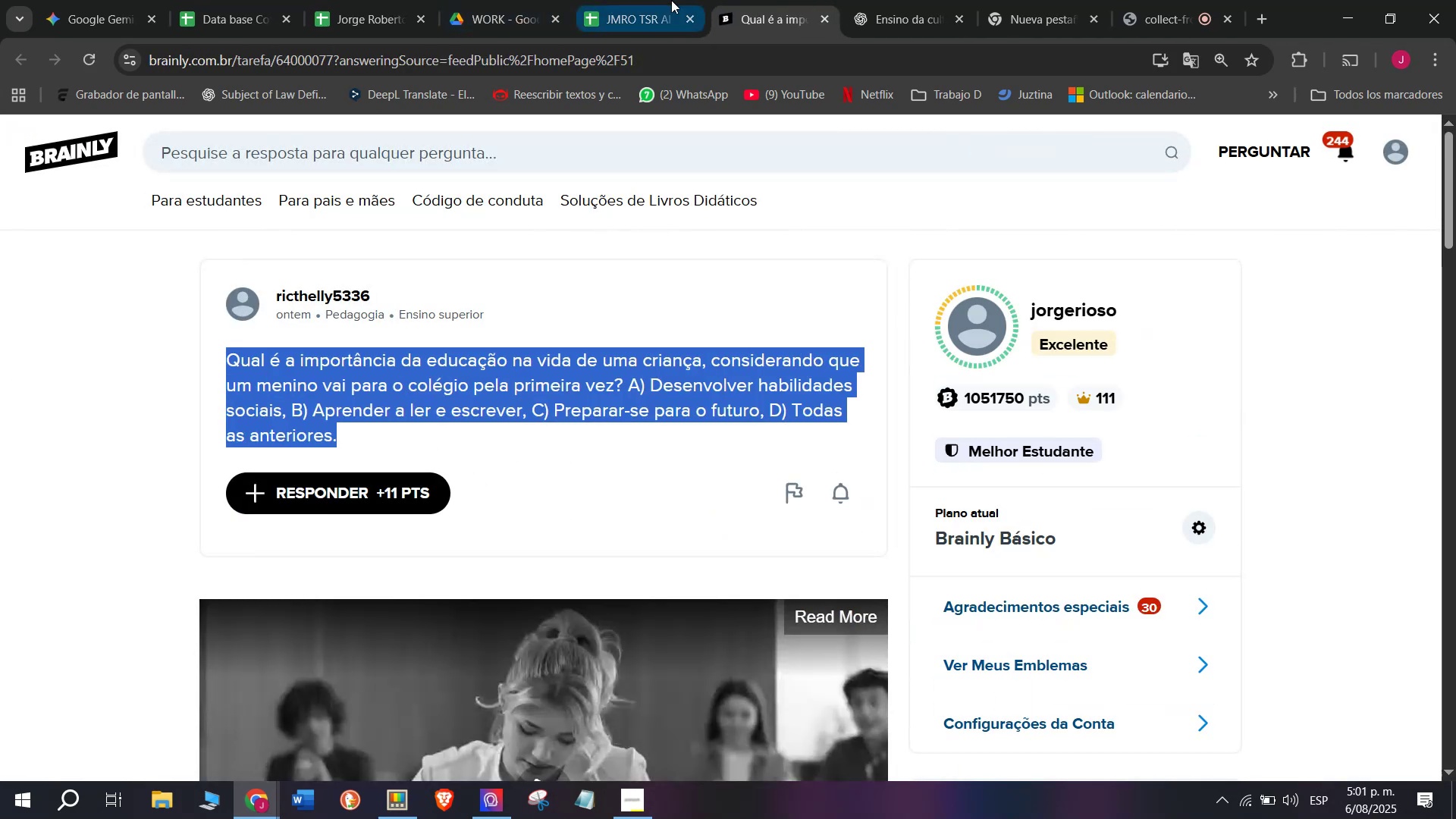 
left_click([873, 0])
 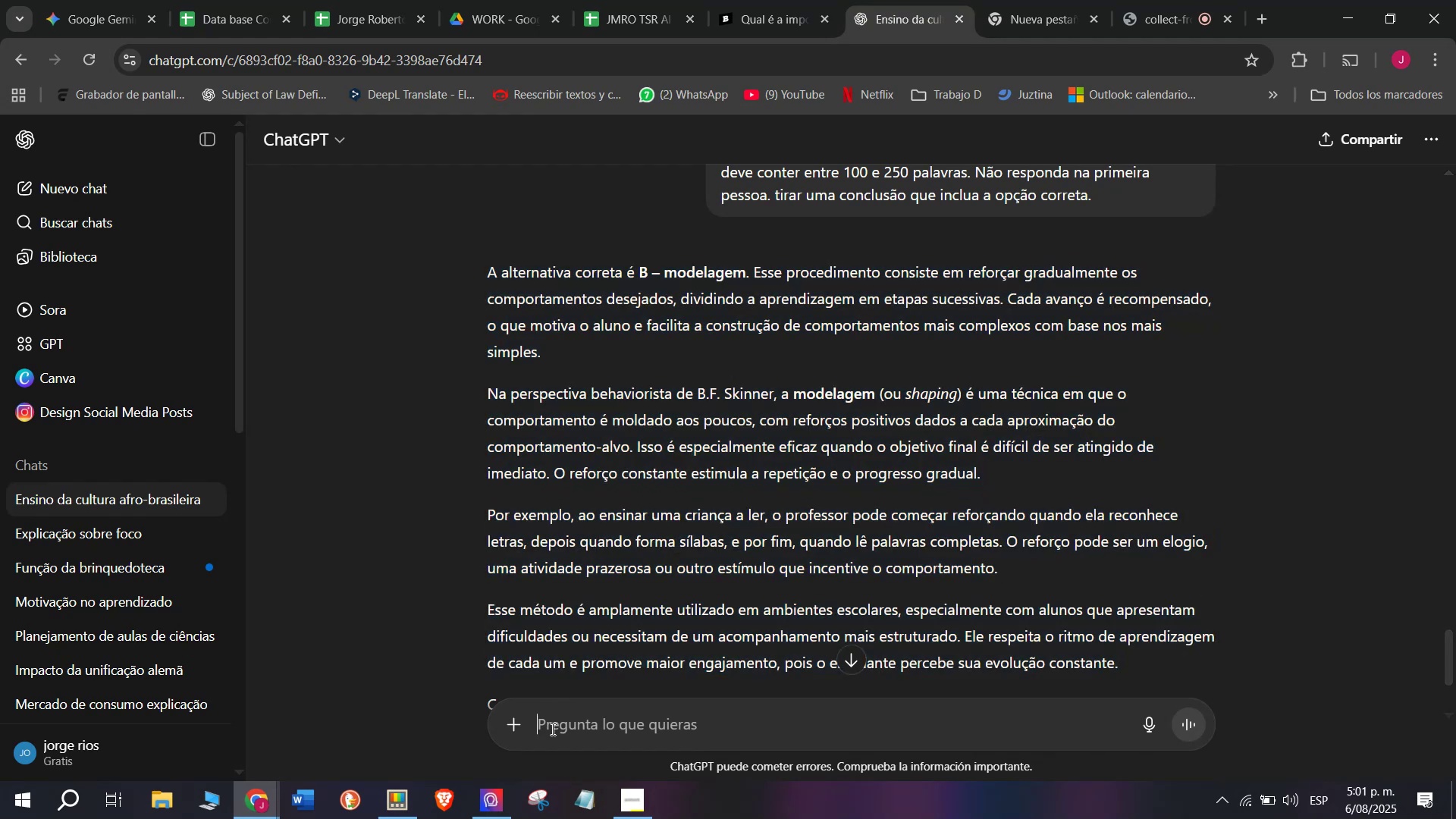 
key(C)
 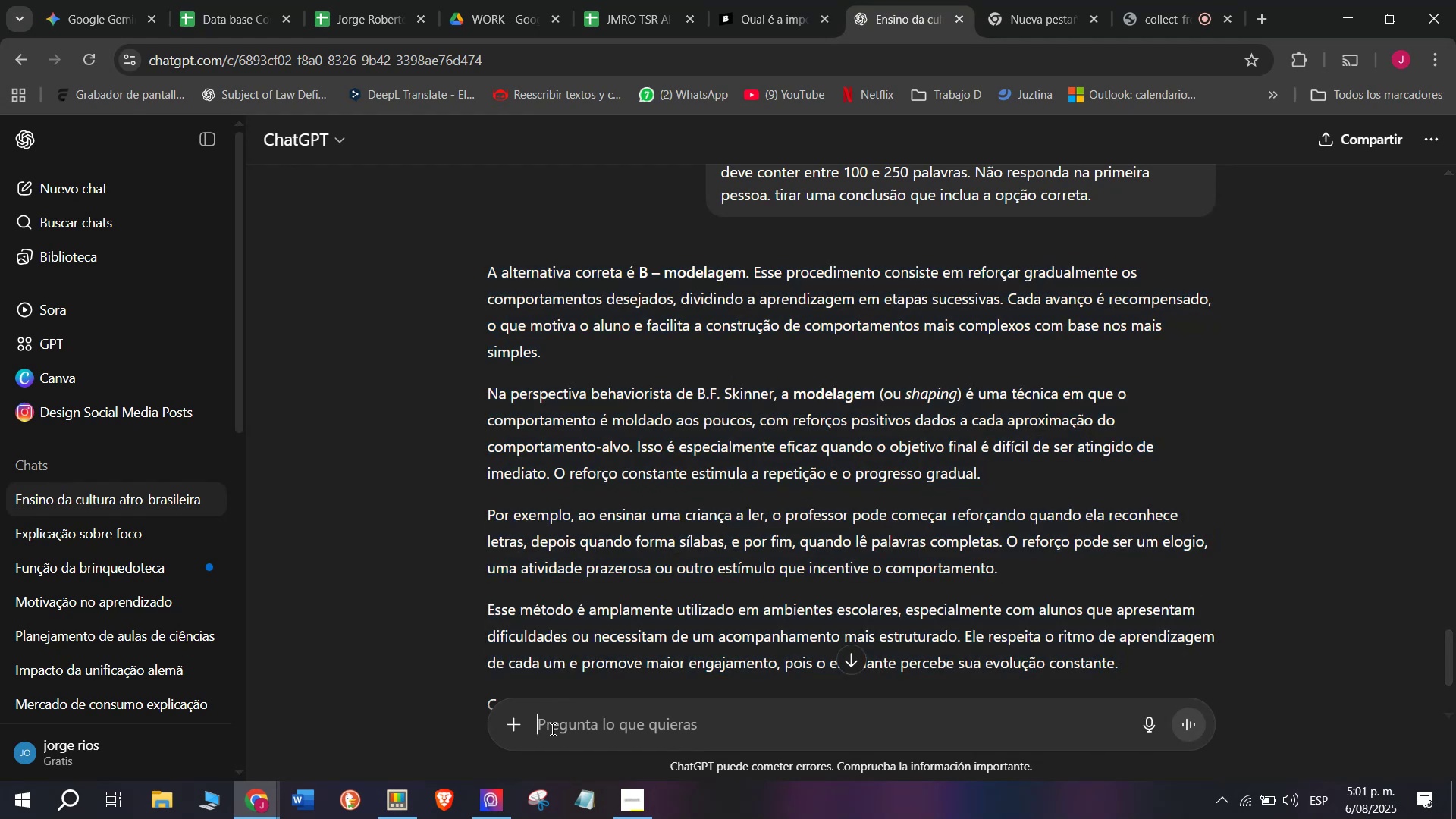 
key(Meta+MetaLeft)
 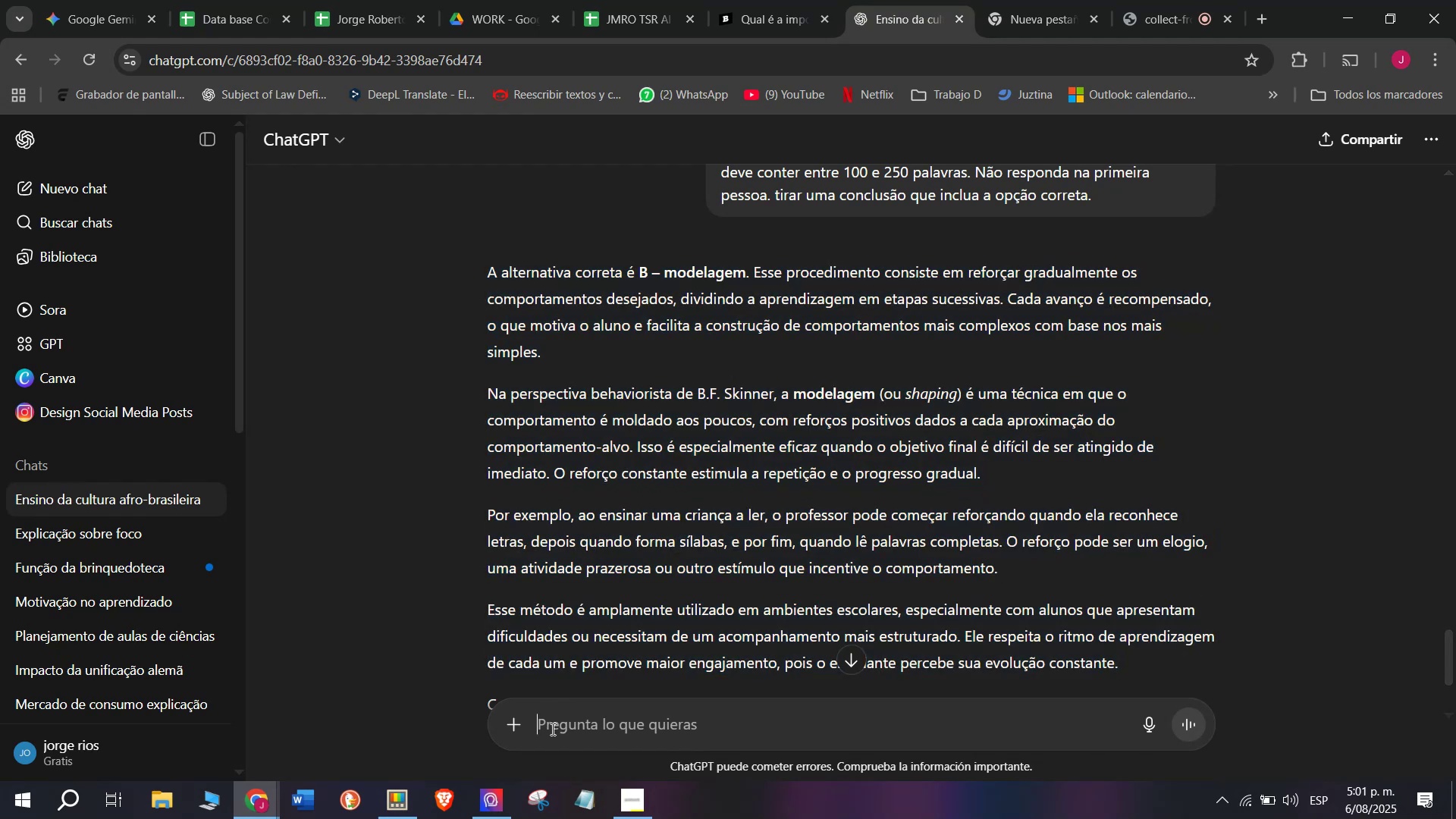 
key(Meta+V)
 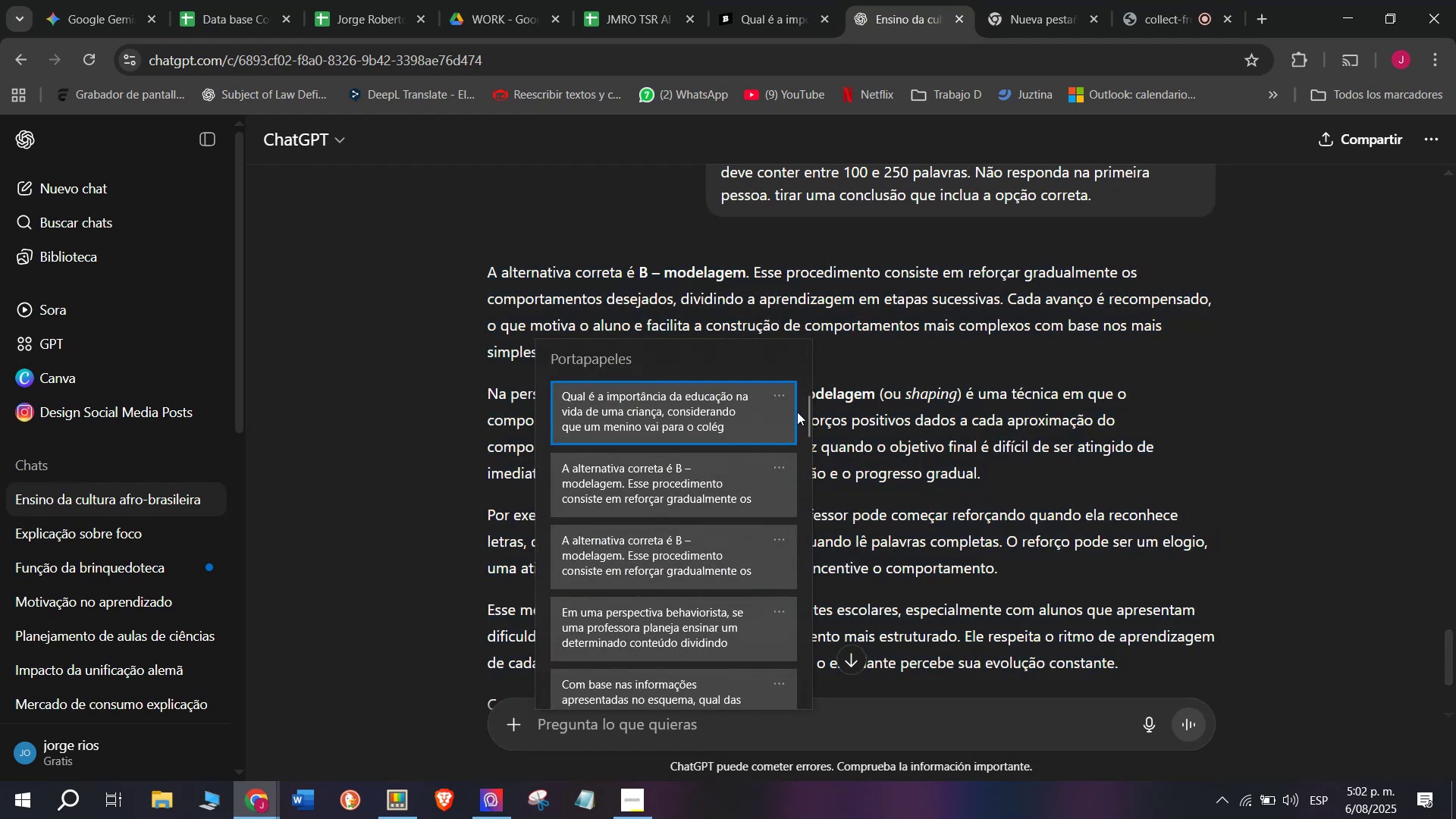 
left_click_drag(start_coordinate=[803, 419], to_coordinate=[811, 714])
 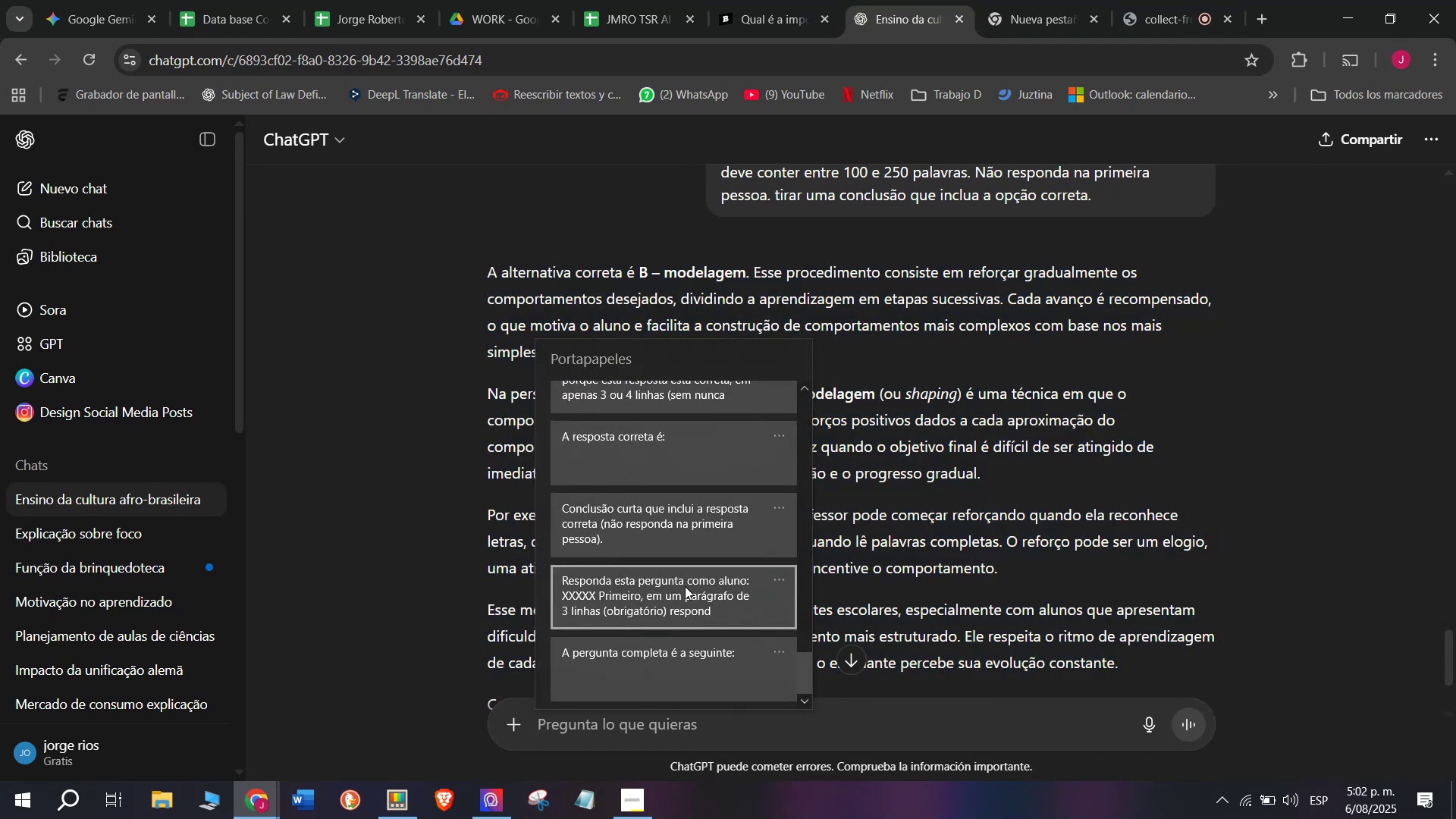 
key(Control+ControlLeft)
 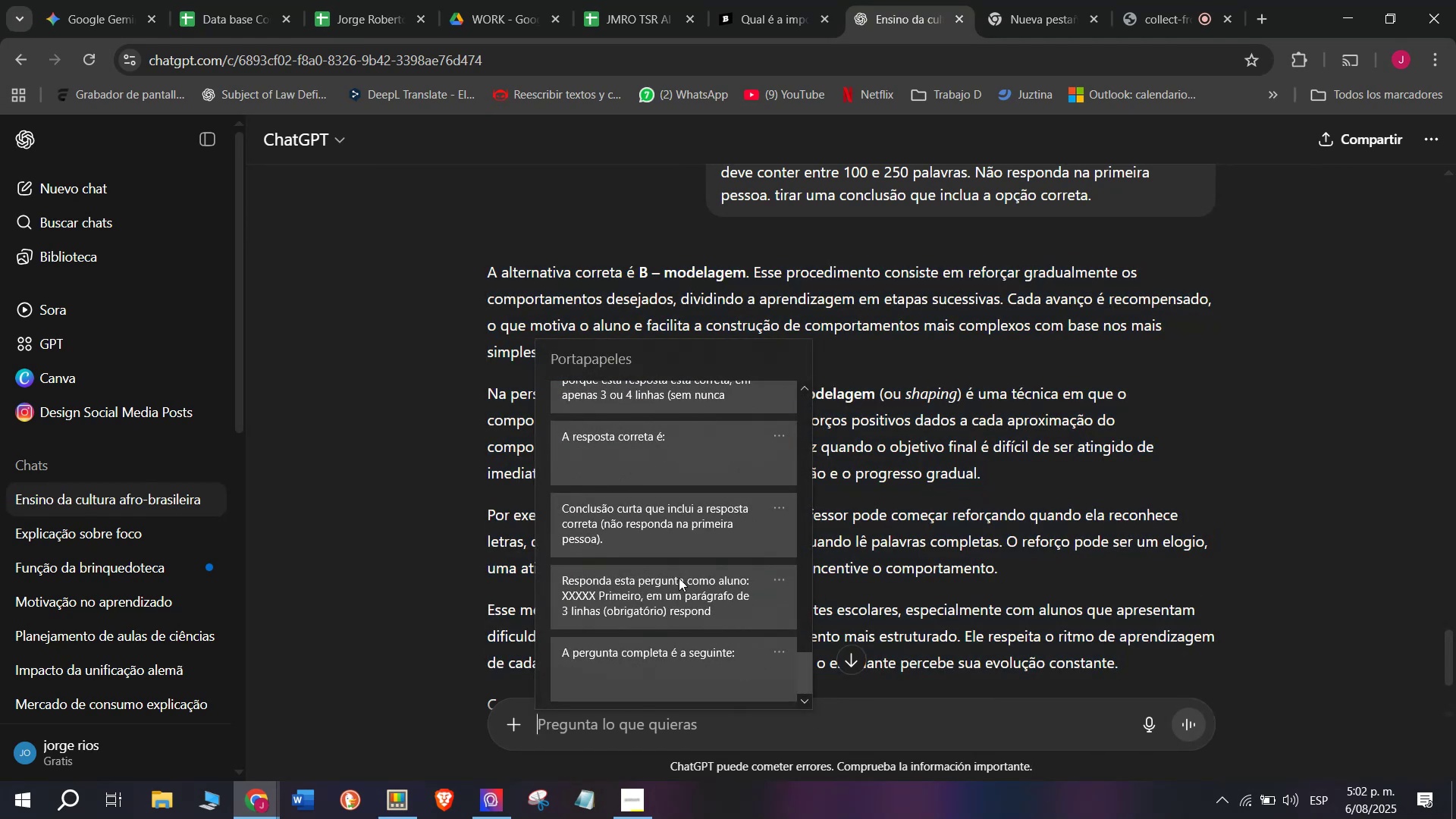 
key(Control+V)
 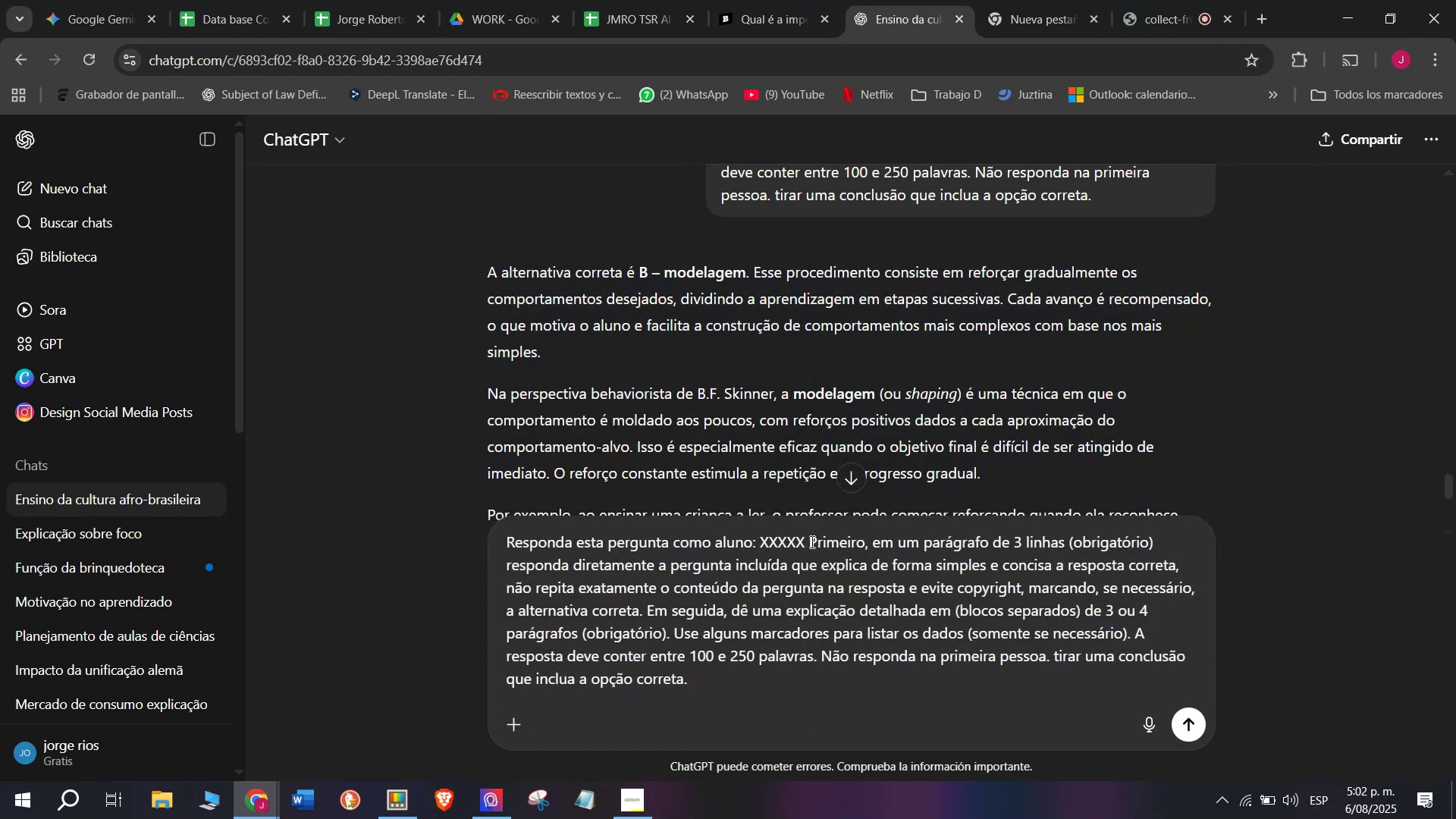 
left_click_drag(start_coordinate=[802, 540], to_coordinate=[758, 550])
 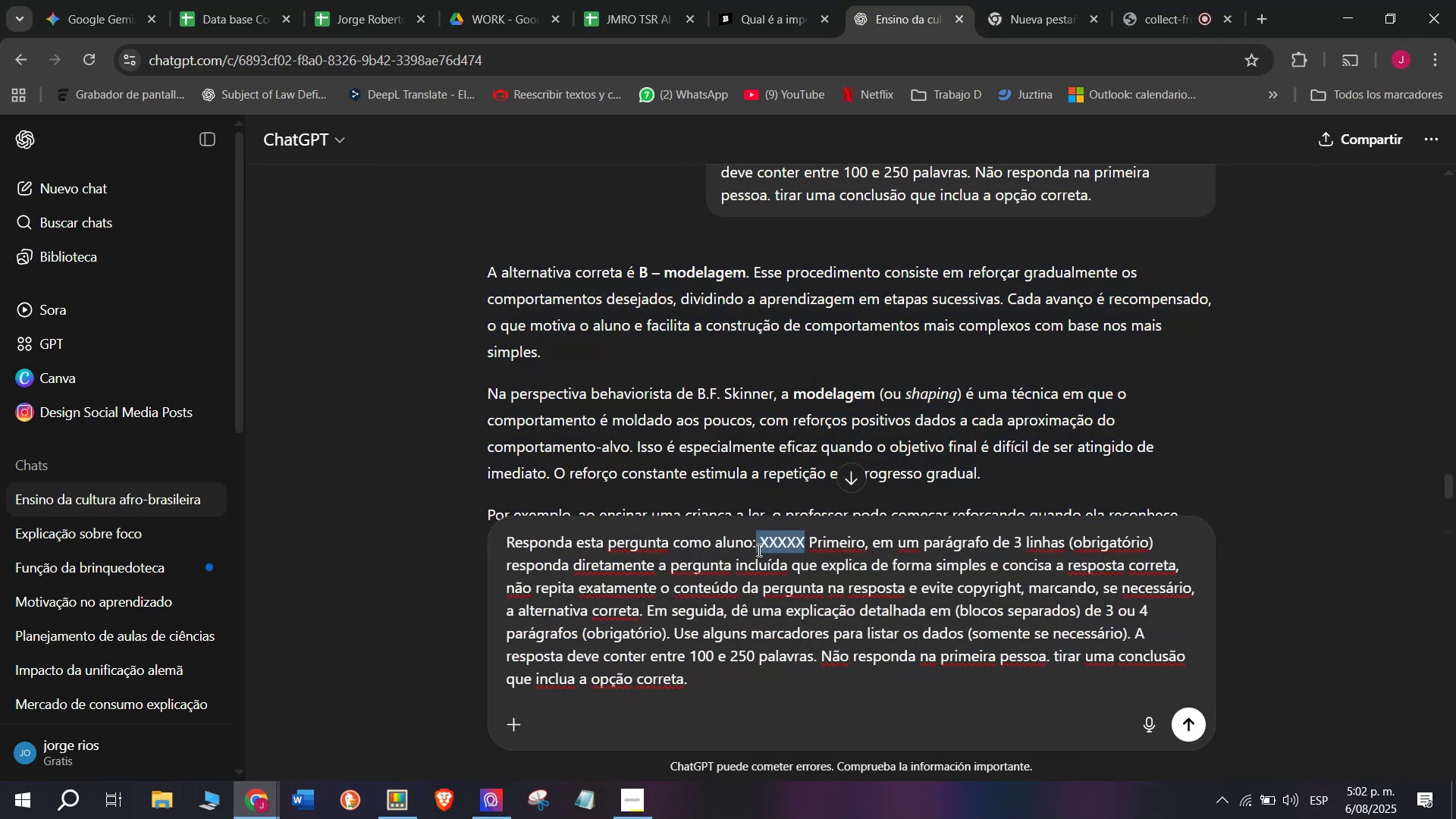 
key(C)
 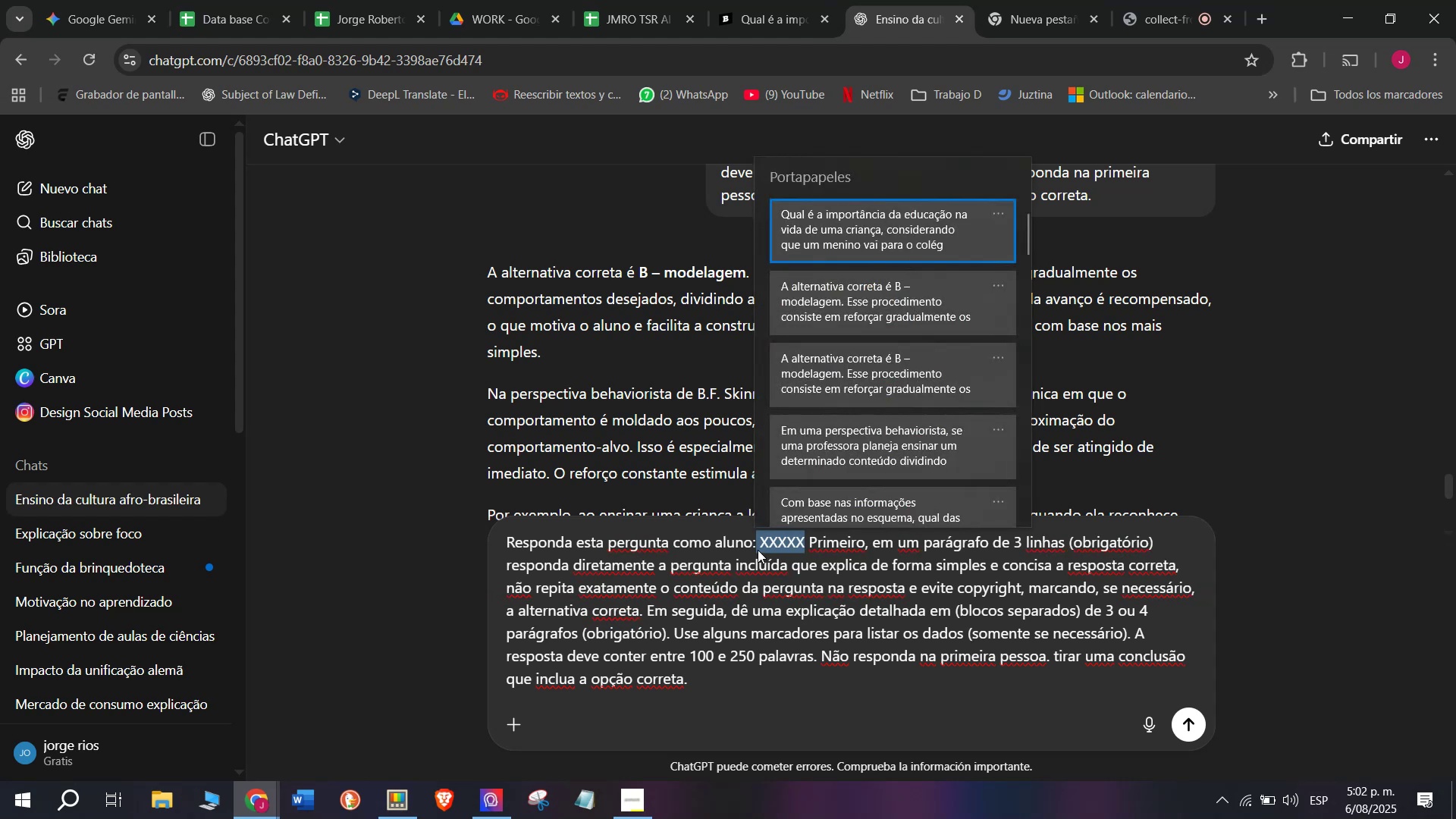 
key(Meta+MetaLeft)
 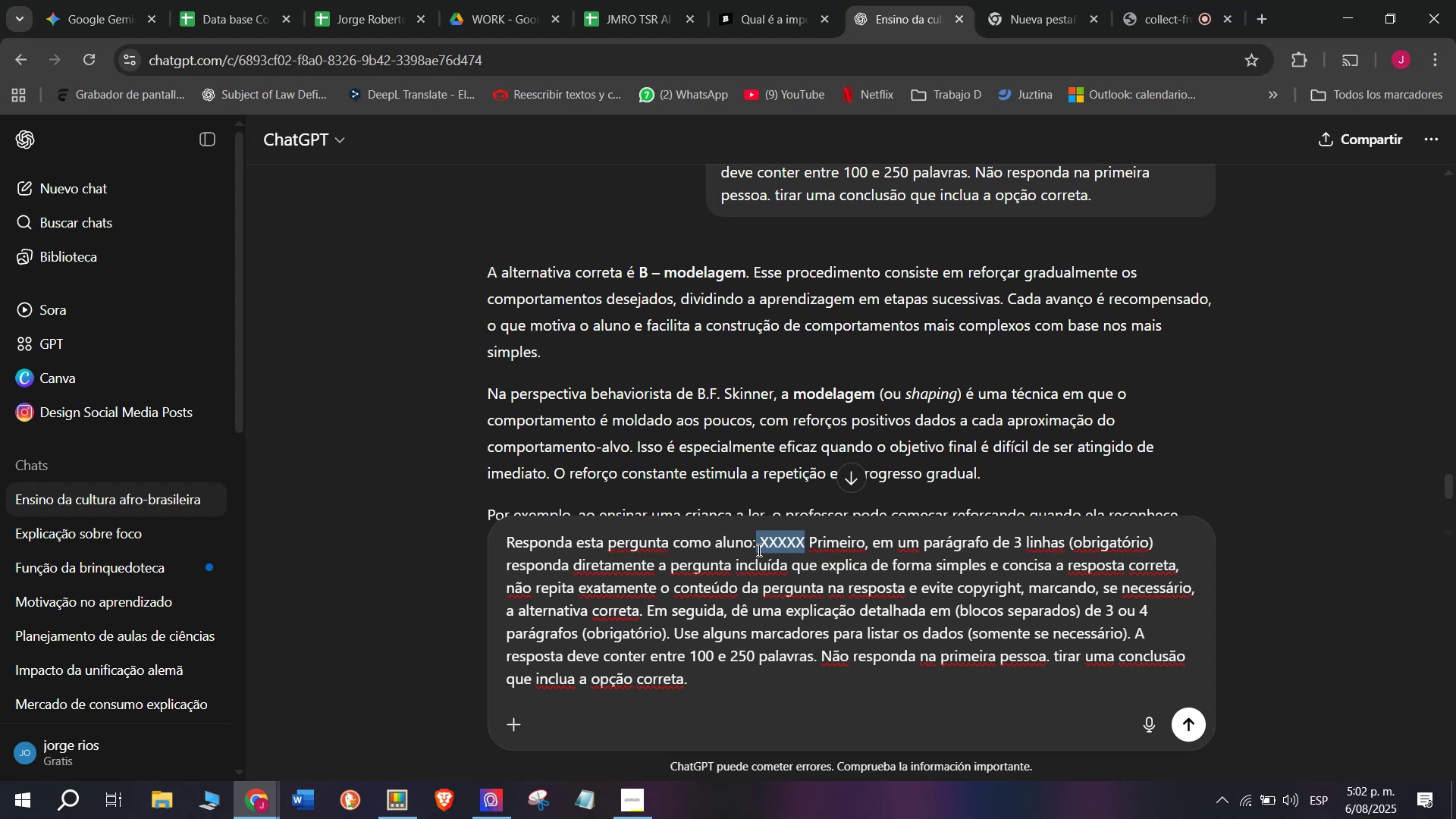 
key(Meta+V)
 